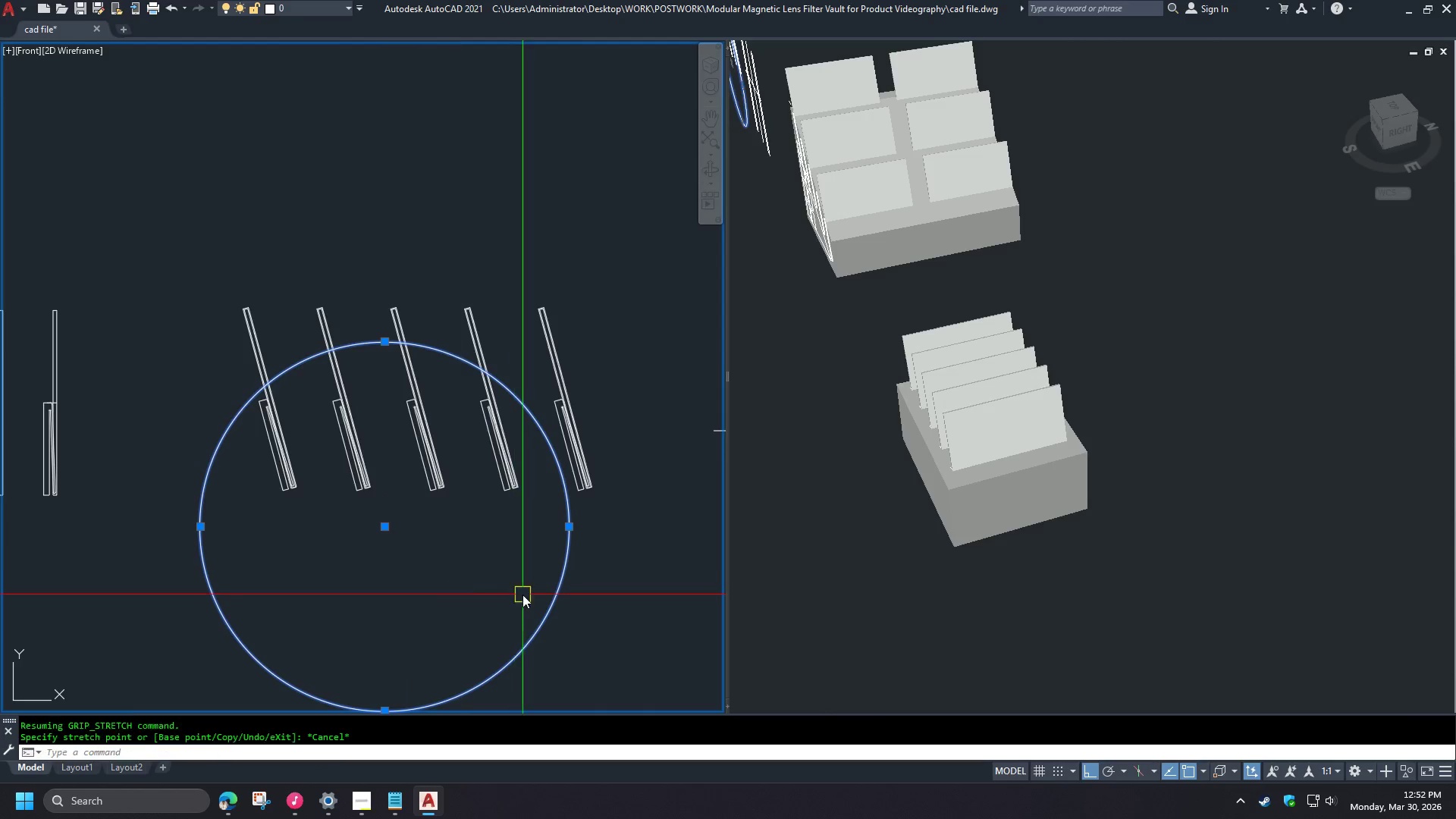 
key(Escape)
 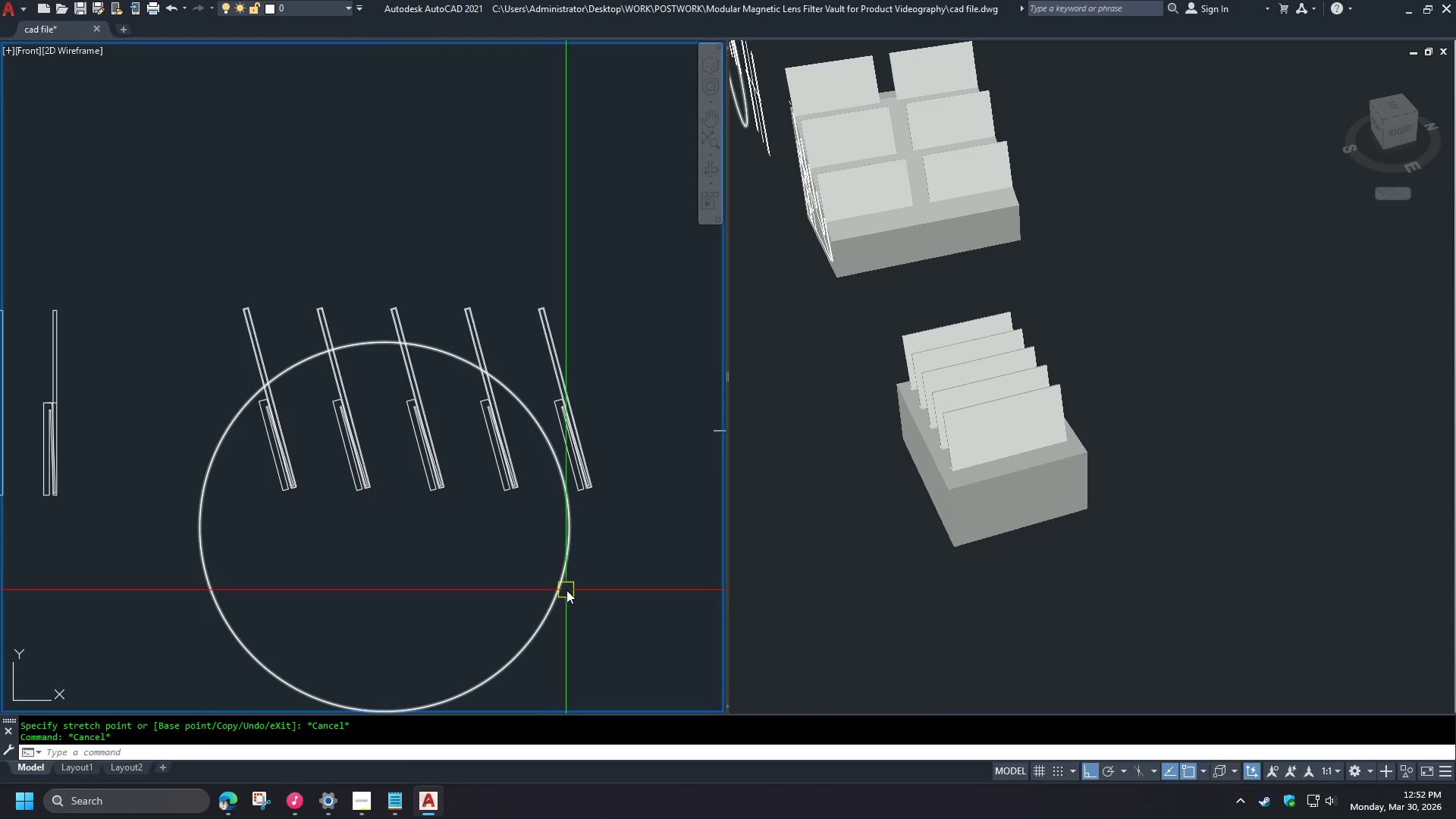 
left_click([566, 591])
 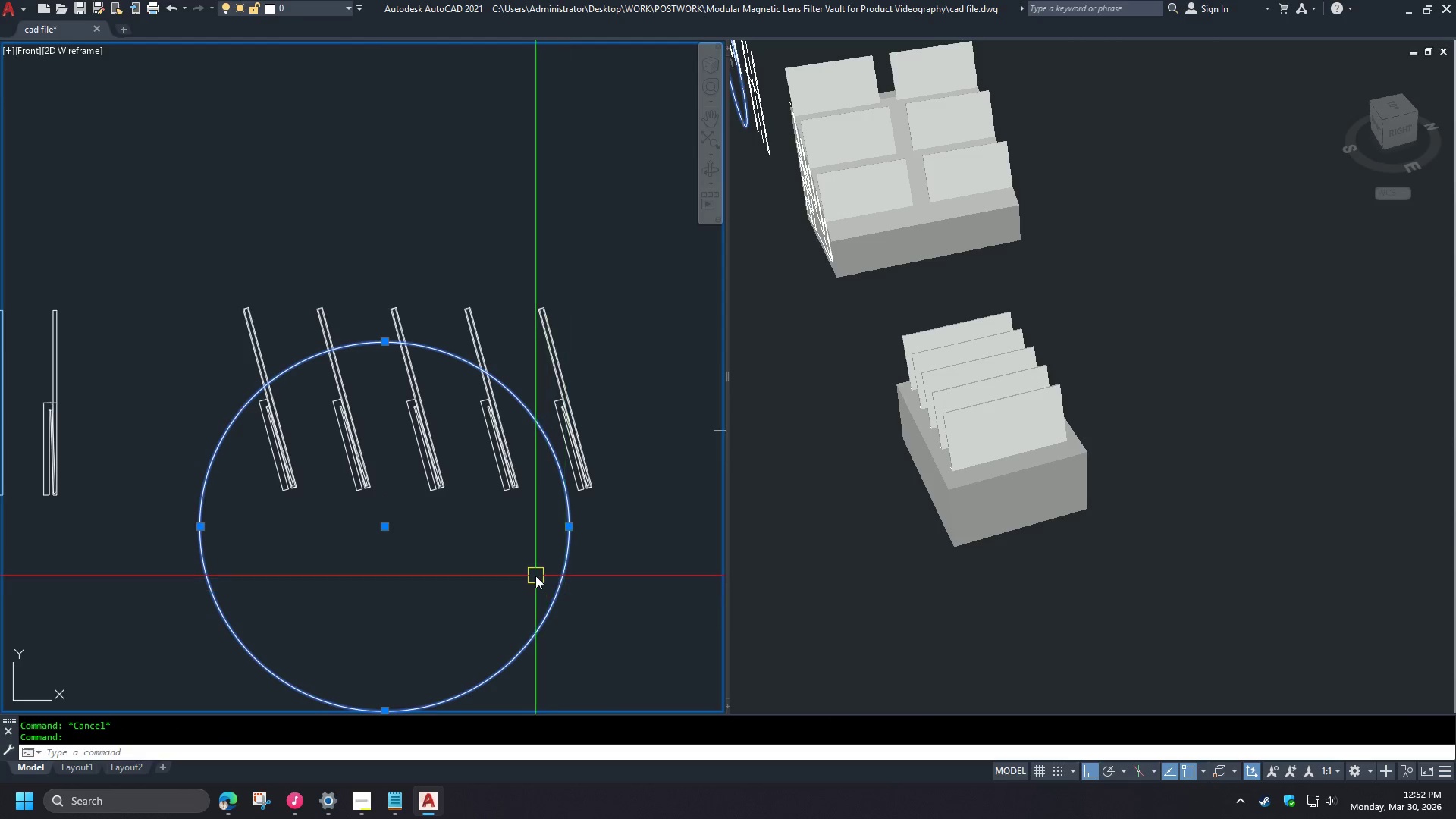 
key(E)
 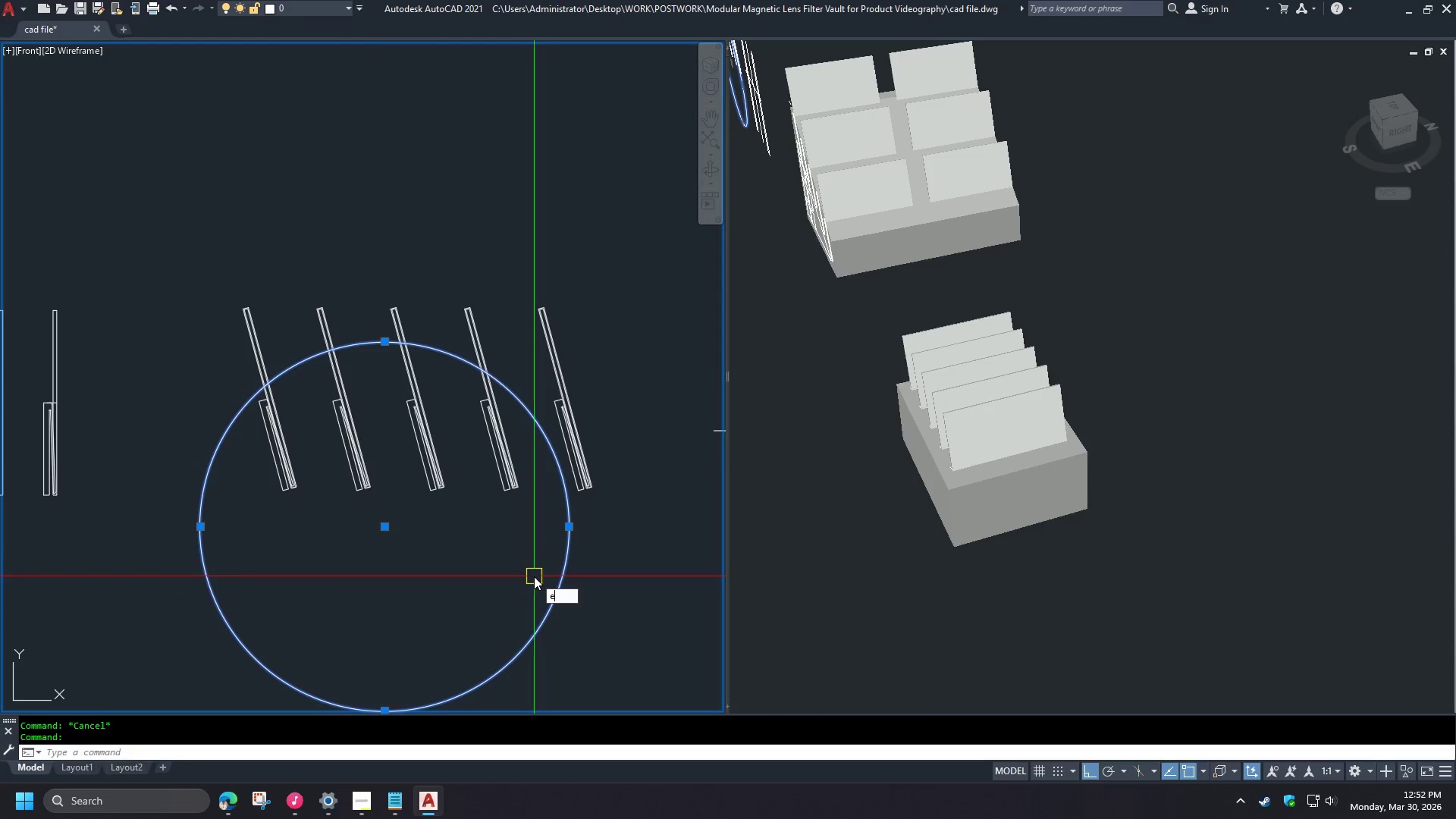 
key(Space)
 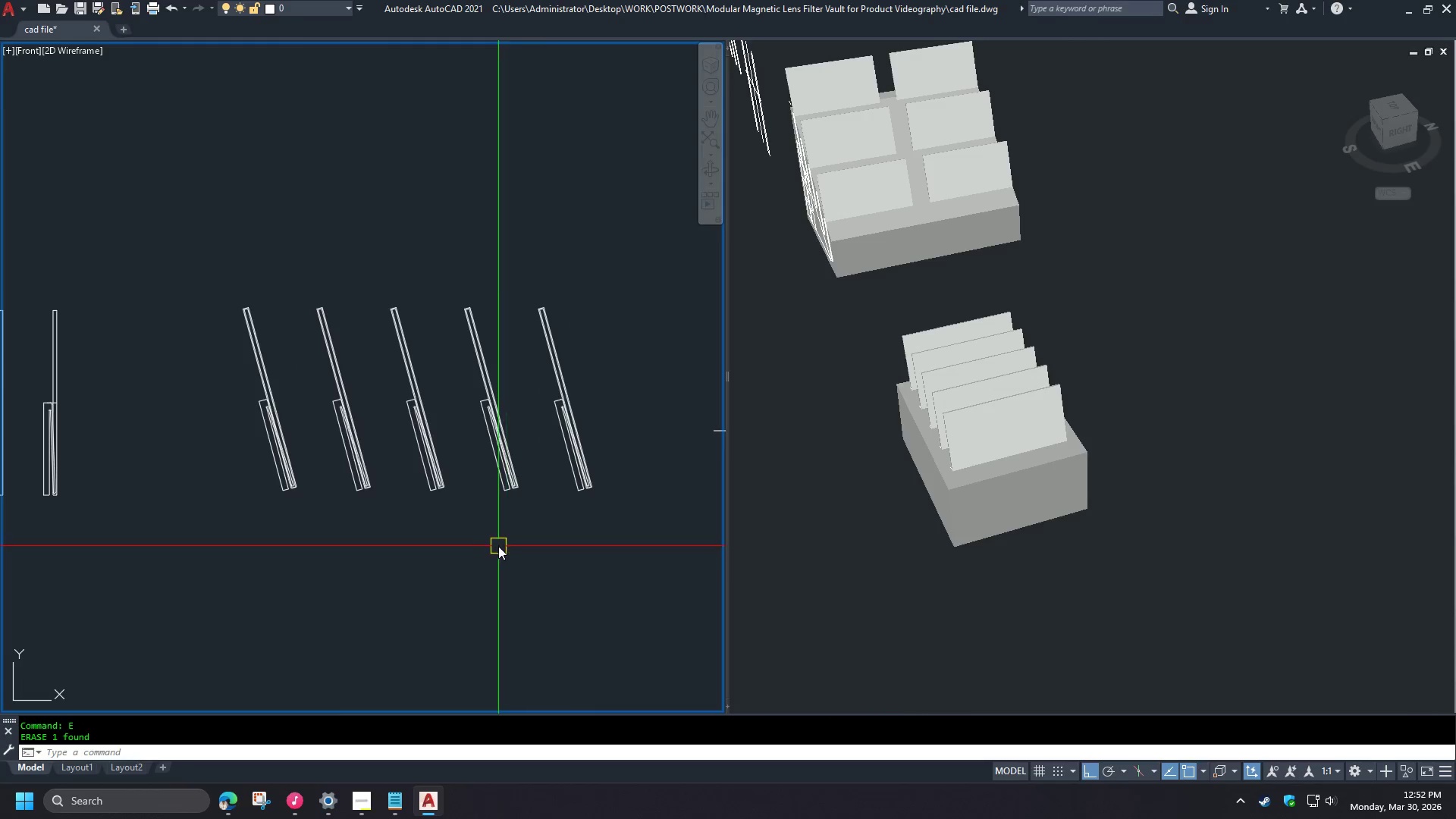 
wait(6.98)
 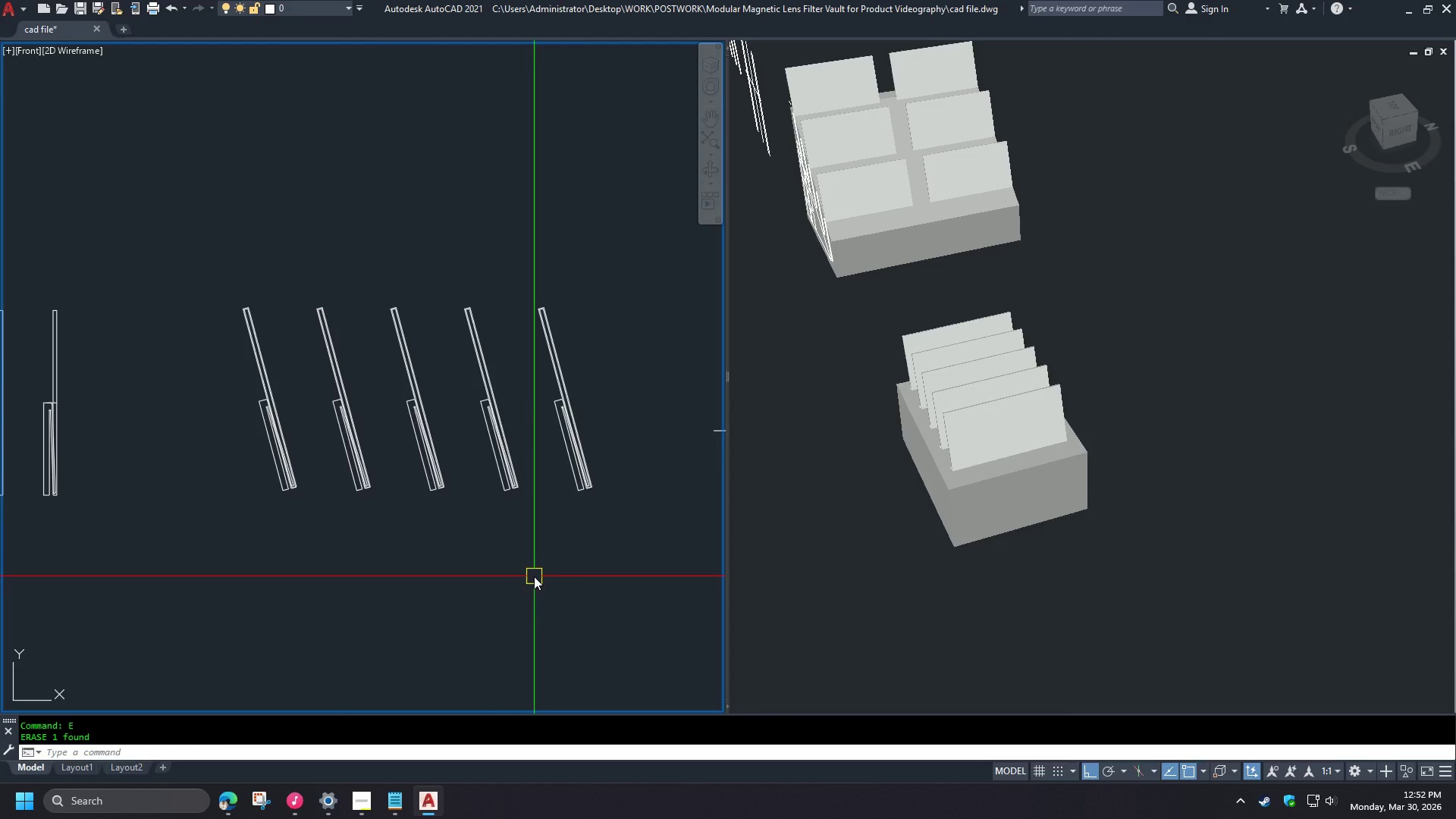 
left_click([359, 813])
 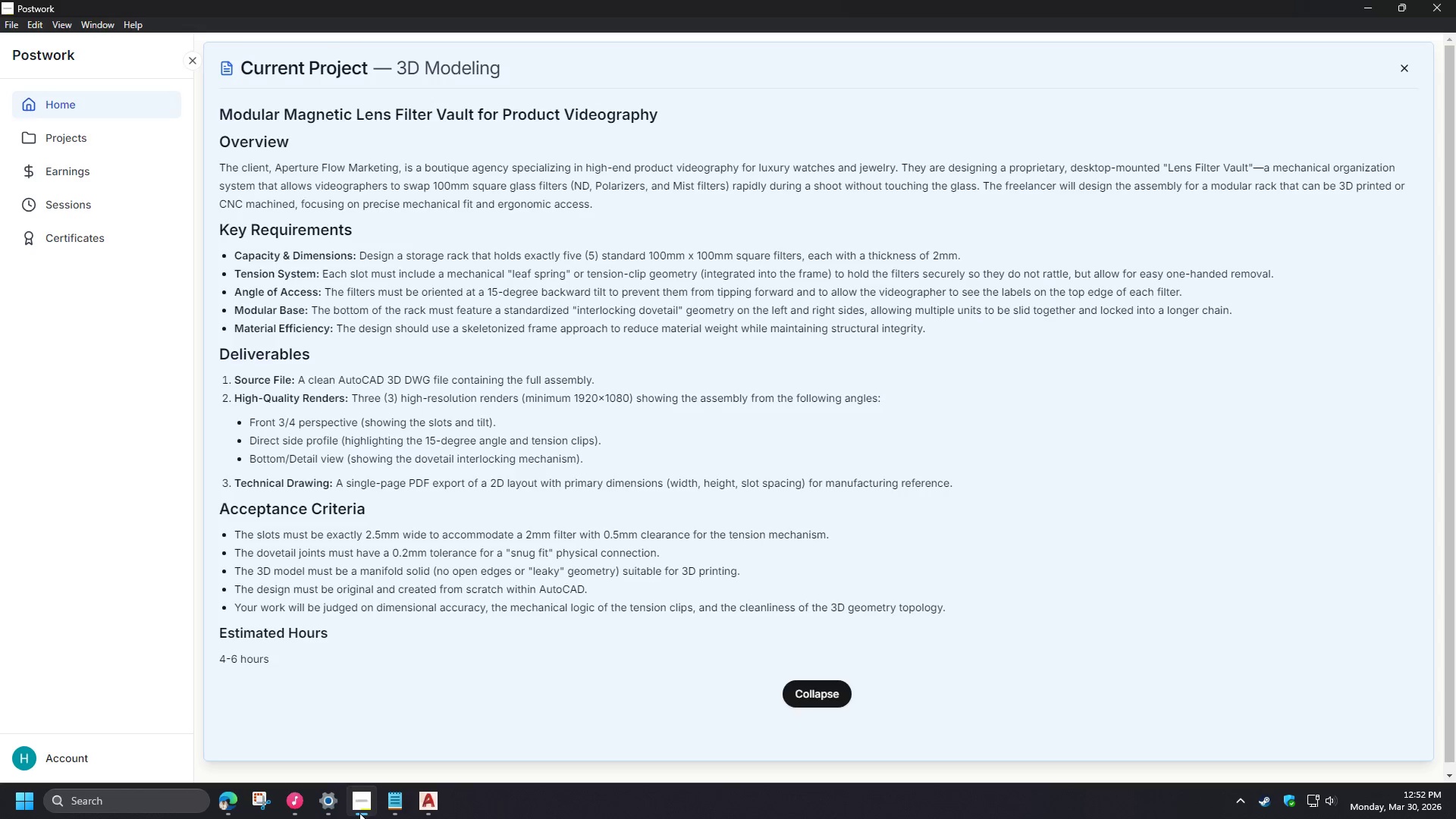 
scroll: coordinate [469, 511], scroll_direction: up, amount: 2.0
 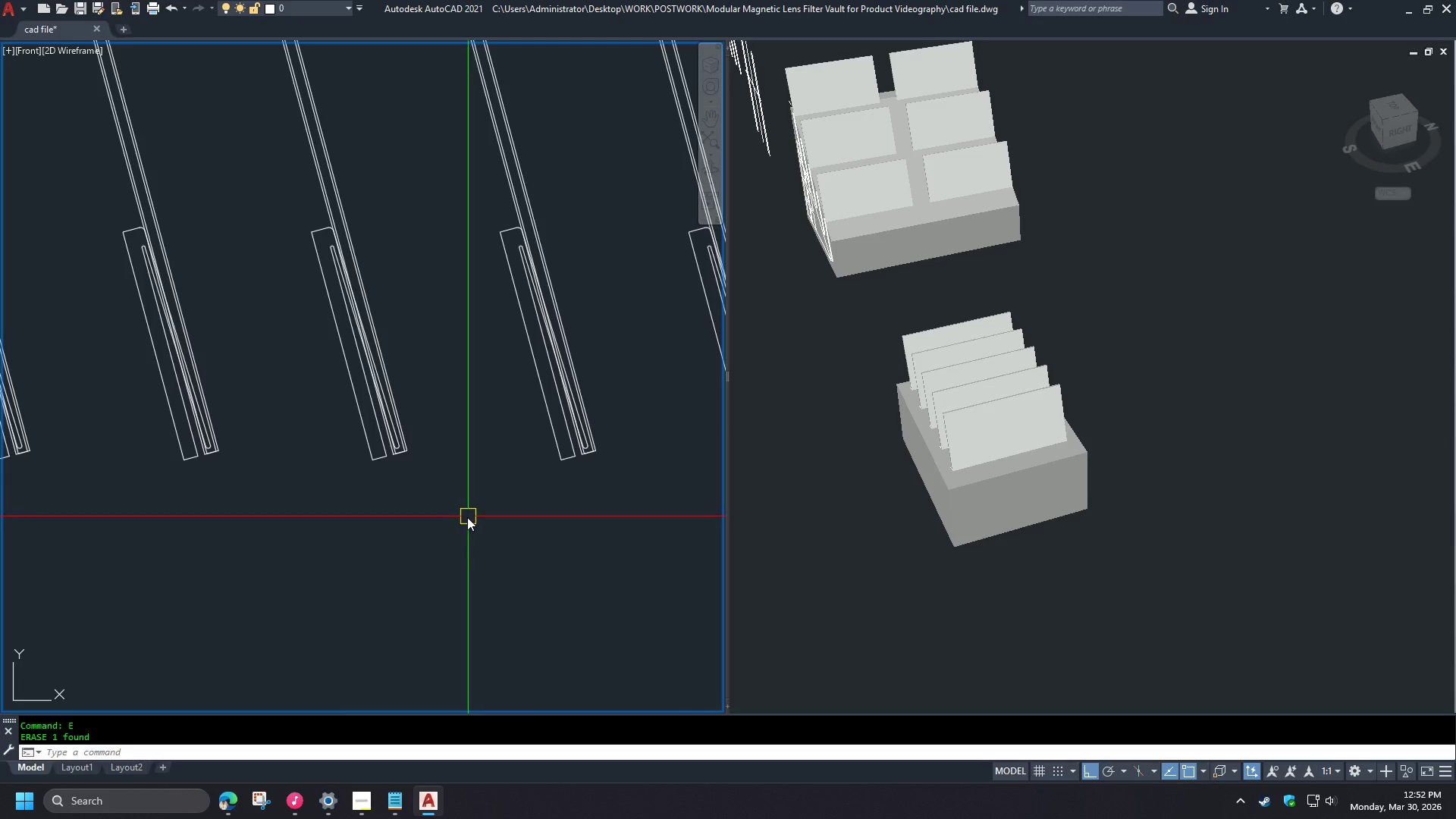 
scroll: coordinate [458, 524], scroll_direction: down, amount: 2.0
 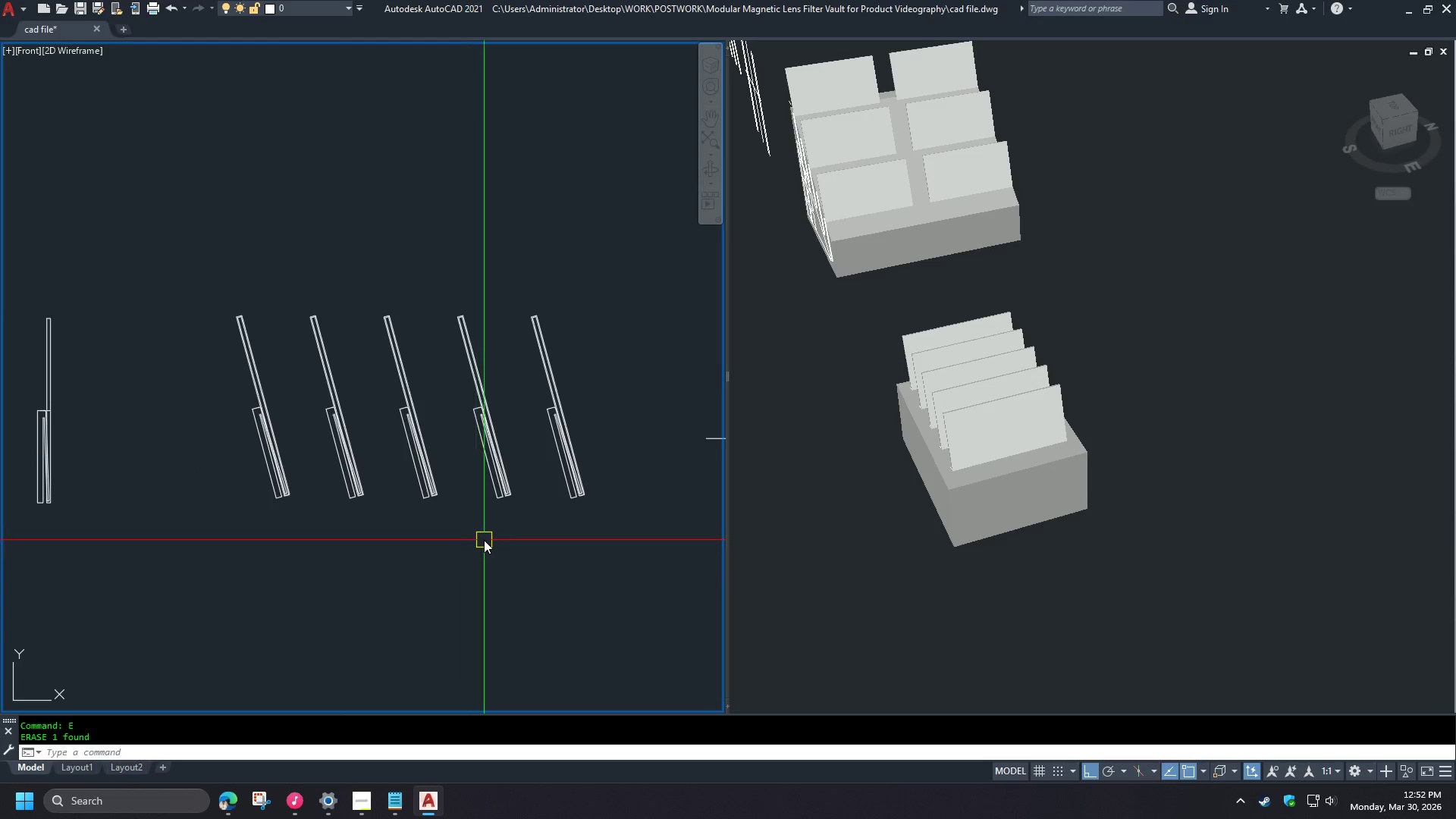 
scroll: coordinate [471, 402], scroll_direction: up, amount: 5.0
 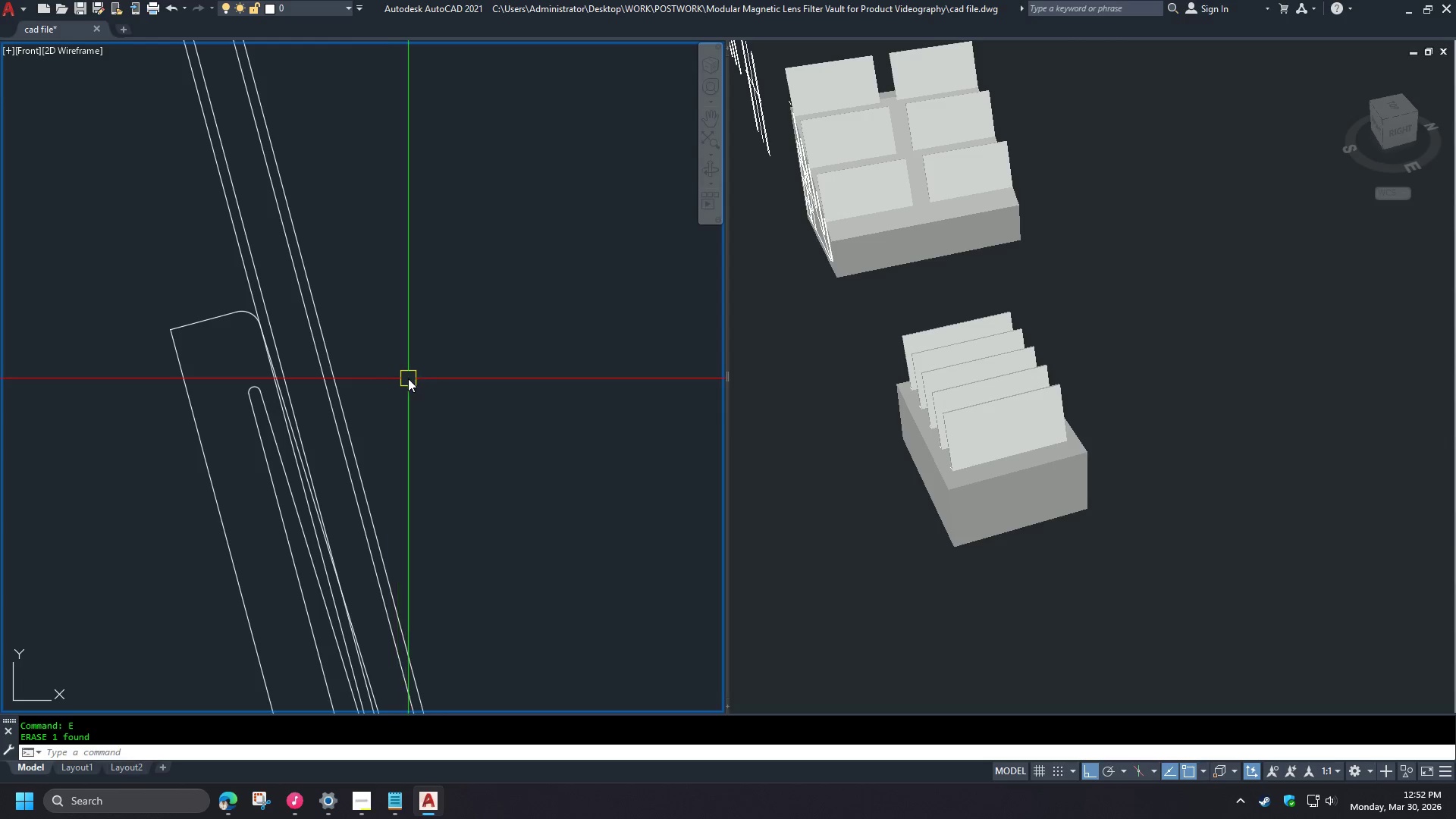 
key(L)
 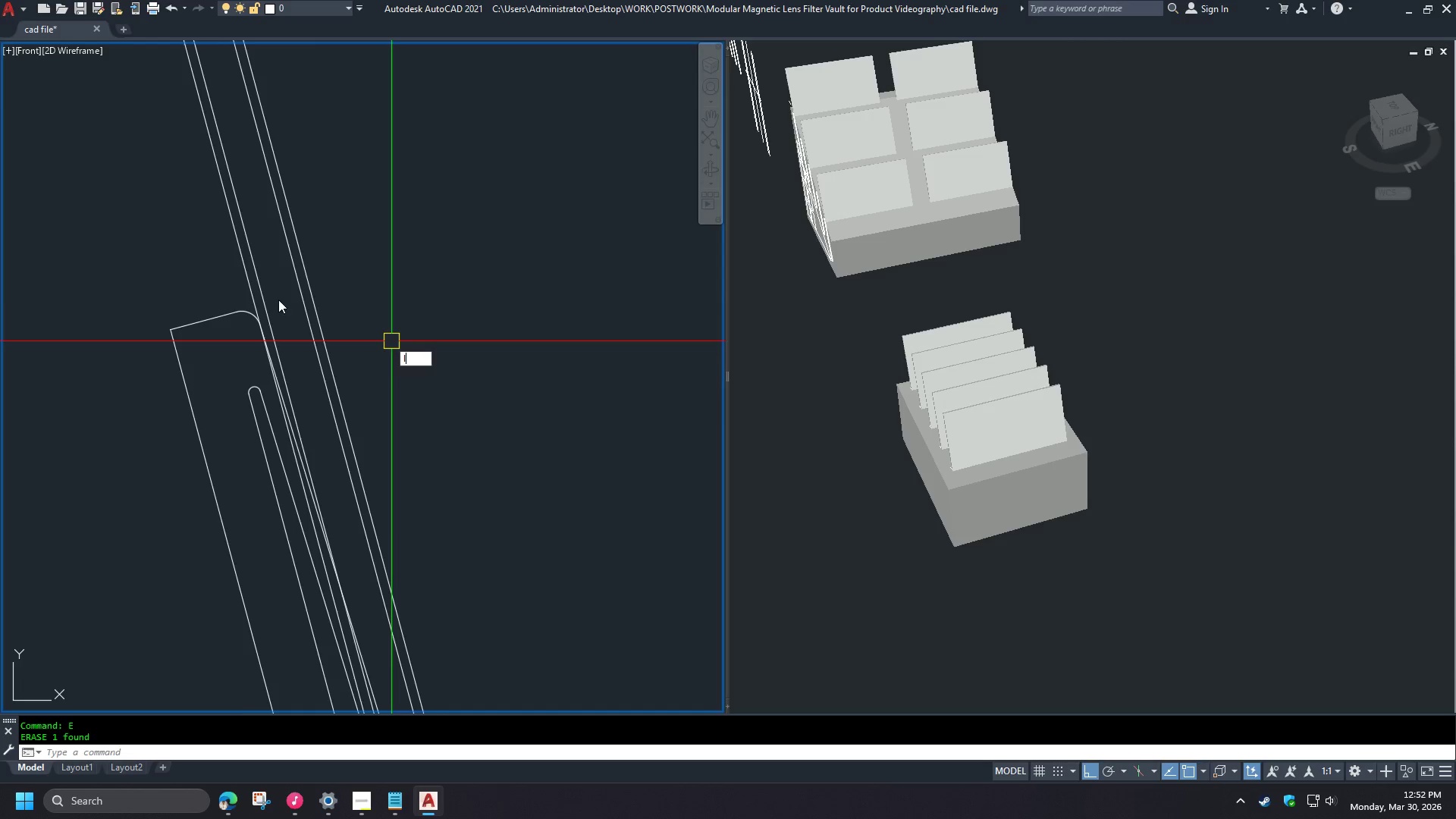 
key(Space)
 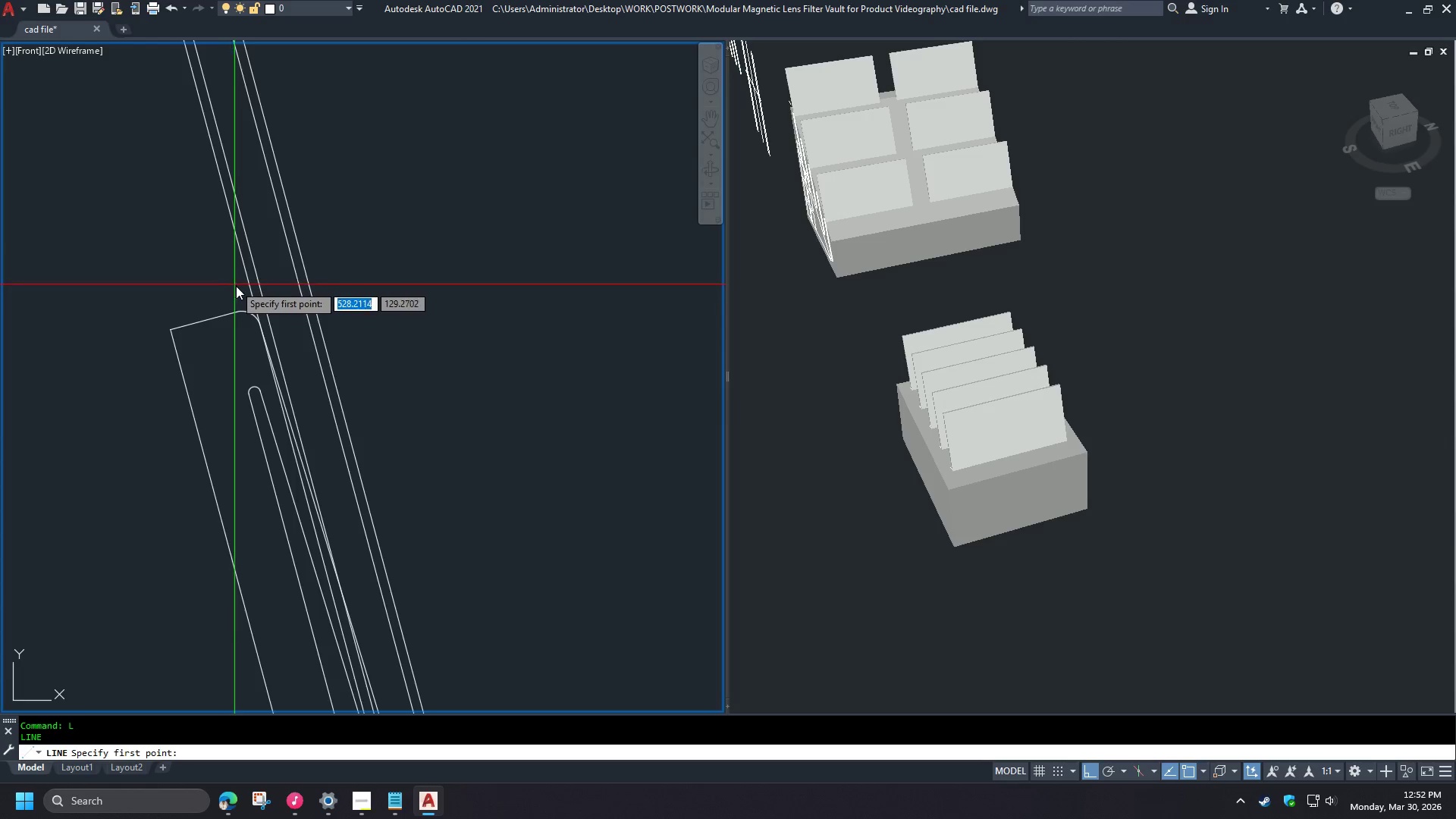 
scroll: coordinate [244, 293], scroll_direction: up, amount: 2.0
 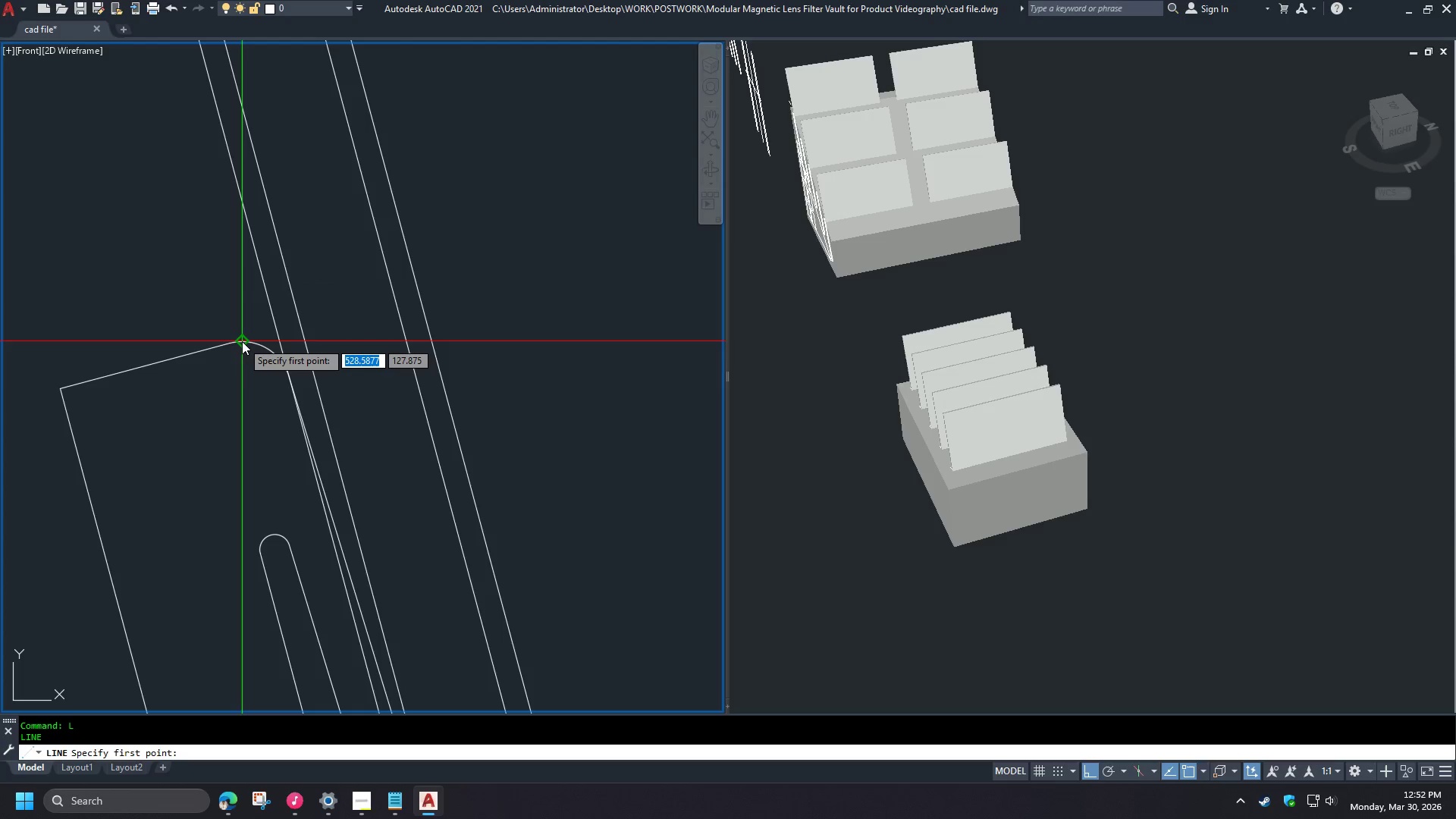 
left_click([242, 341])
 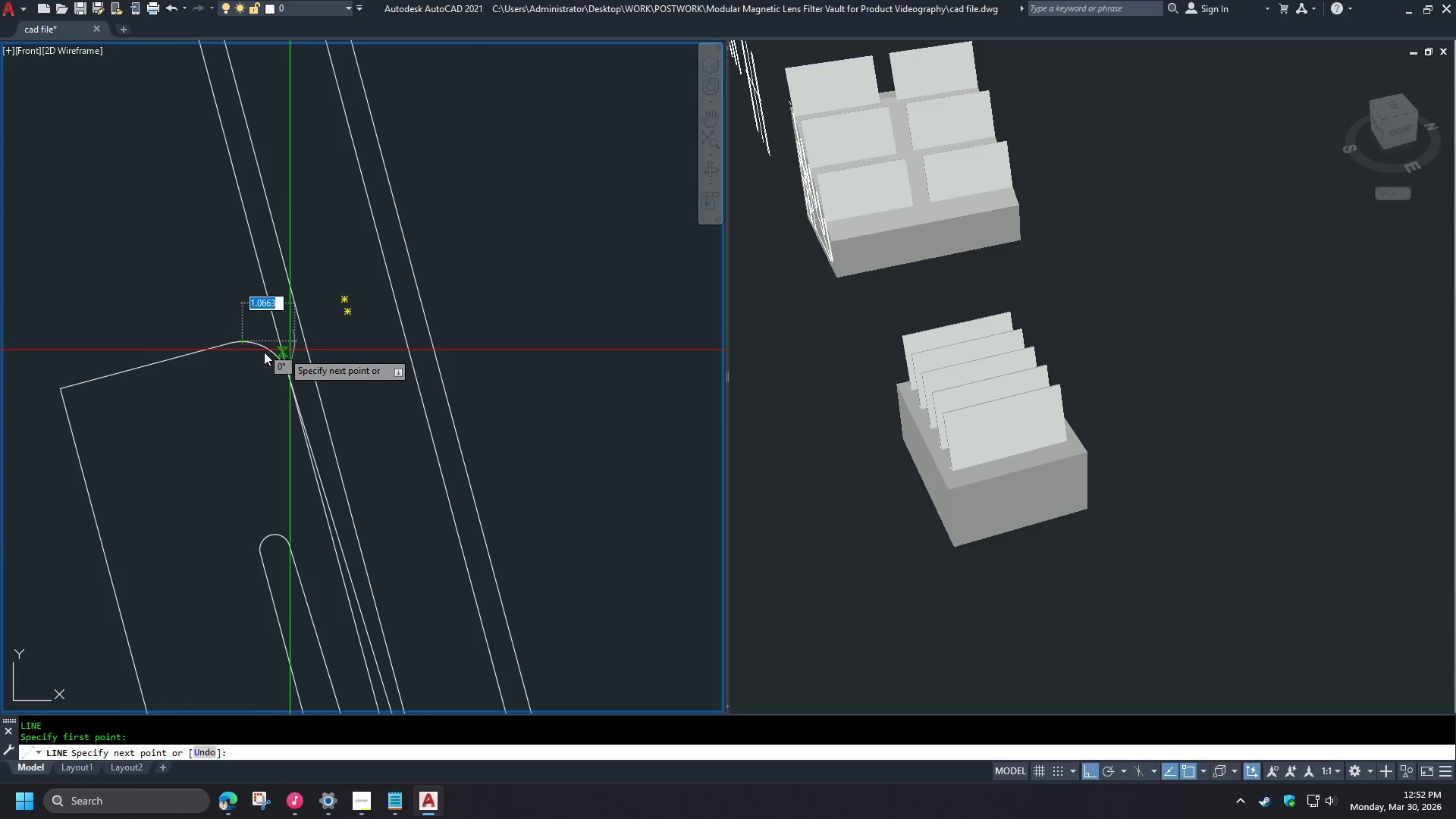 
scroll: coordinate [120, 341], scroll_direction: down, amount: 3.0
 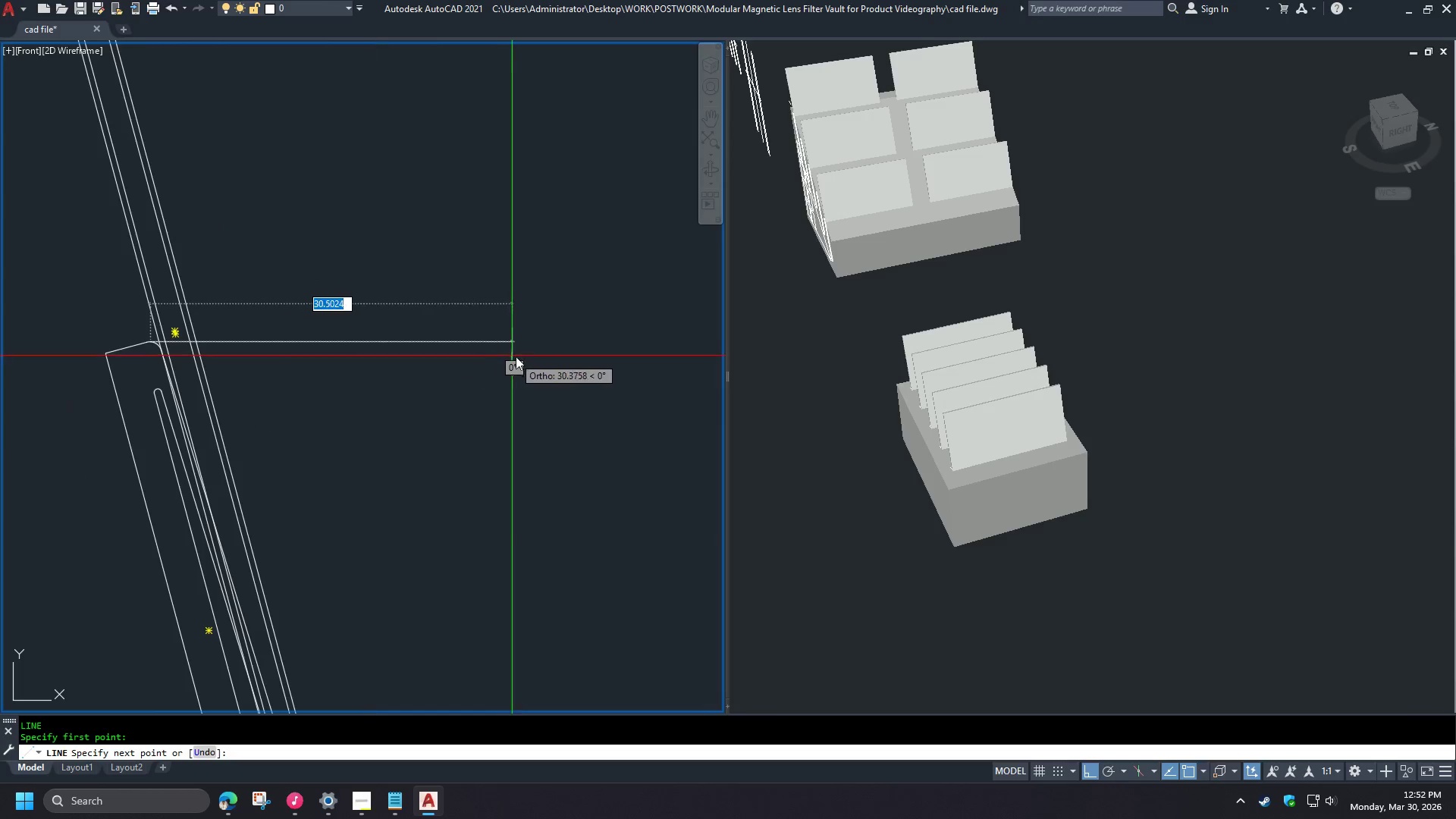 
left_click([549, 360])
 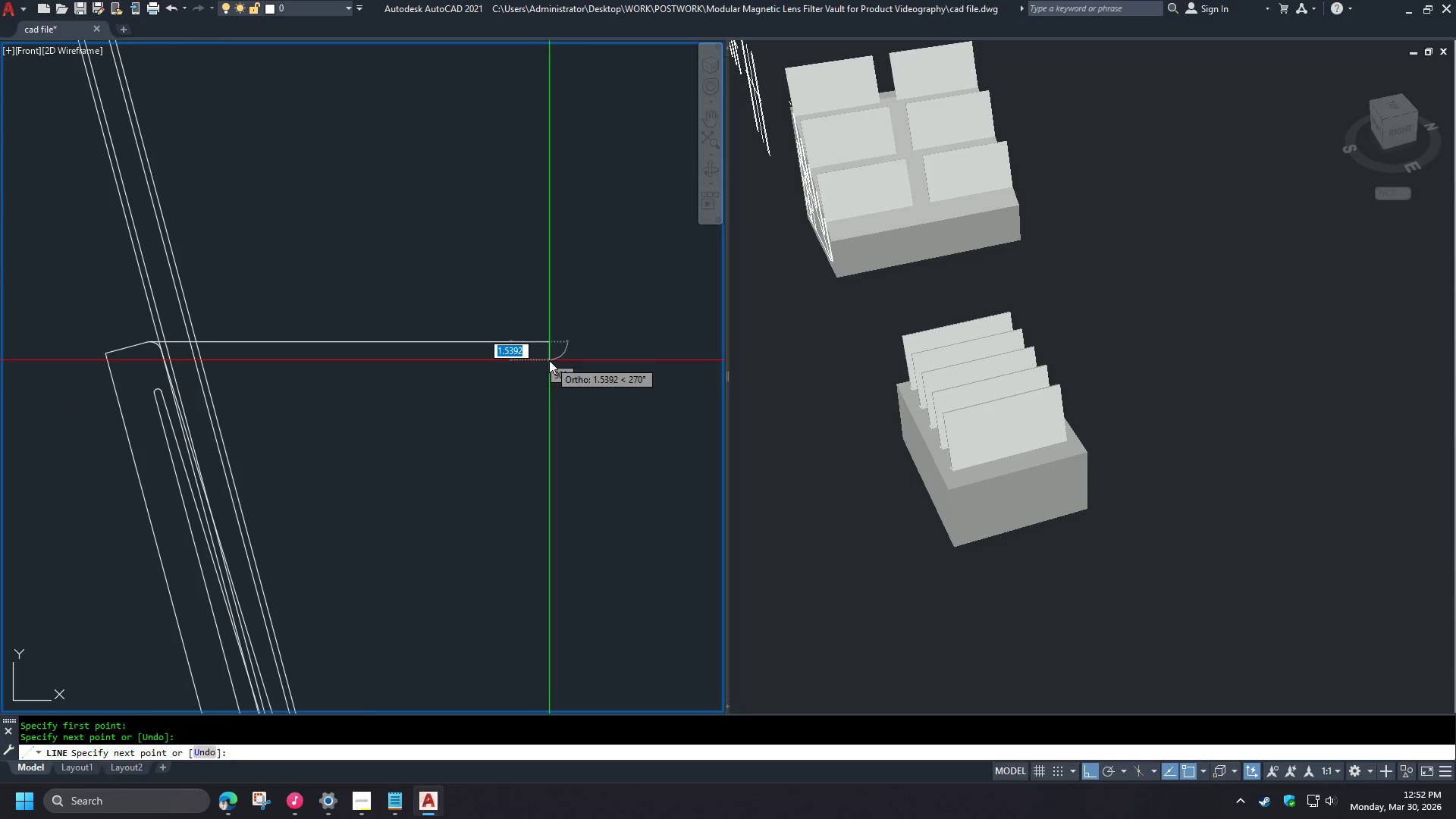 
type( tr )
 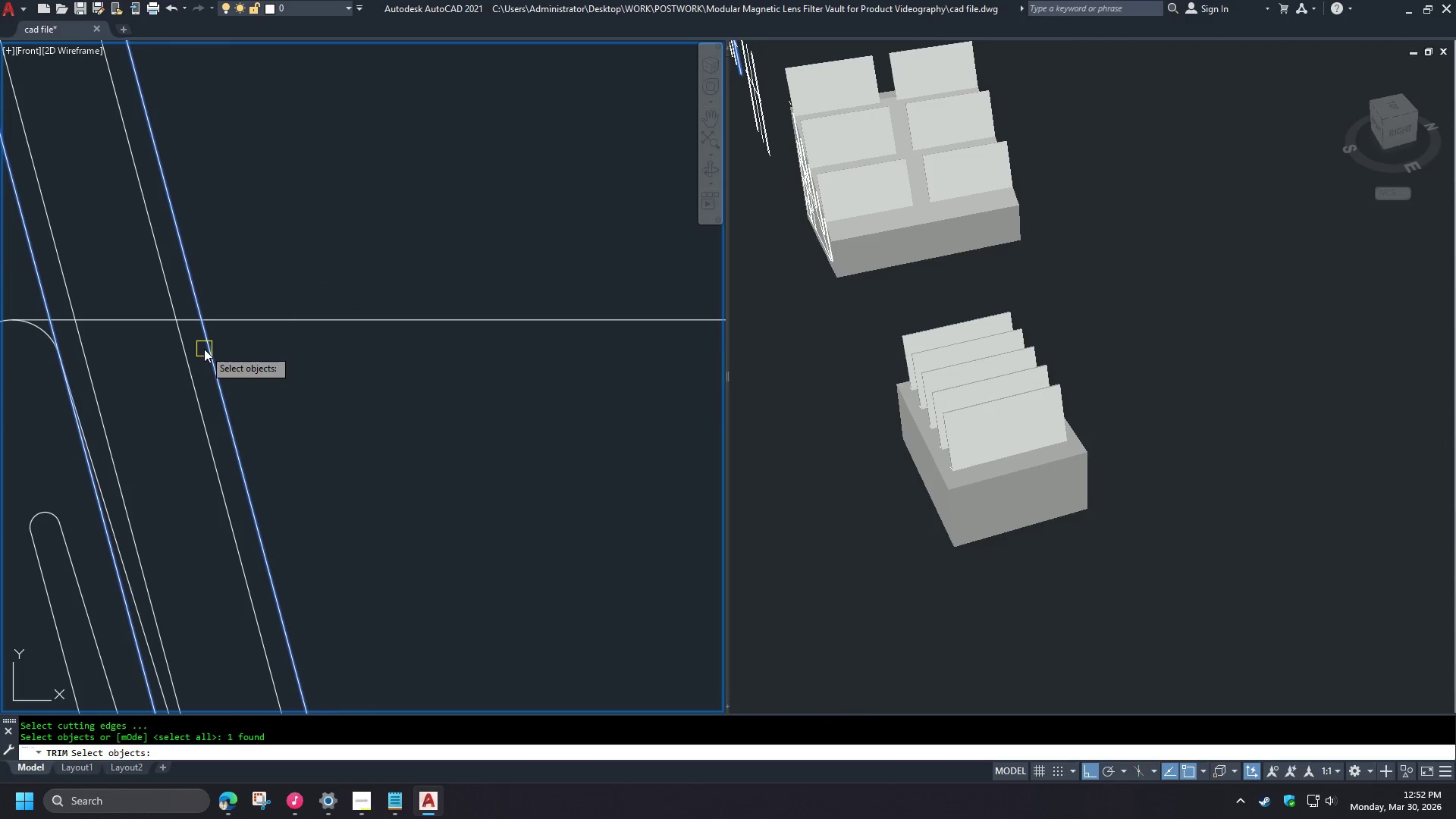 
scroll: coordinate [193, 347], scroll_direction: up, amount: 3.0
 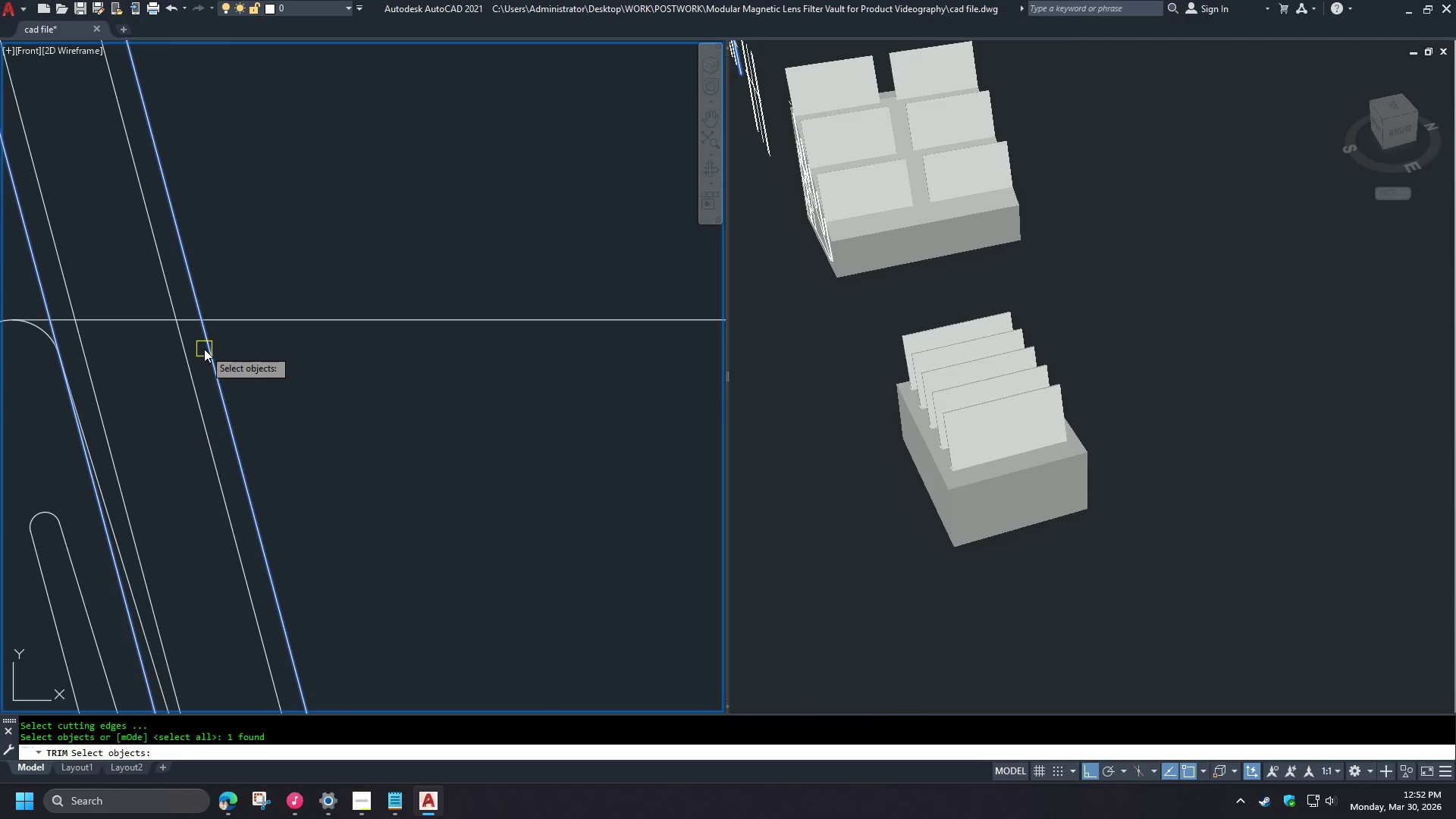 
key(Escape)
type(br )
 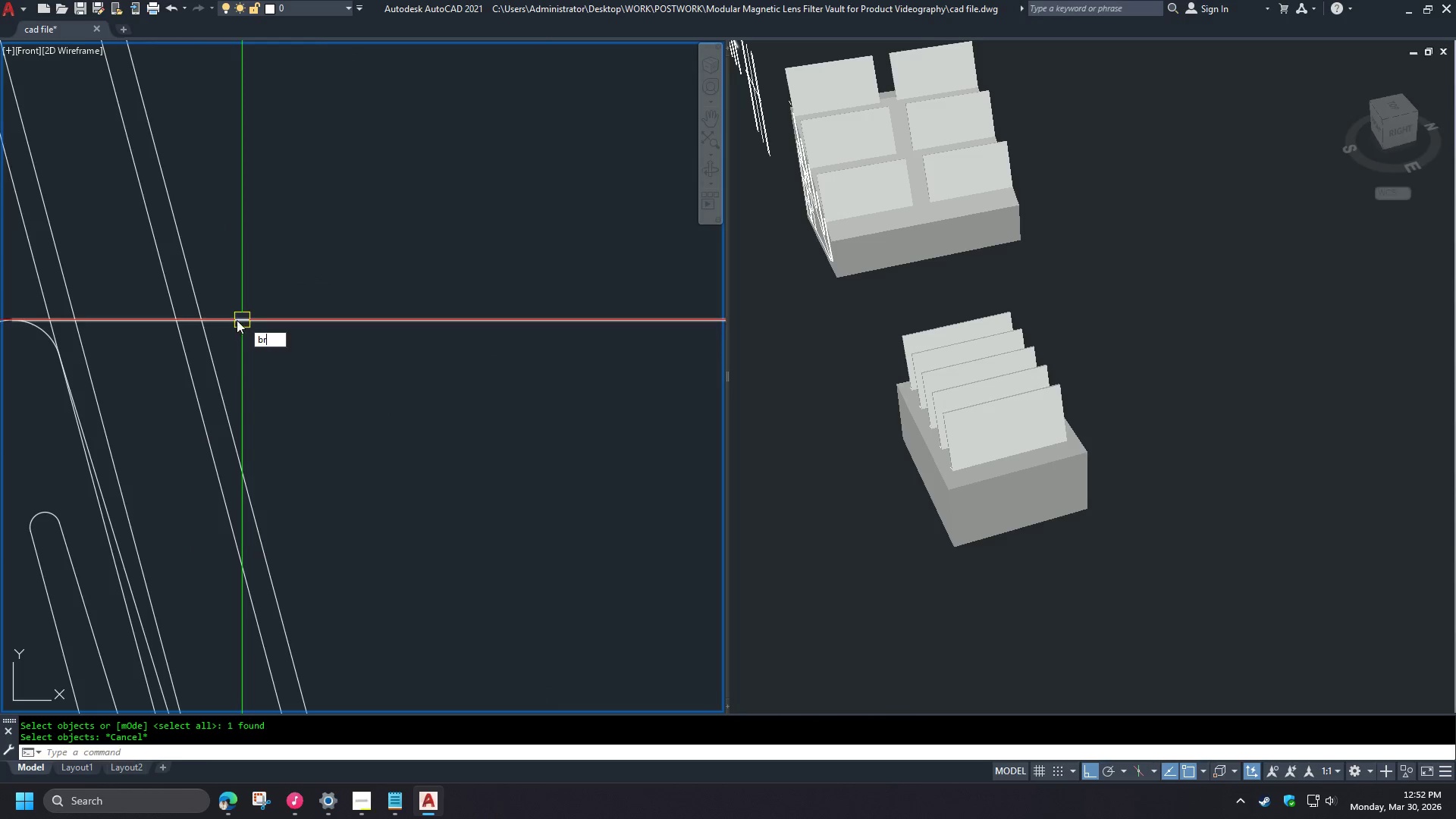 
left_click_drag(start_coordinate=[237, 320], to_coordinate=[251, 323])
 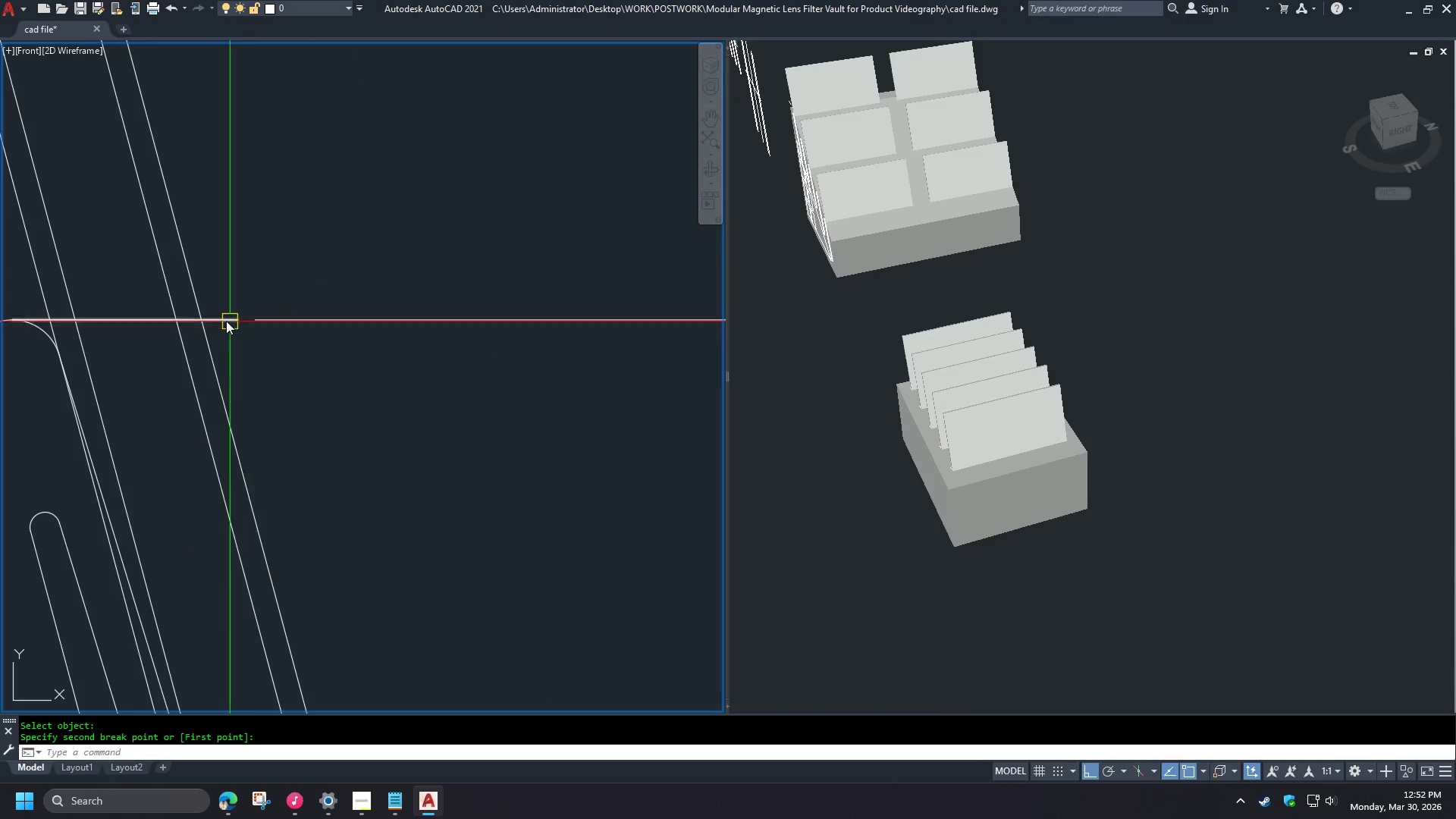 
triple_click([222, 321])
 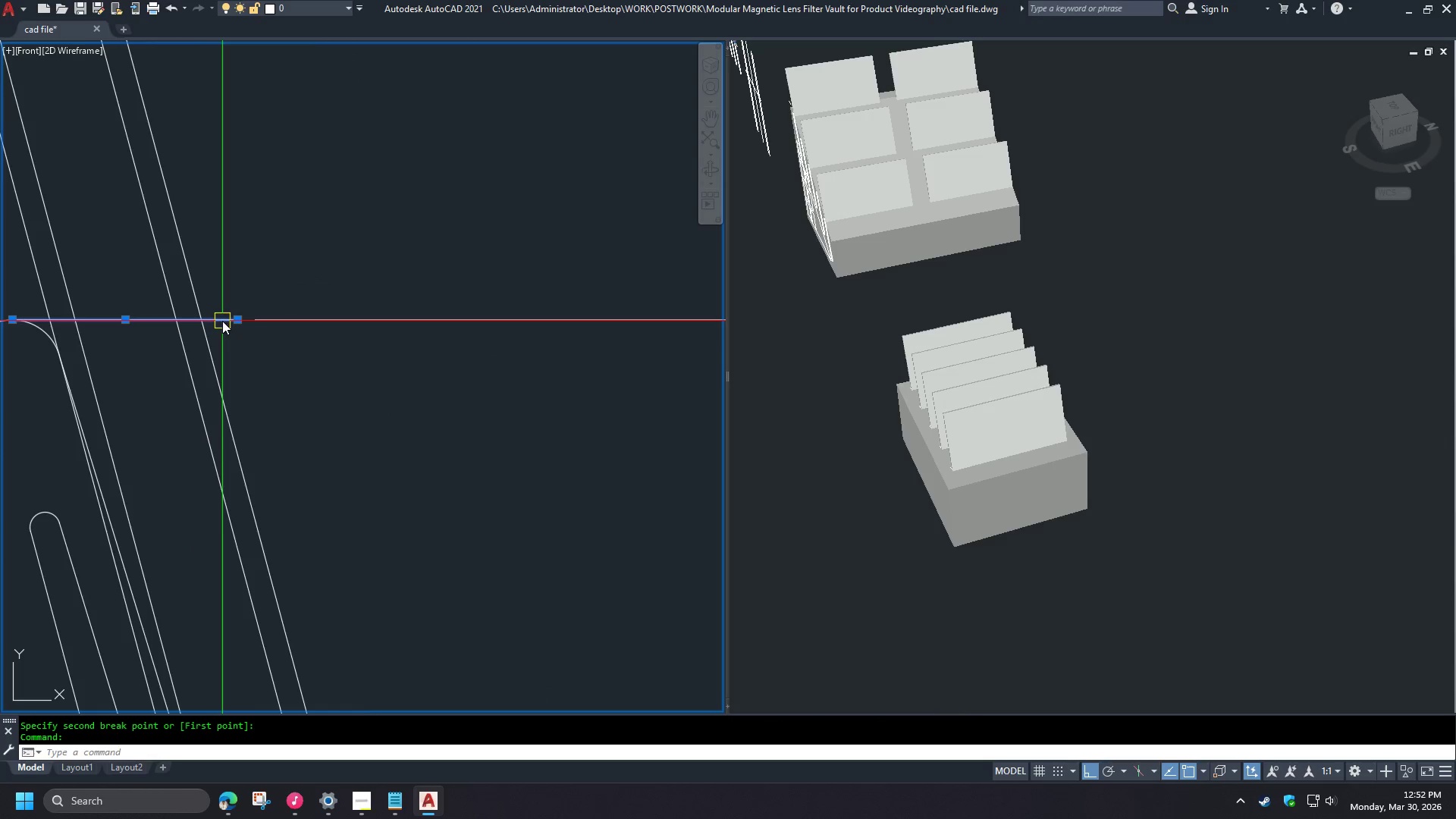 
type(e ex  )
 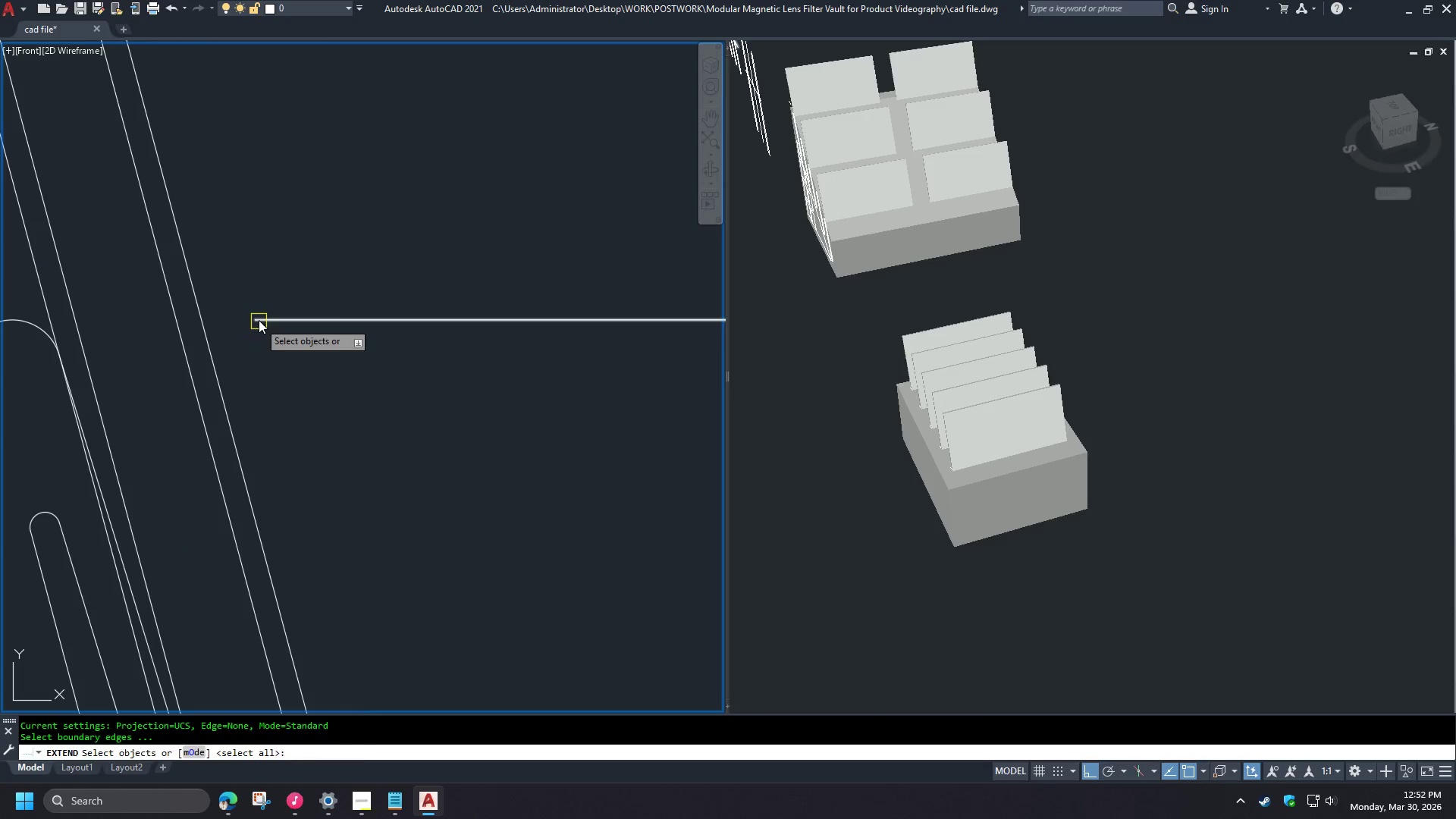 
left_click([259, 320])
 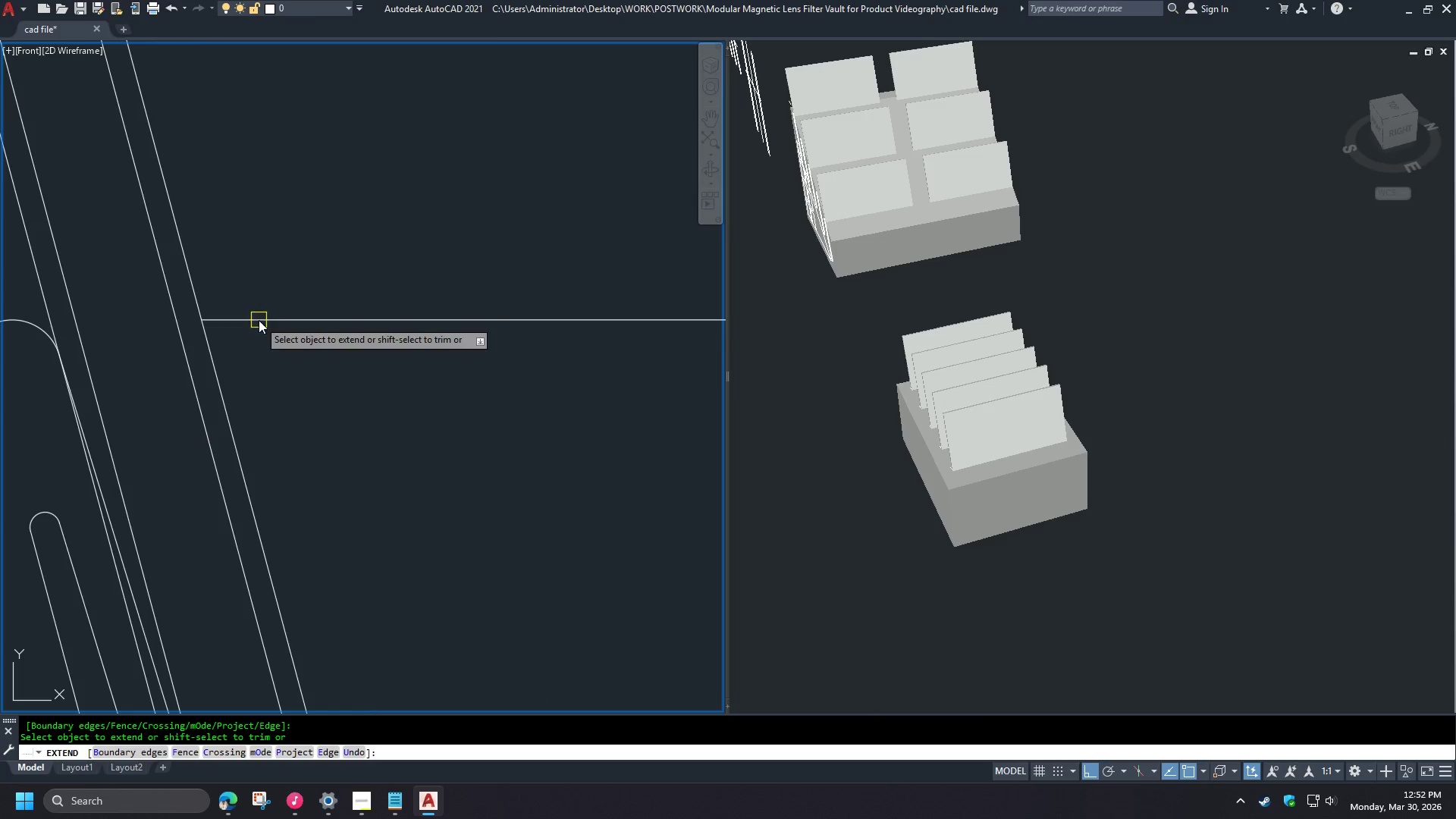 
key(Space)
 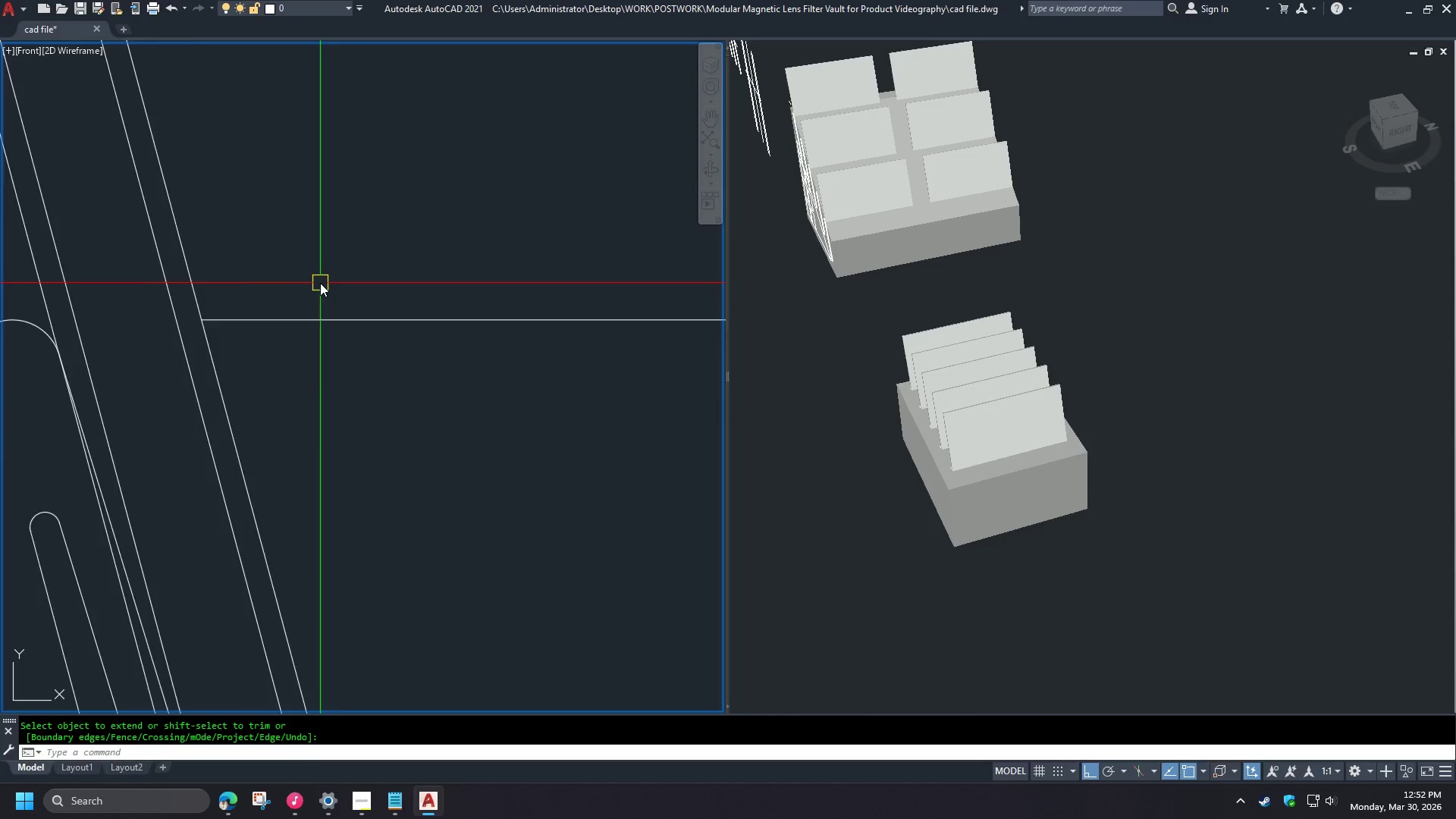 
key(C)
 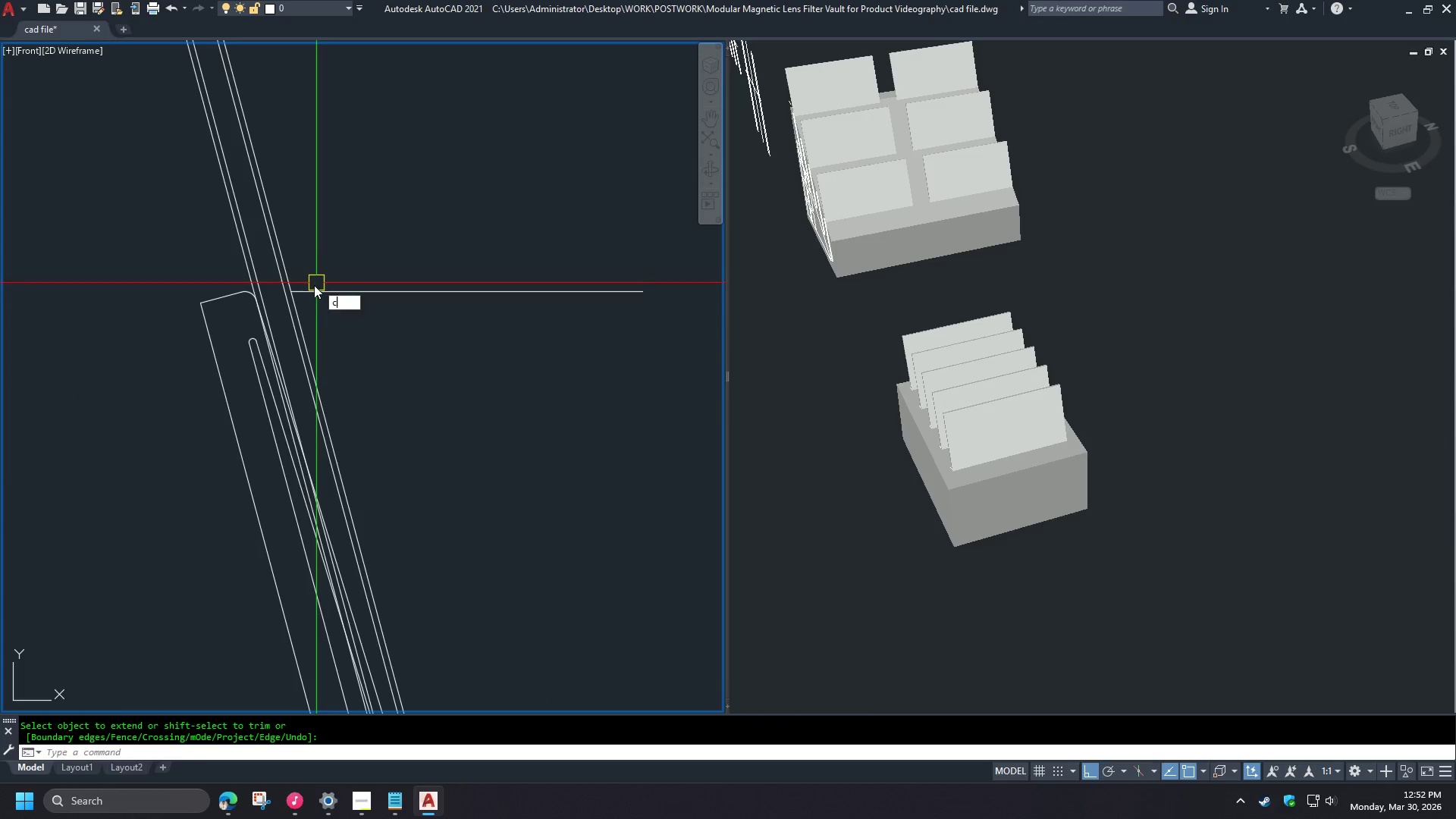 
key(Space)
 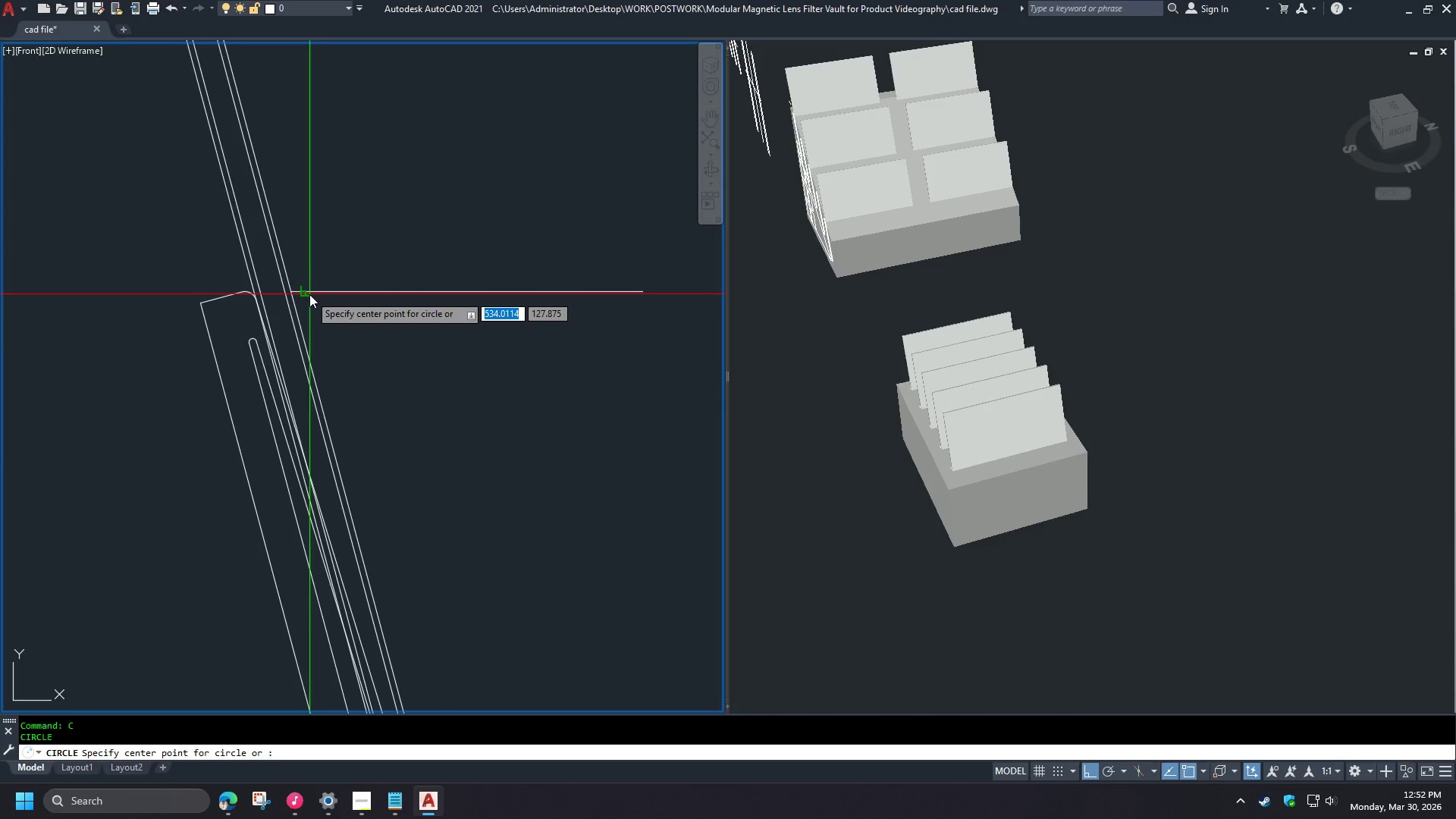 
scroll: coordinate [320, 283], scroll_direction: down, amount: 3.0
 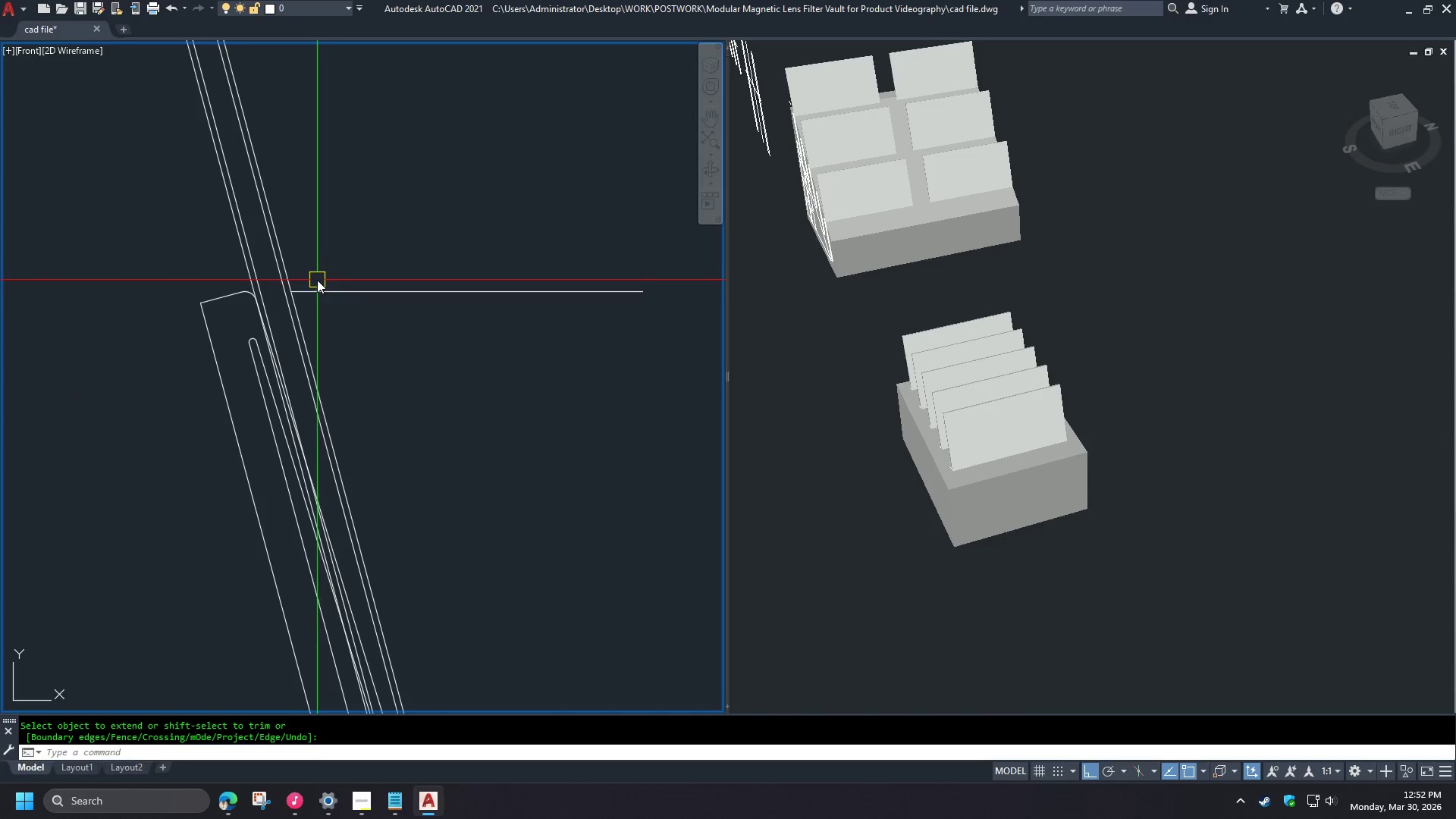 
type(end )
 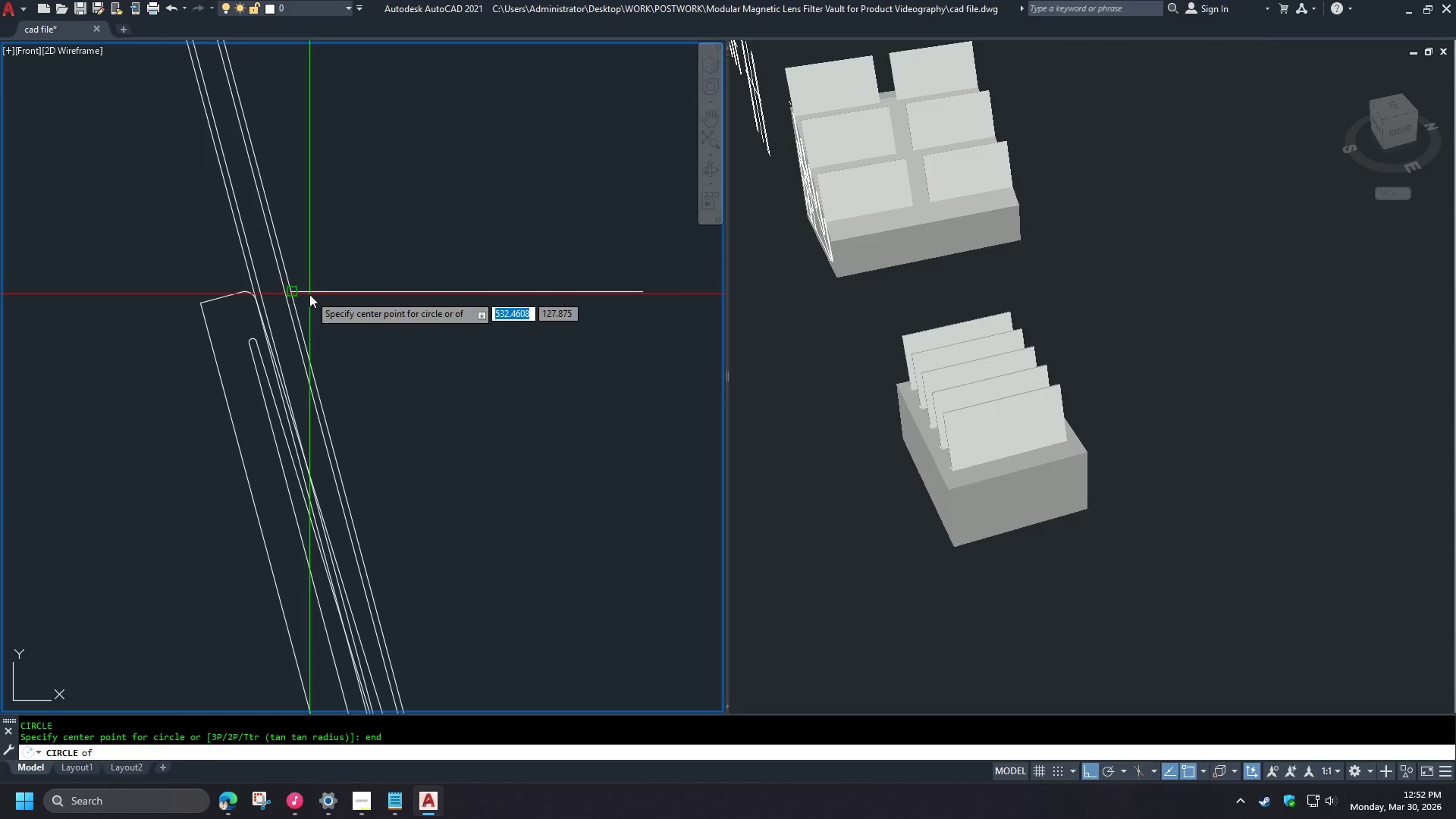 
left_click([309, 294])
 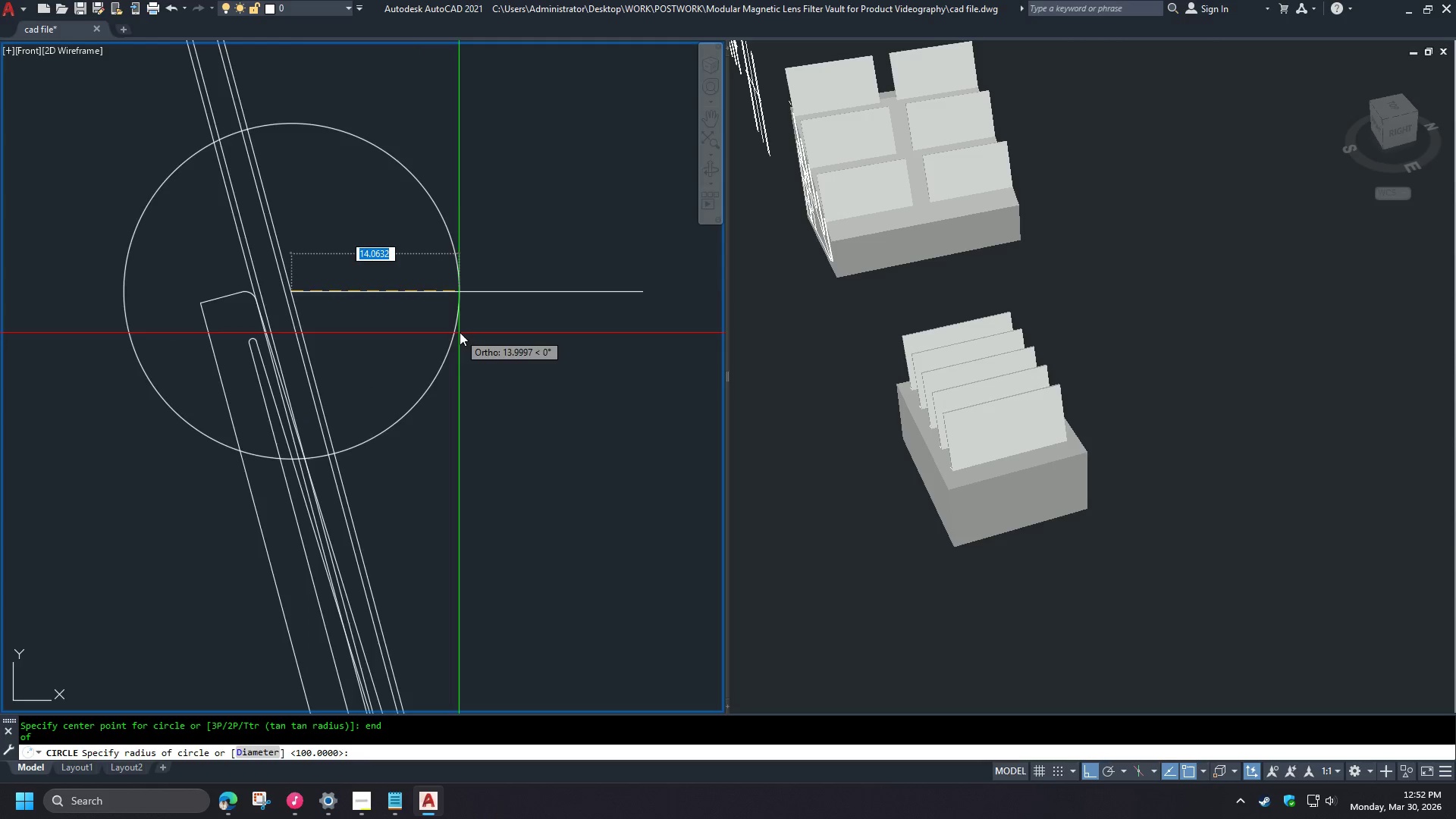 
scroll: coordinate [485, 328], scroll_direction: down, amount: 2.0
 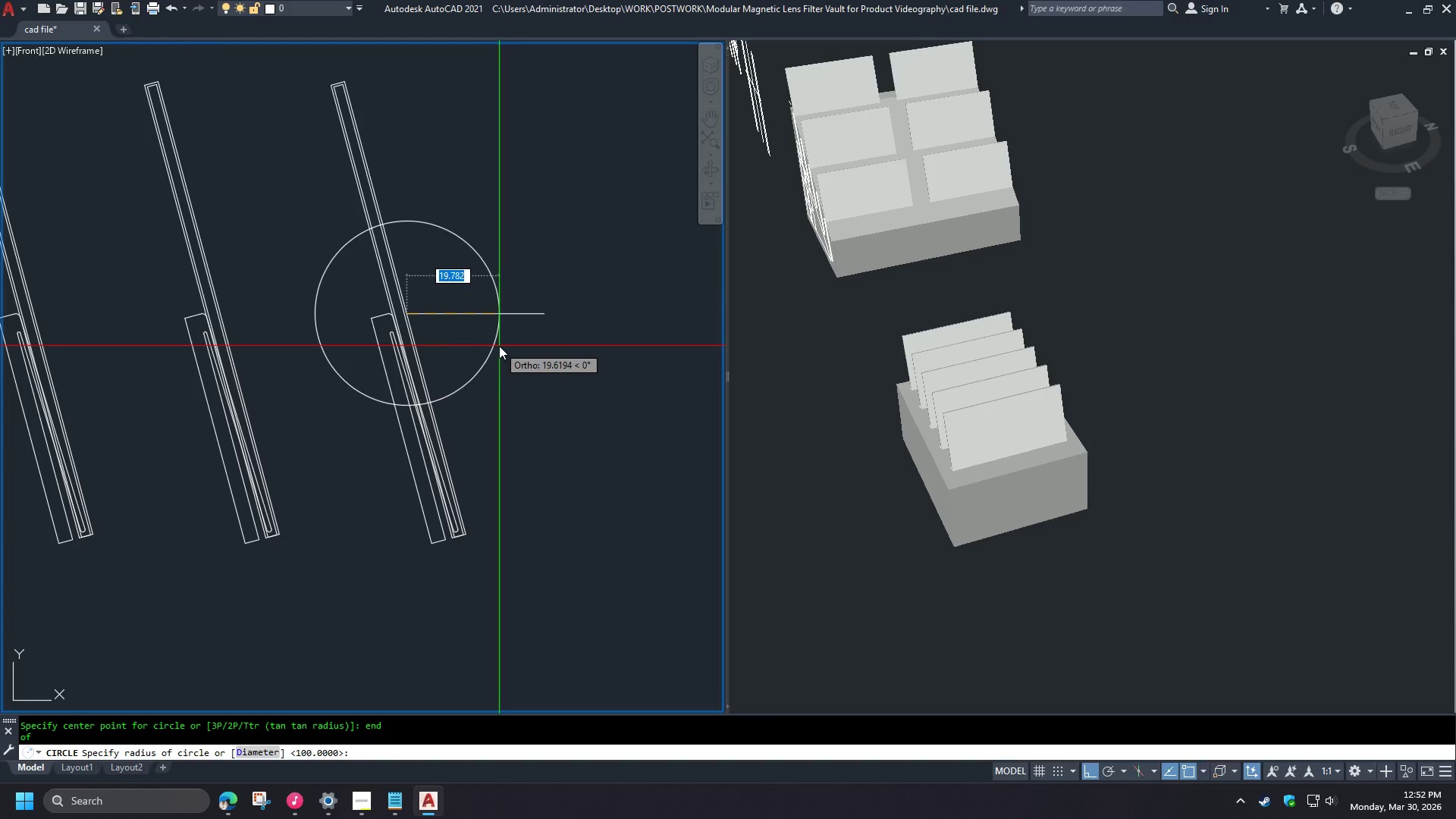 
key(Escape)
 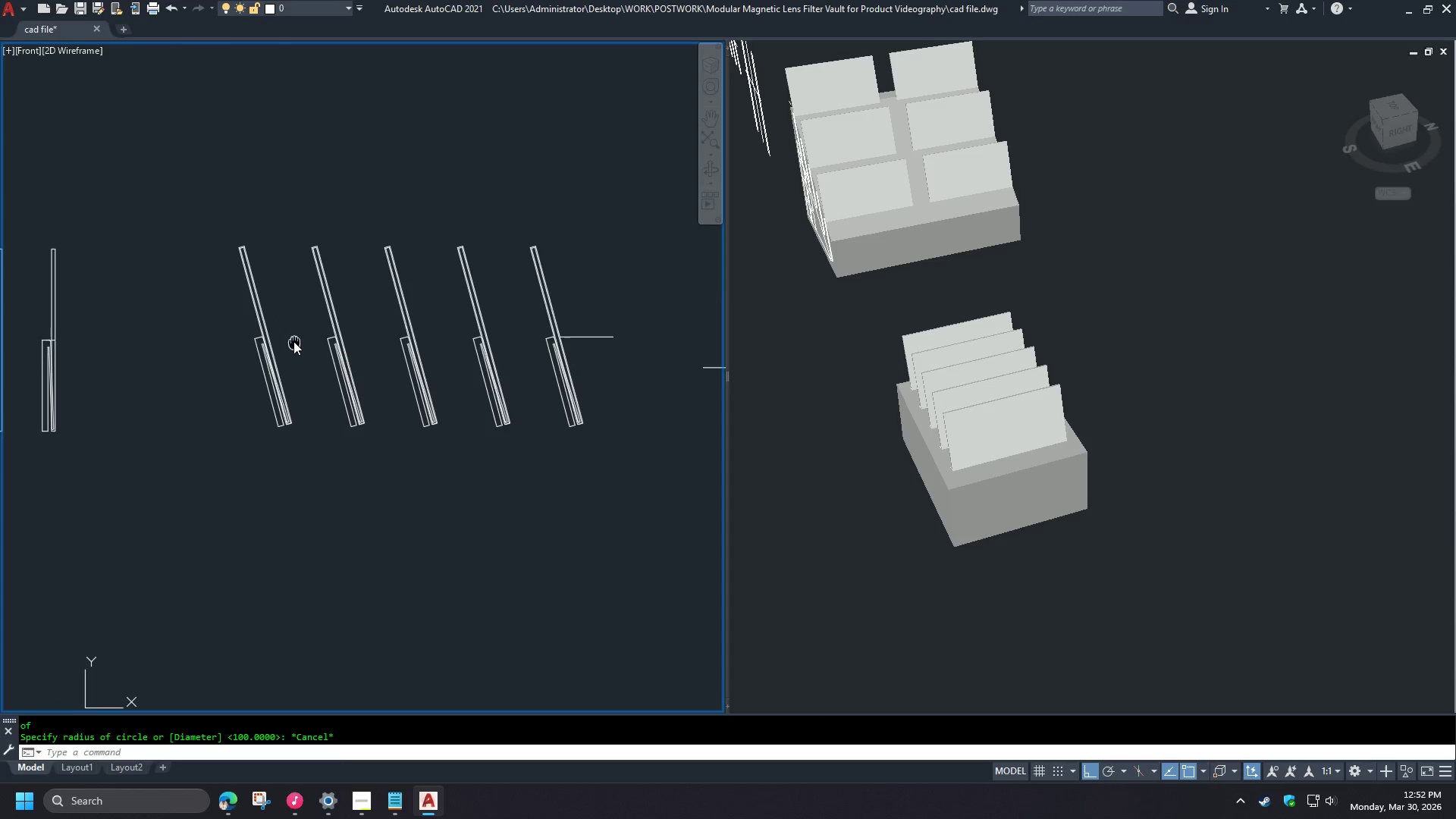 
scroll: coordinate [541, 339], scroll_direction: down, amount: 2.0
 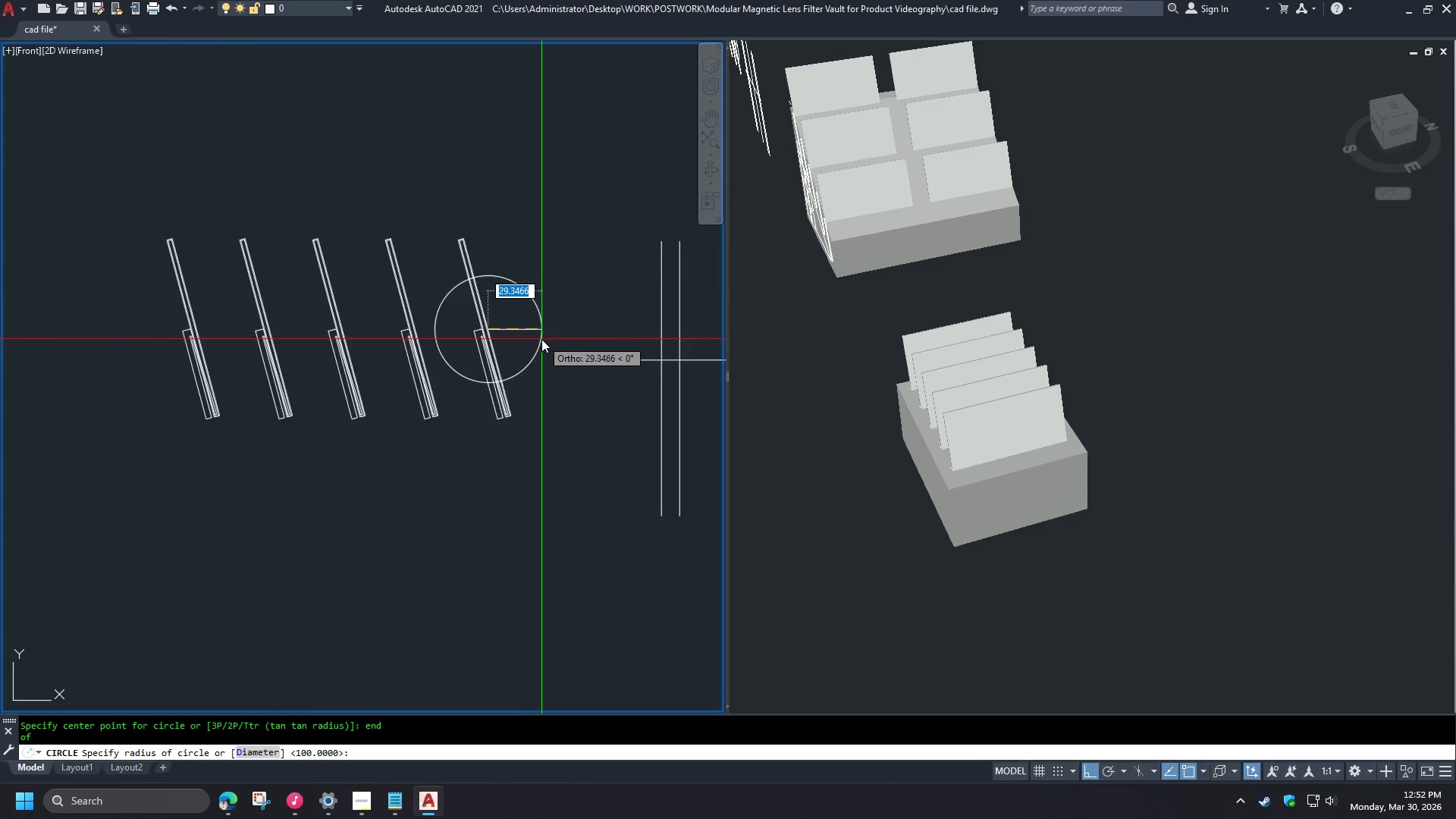 
scroll: coordinate [219, 322], scroll_direction: up, amount: 7.0
 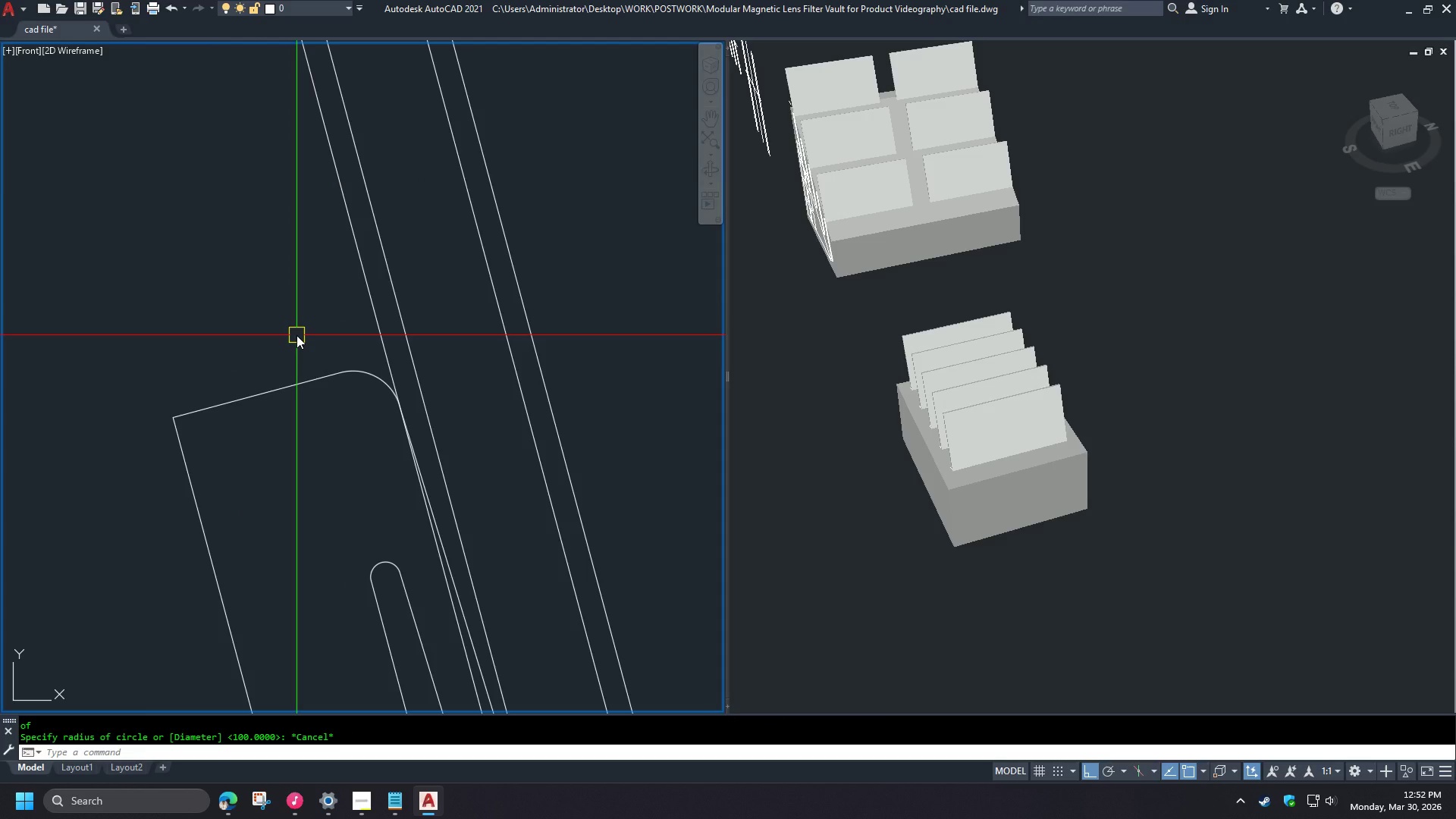 
key(L)
 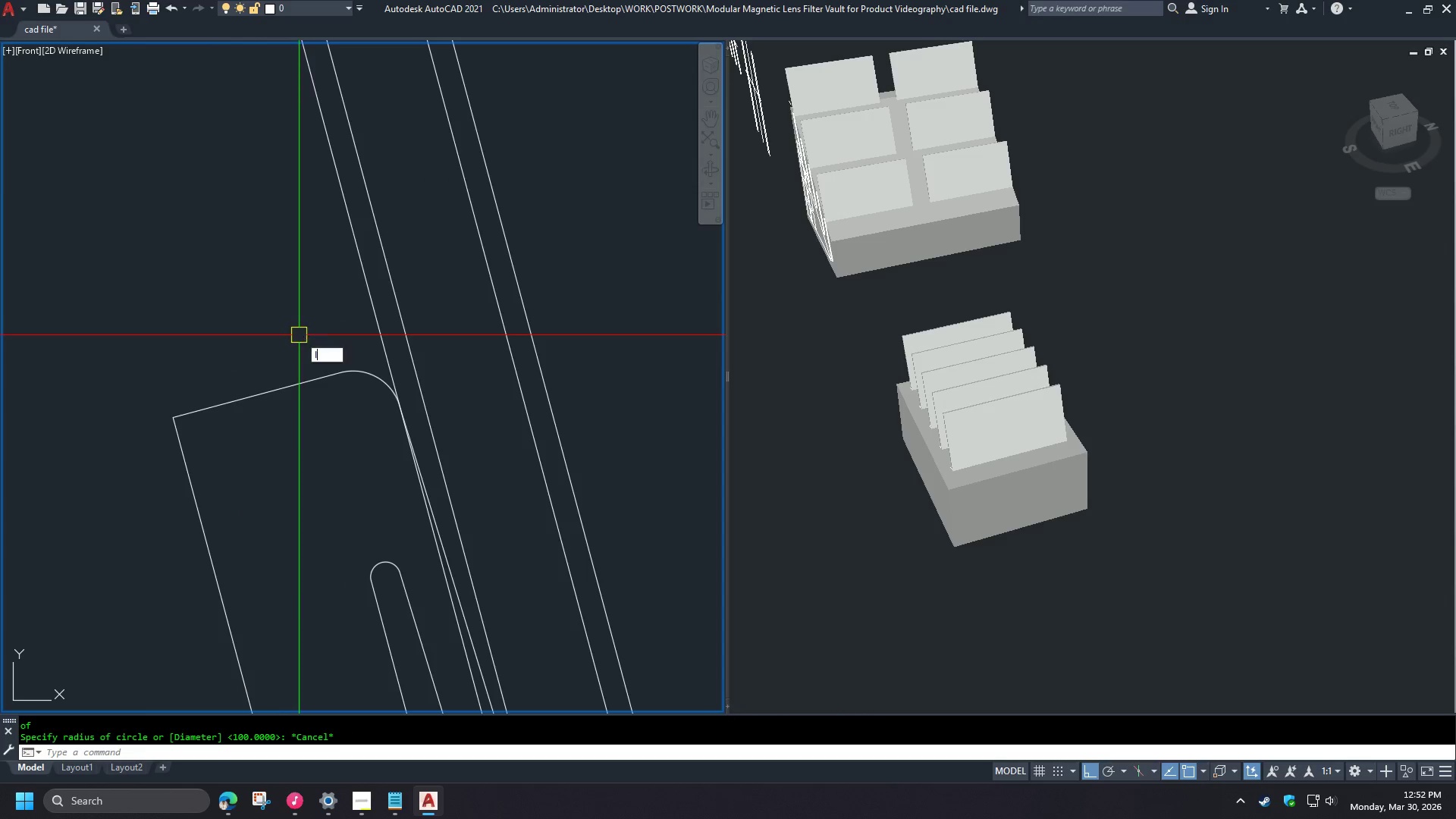 
key(Space)
 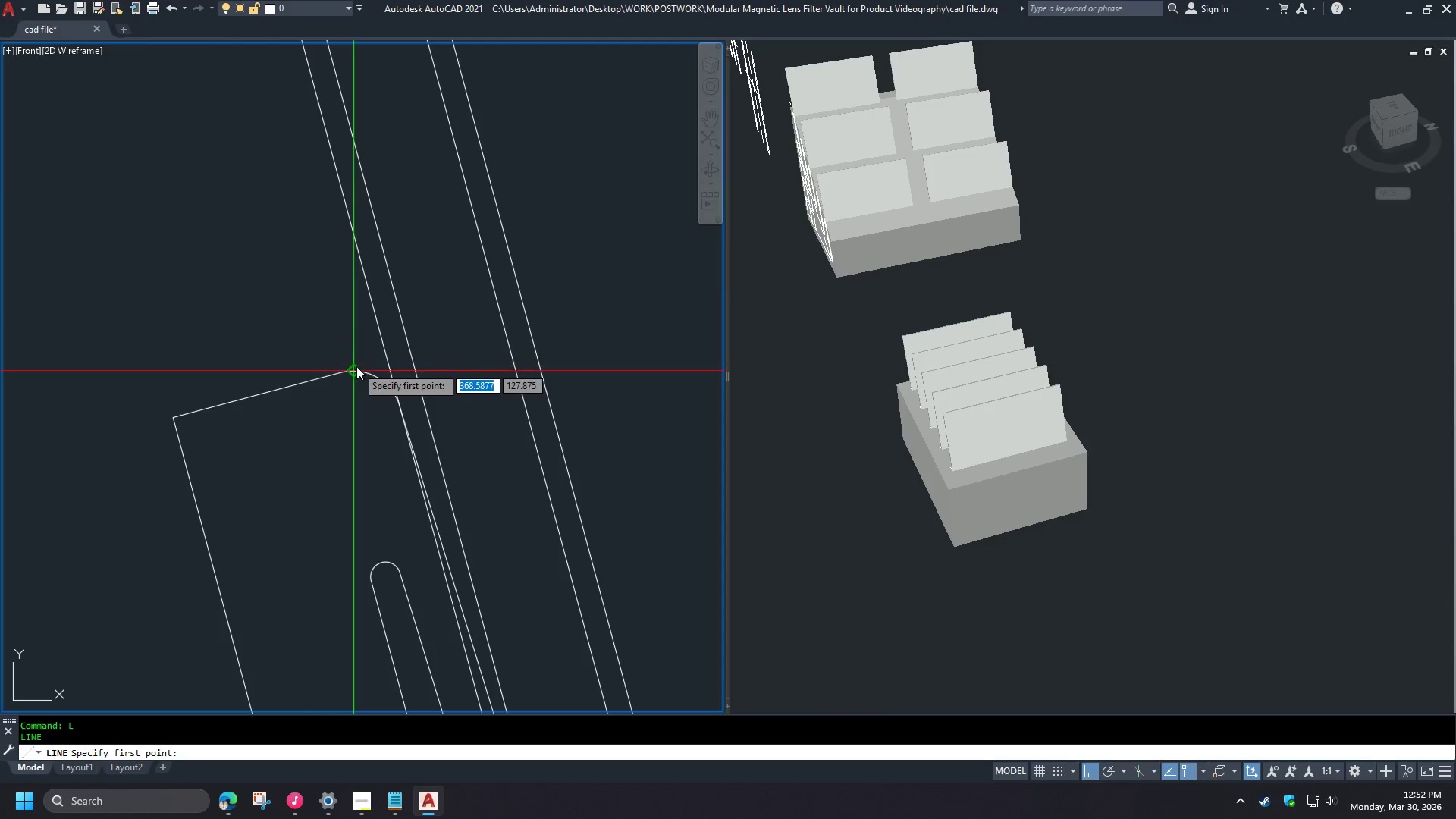 
left_click([357, 367])
 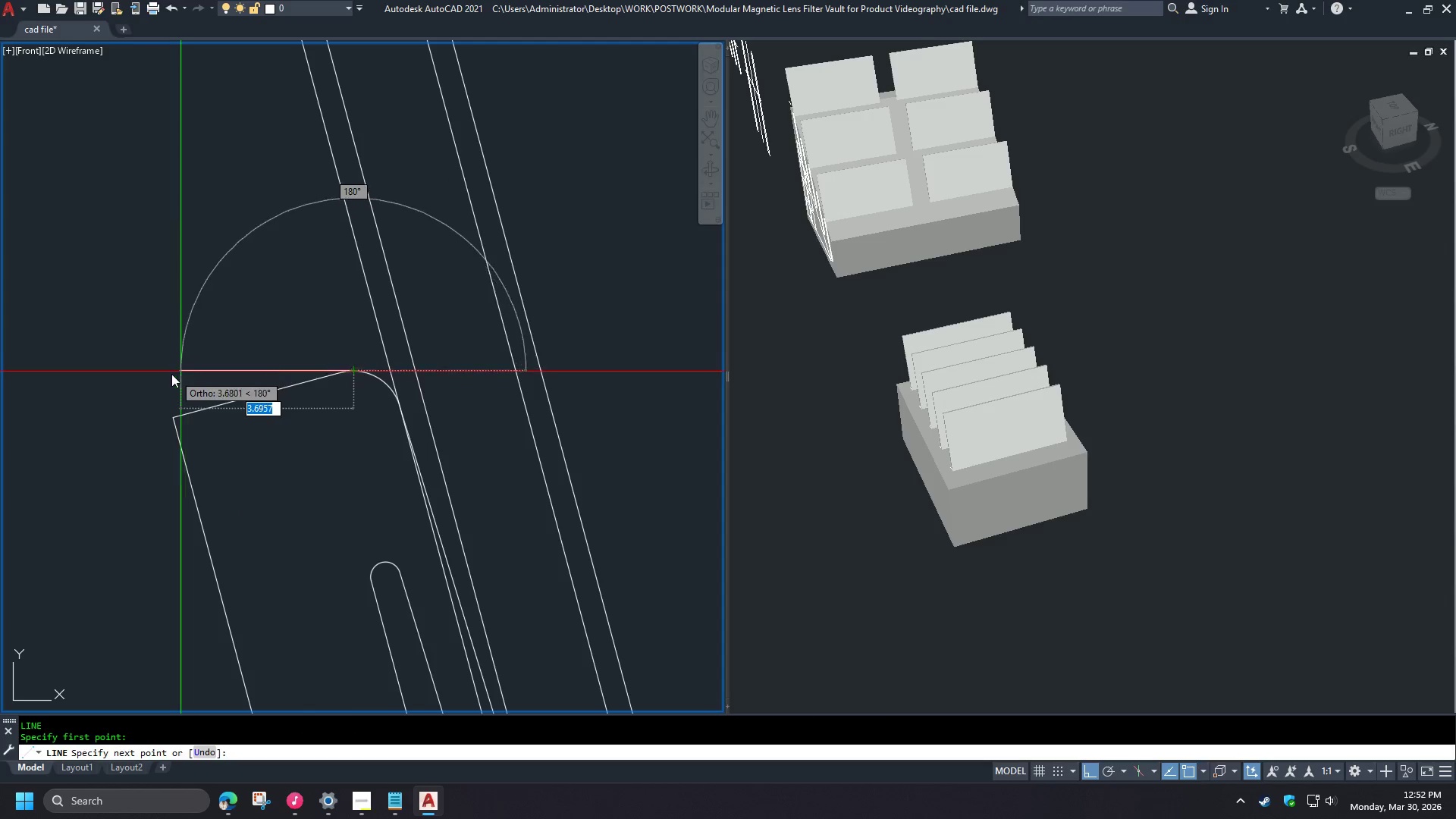 
scroll: coordinate [156, 369], scroll_direction: down, amount: 3.0
 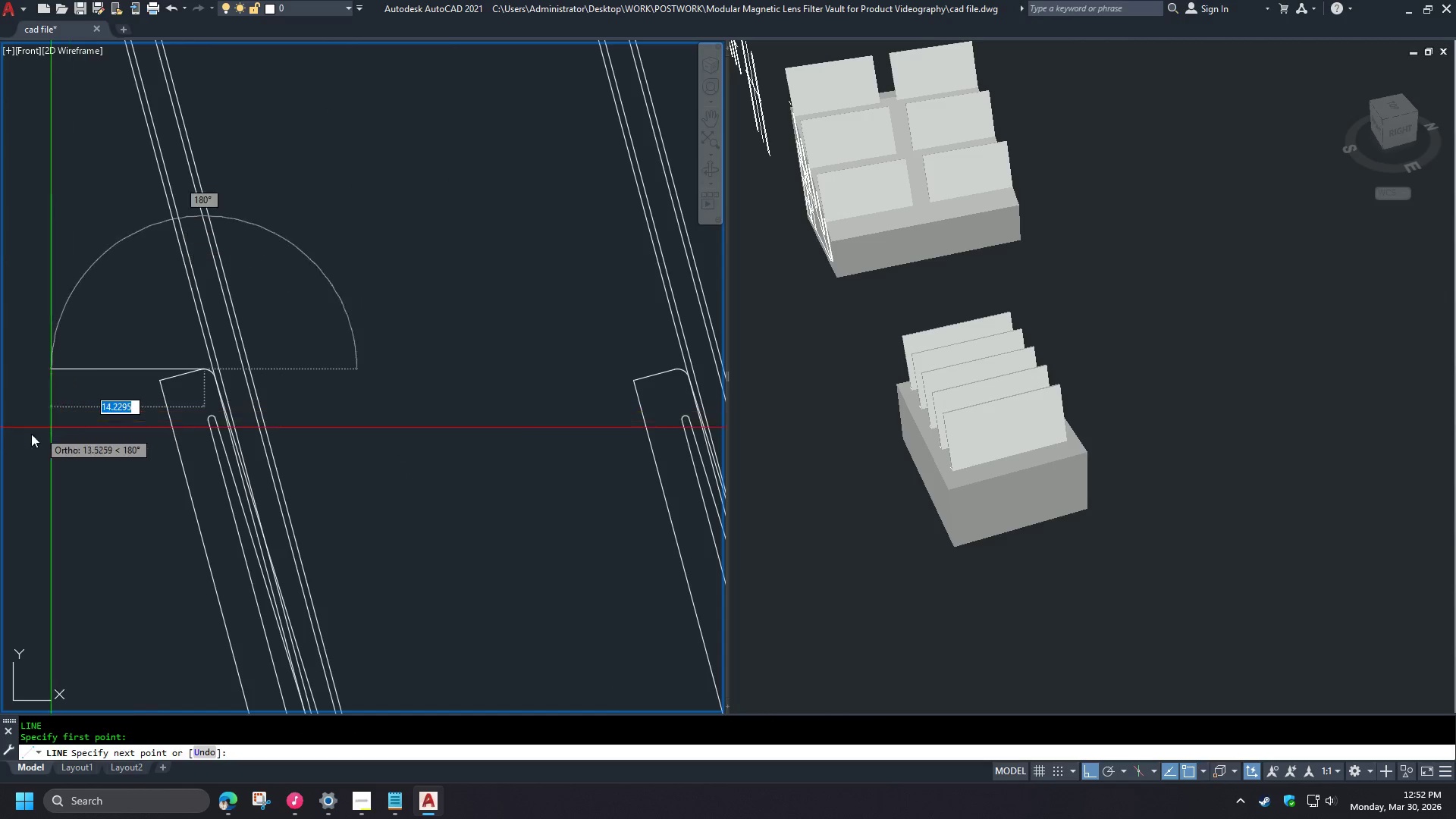 
left_click([7, 438])
 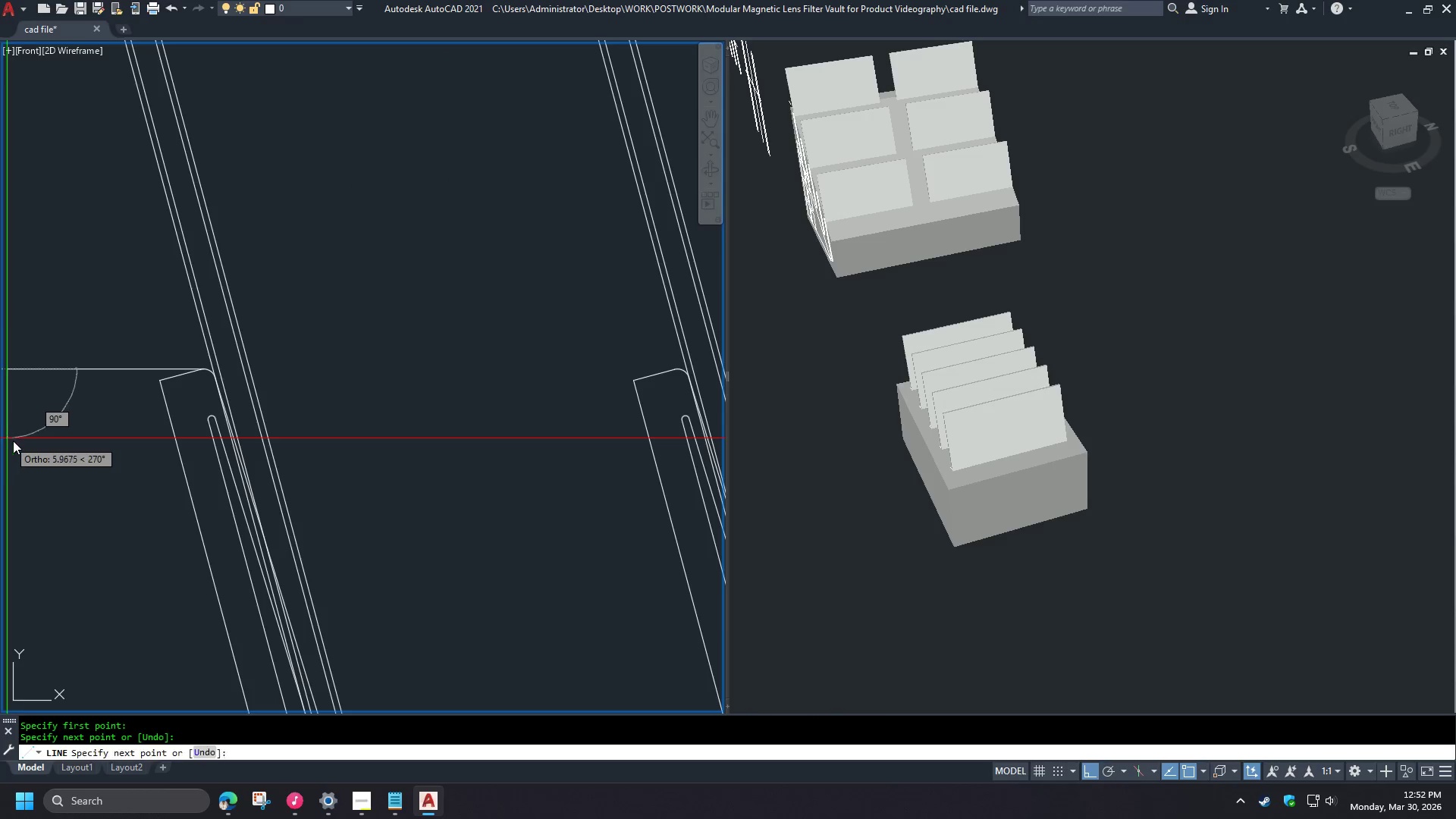 
key(Space)
 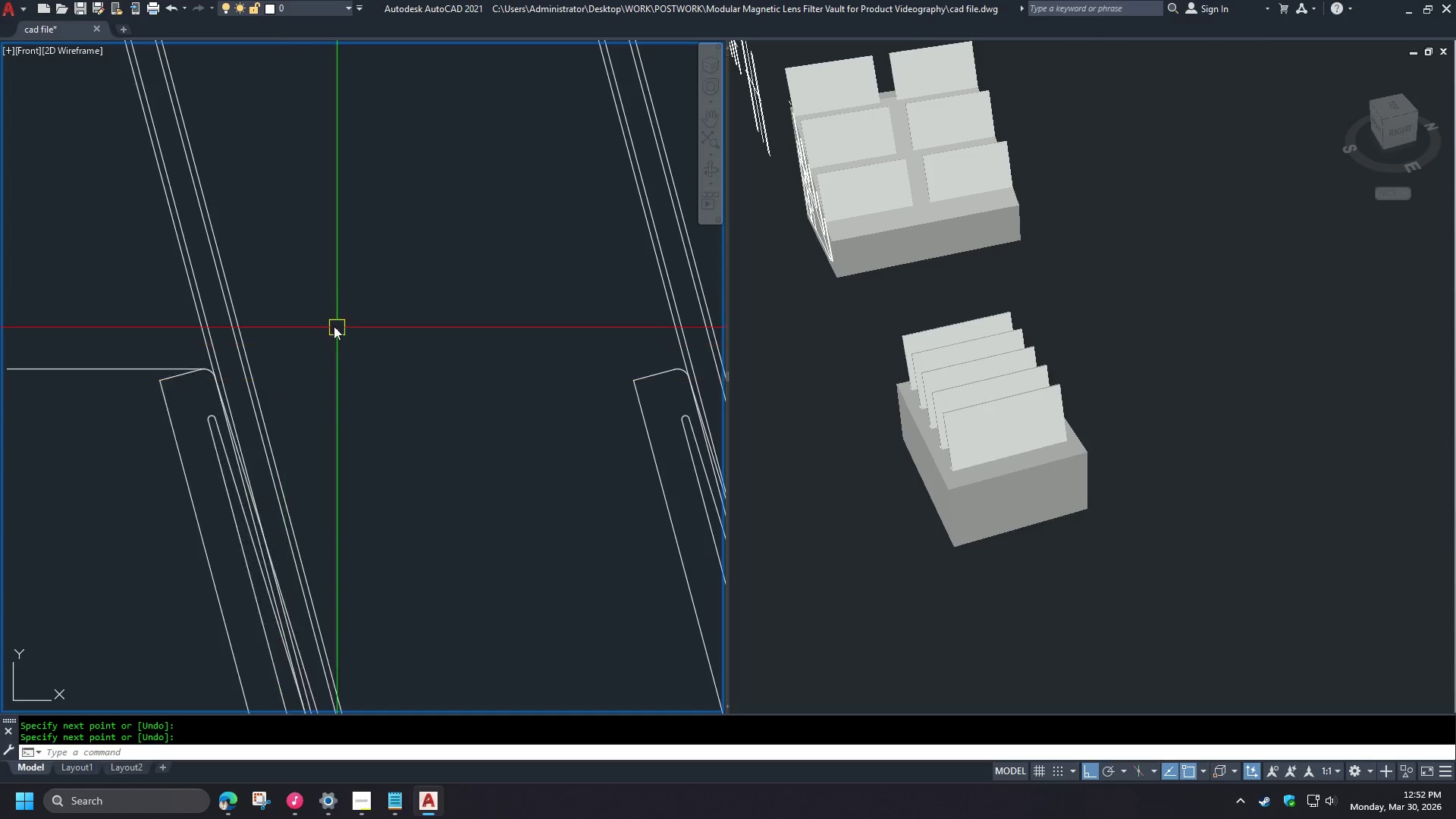 
scroll: coordinate [303, 302], scroll_direction: down, amount: 3.0
 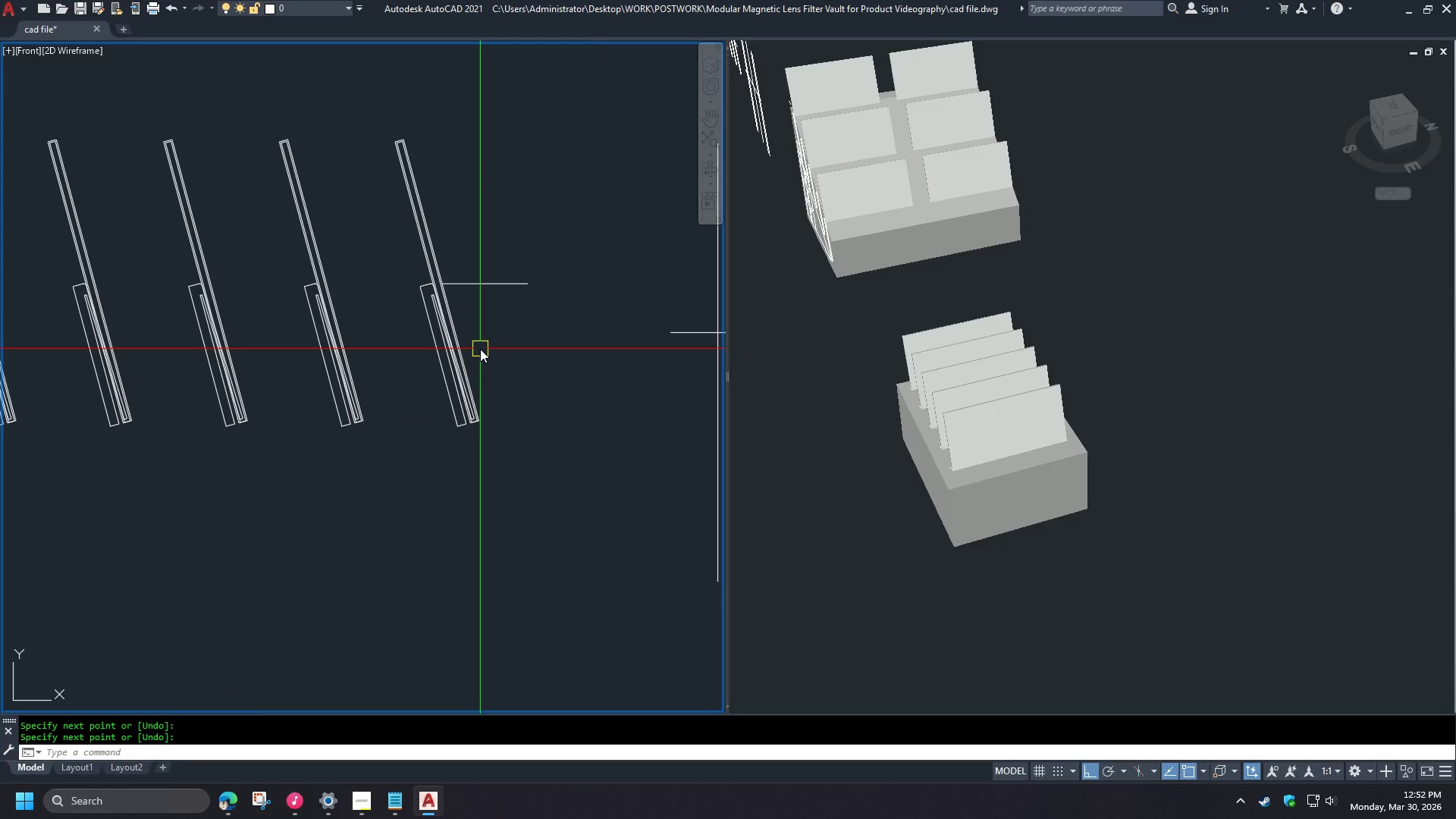 
scroll: coordinate [357, 150], scroll_direction: up, amount: 5.0
 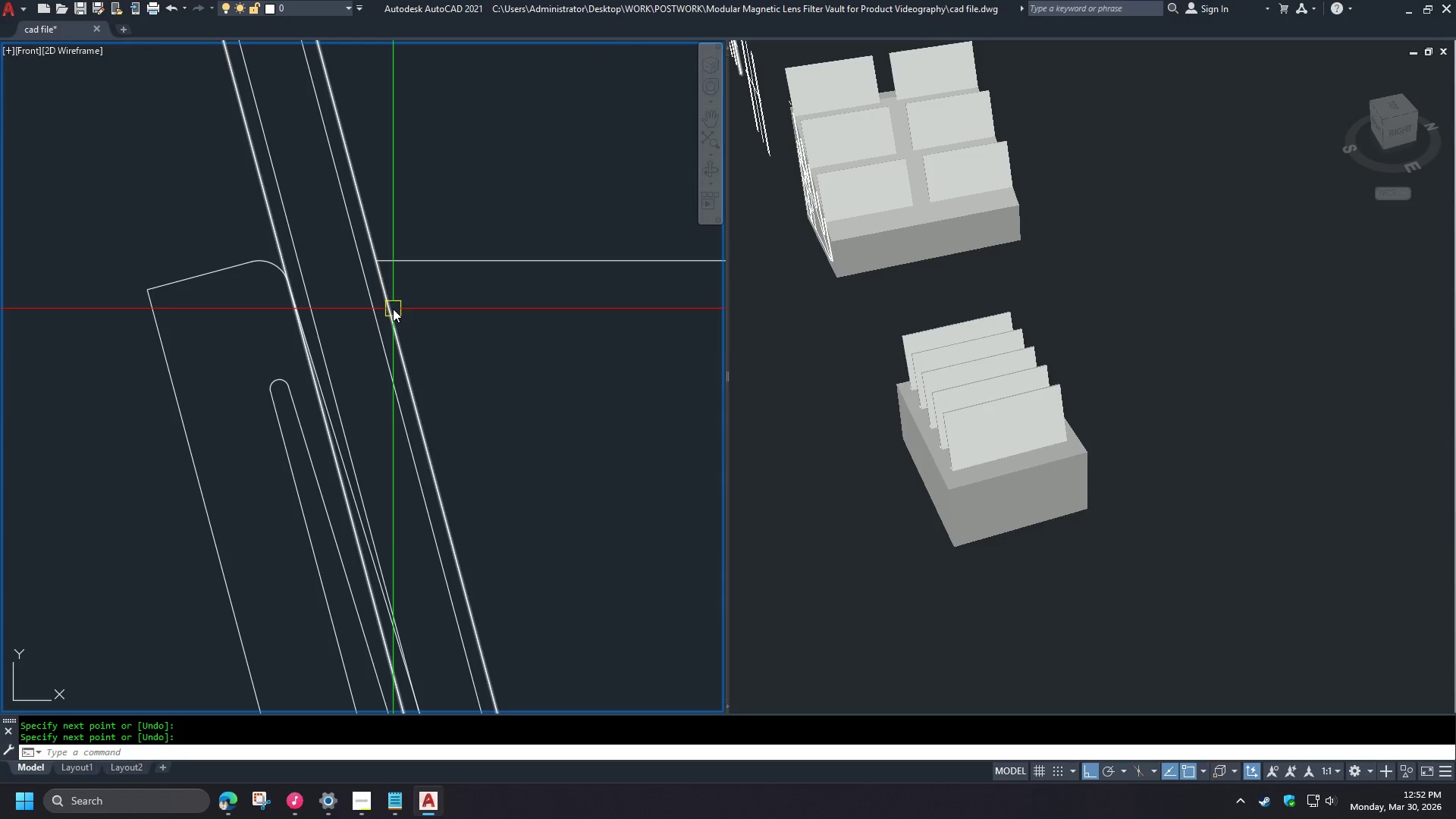 
left_click([393, 308])
 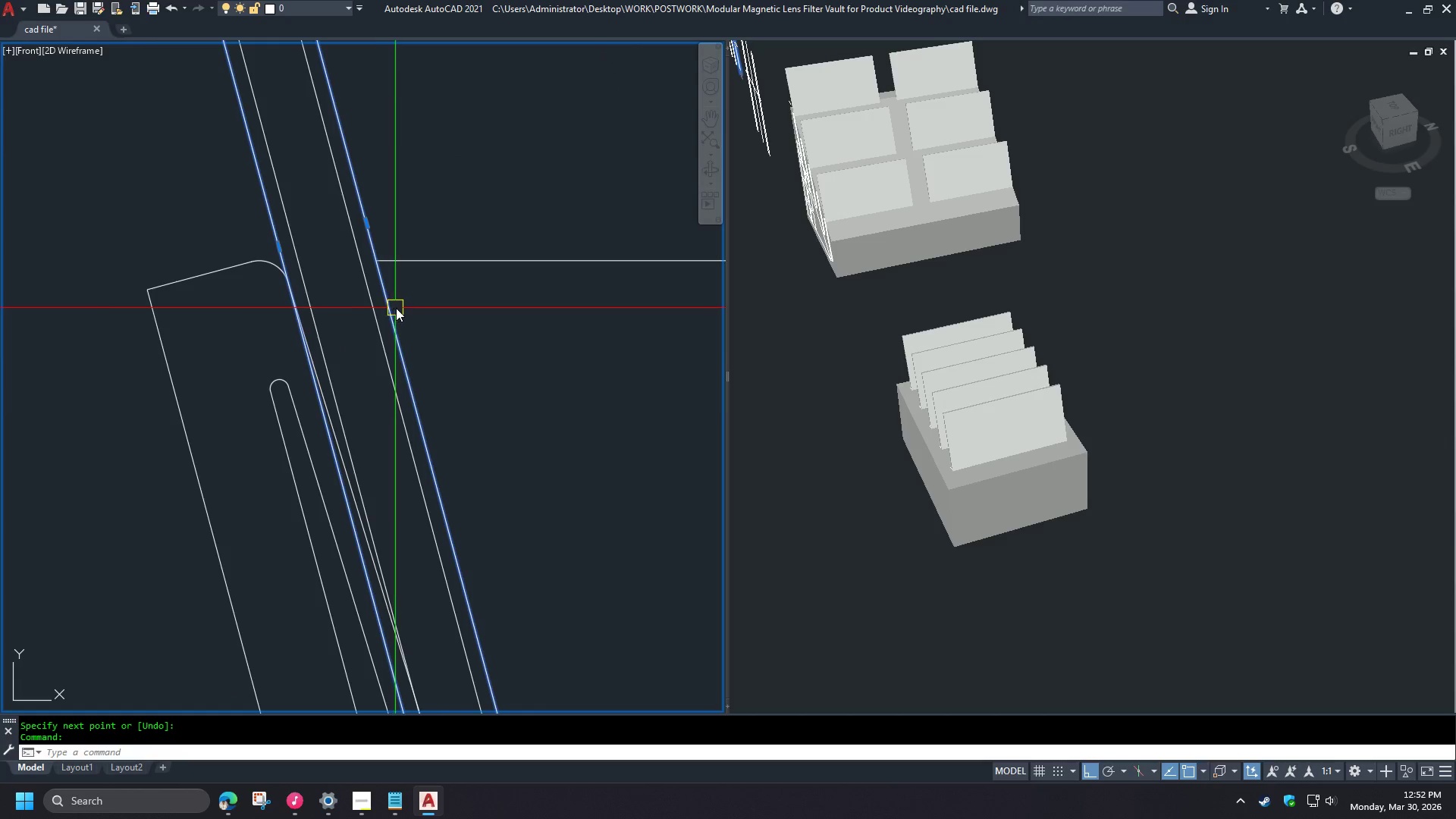 
key(E)
 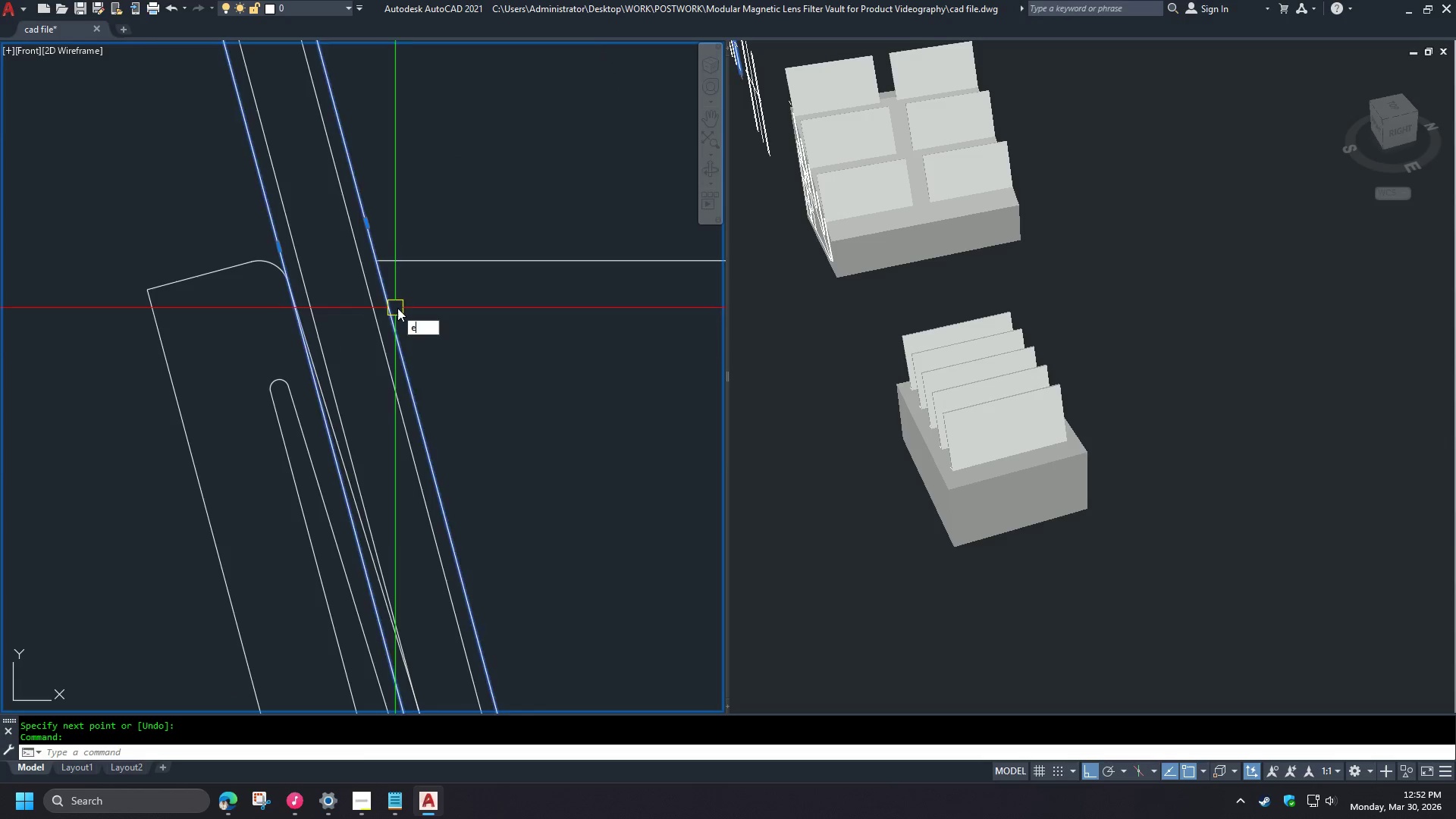 
key(Space)
 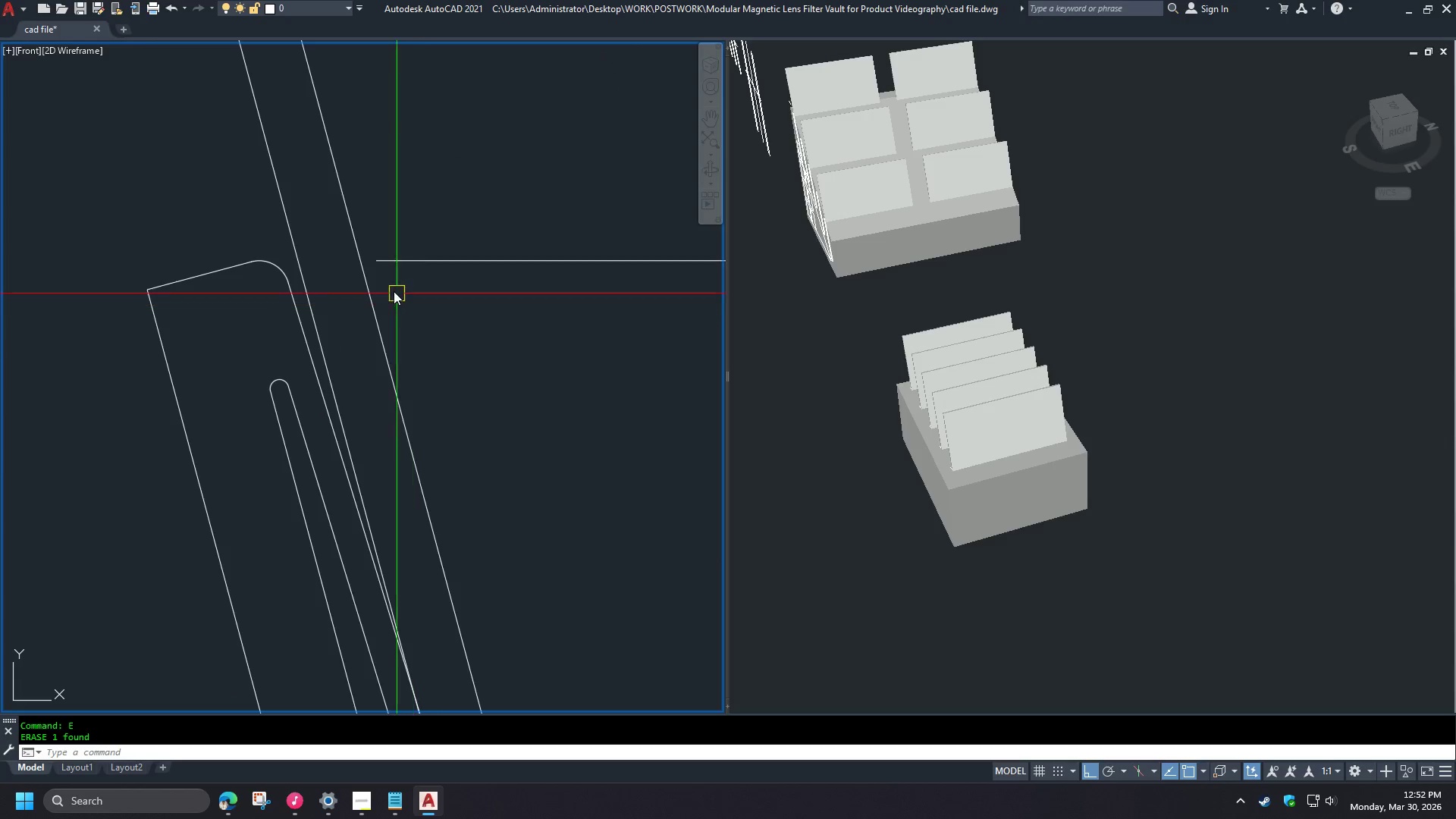 
type(ex )
 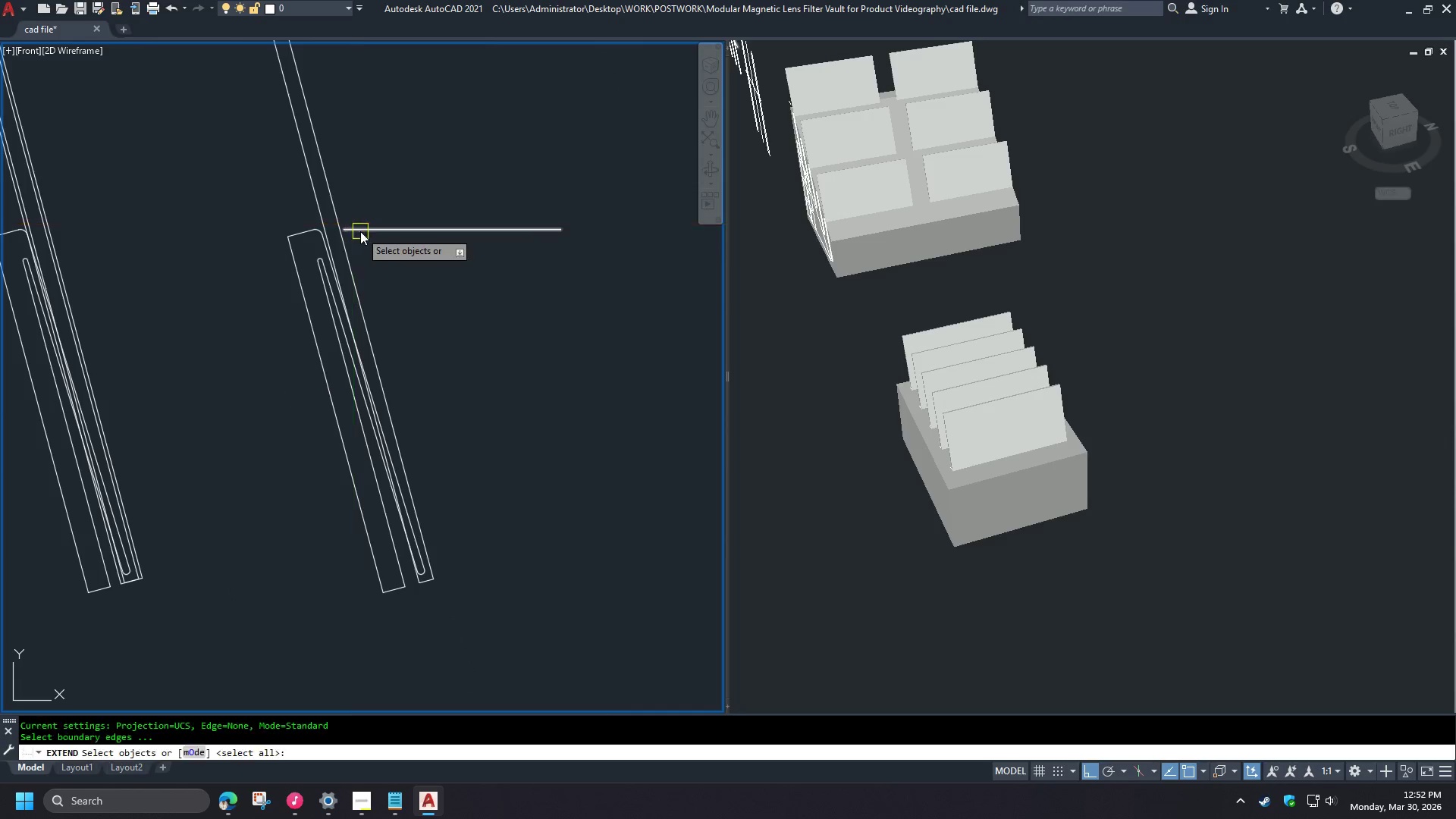 
scroll: coordinate [336, 216], scroll_direction: down, amount: 3.0
 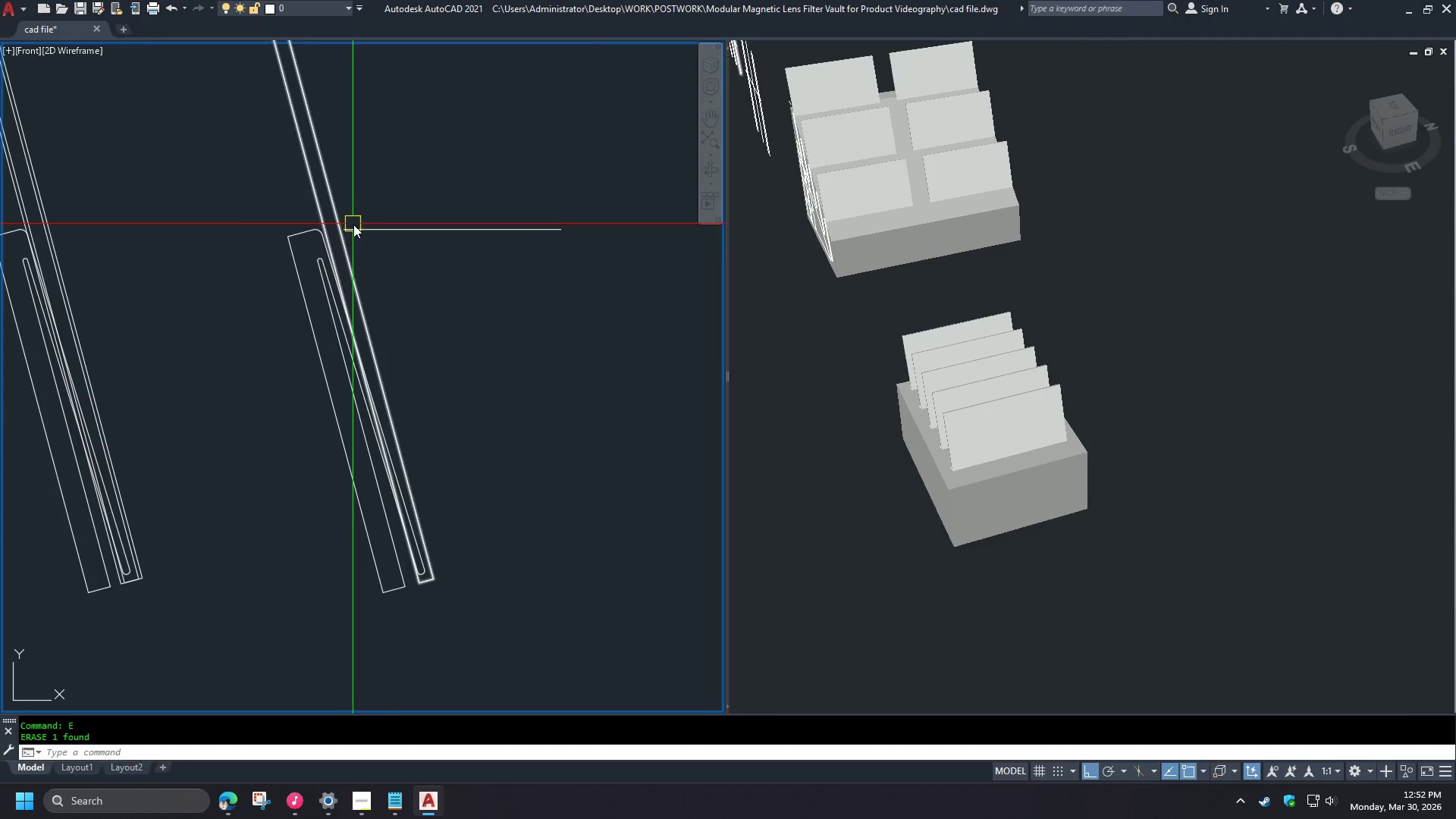 
key(Space)
 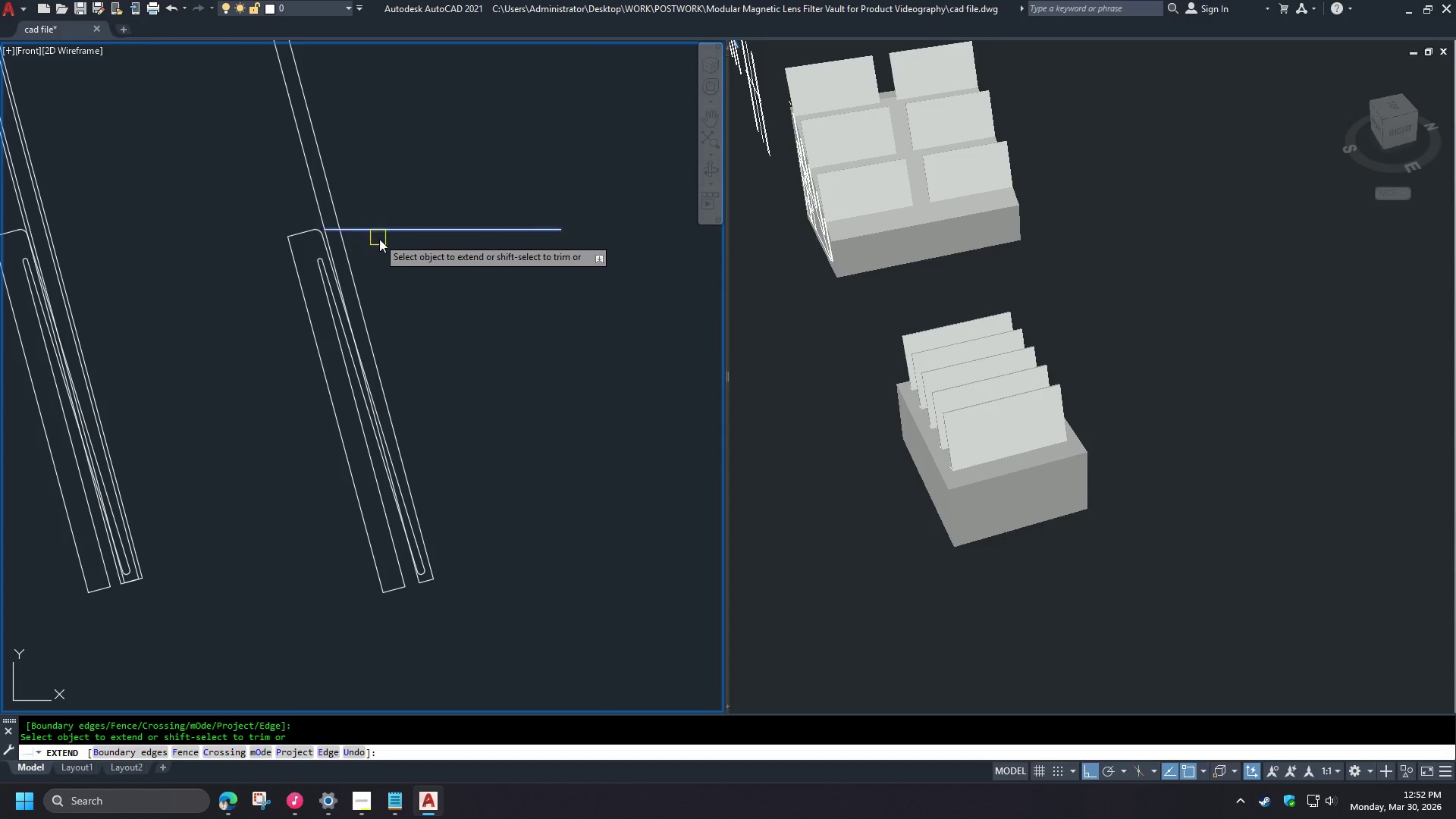 
key(Space)
 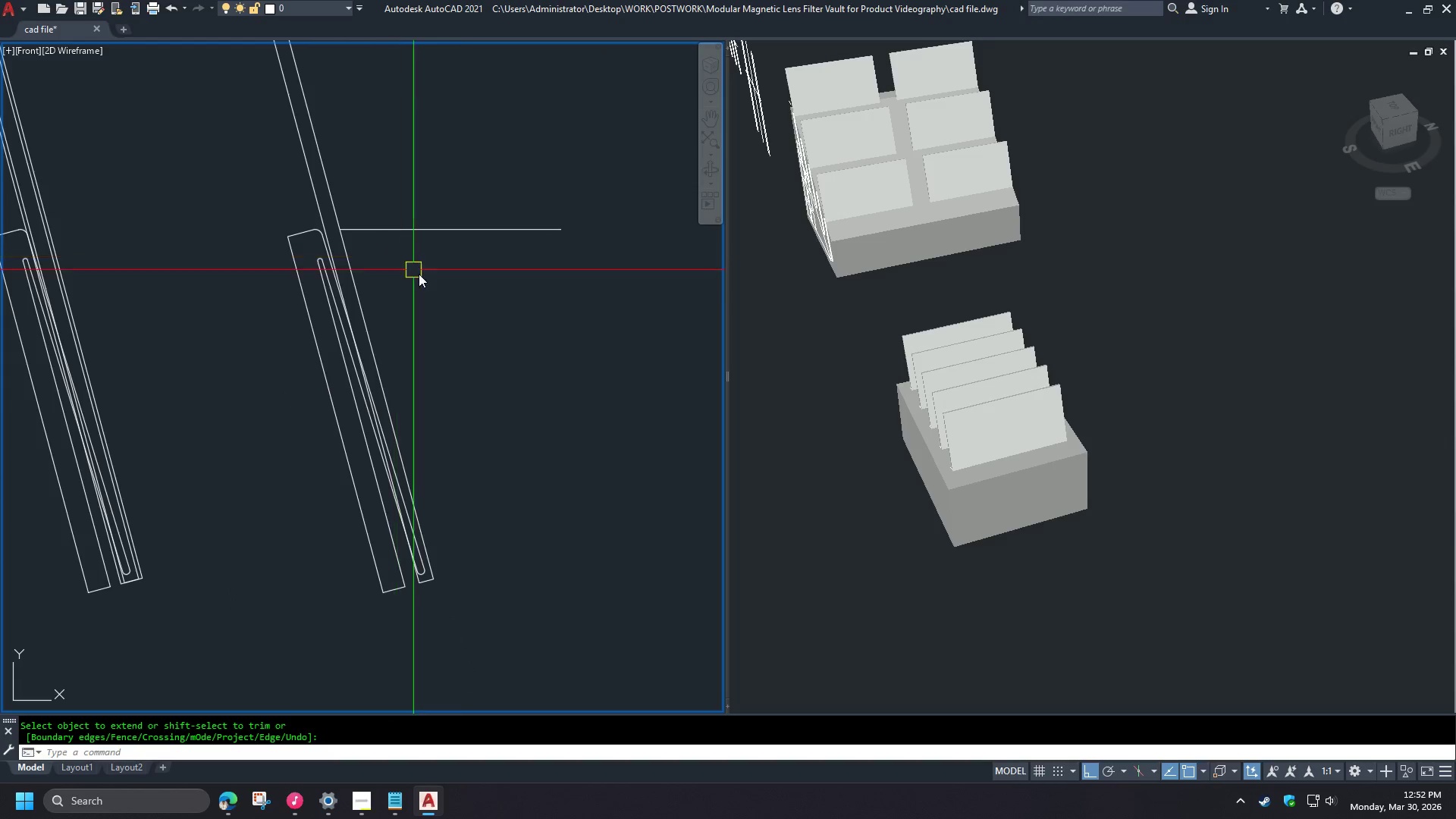 
scroll: coordinate [496, 318], scroll_direction: down, amount: 2.0
 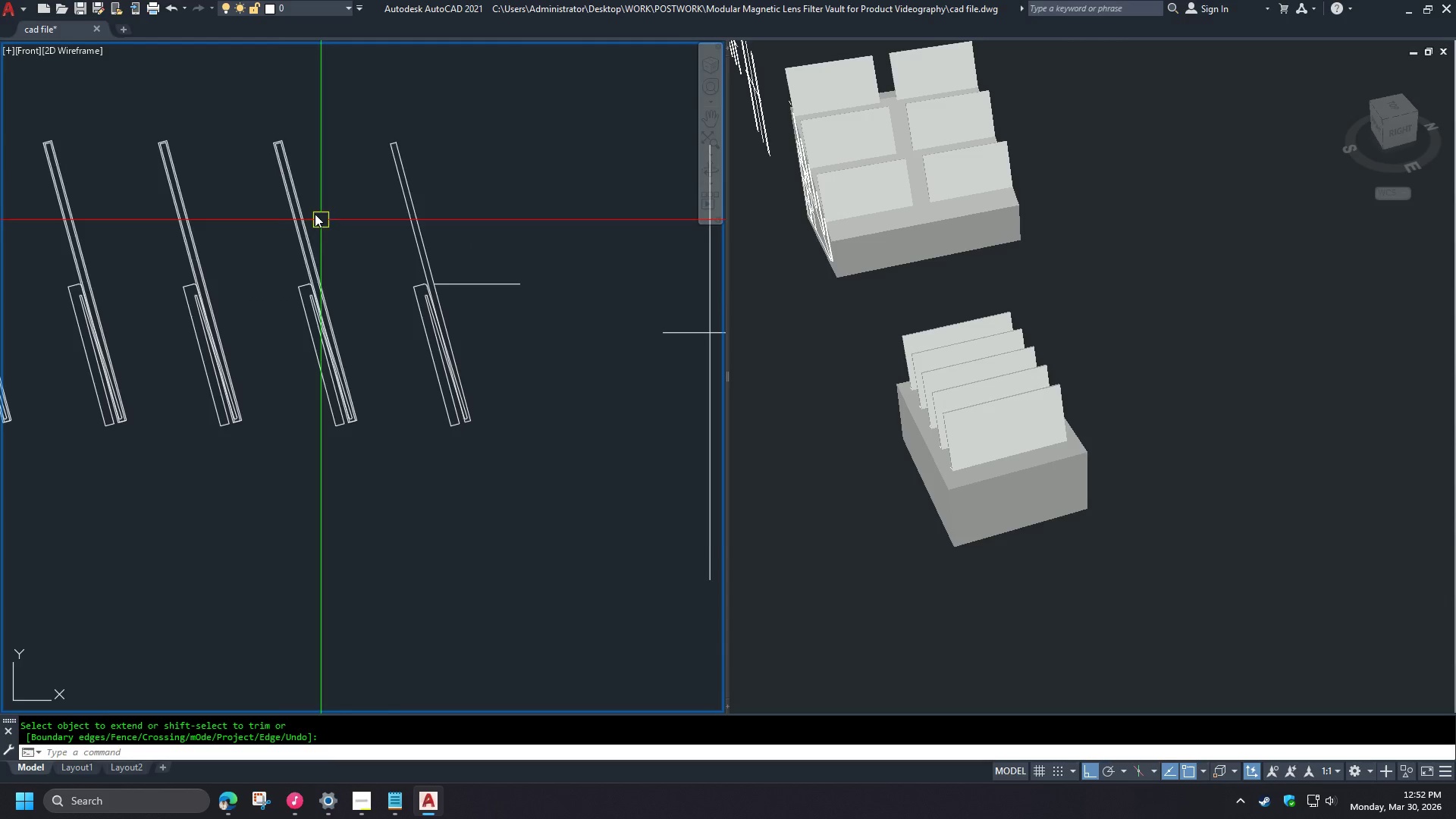 
scroll: coordinate [285, 142], scroll_direction: up, amount: 4.0
 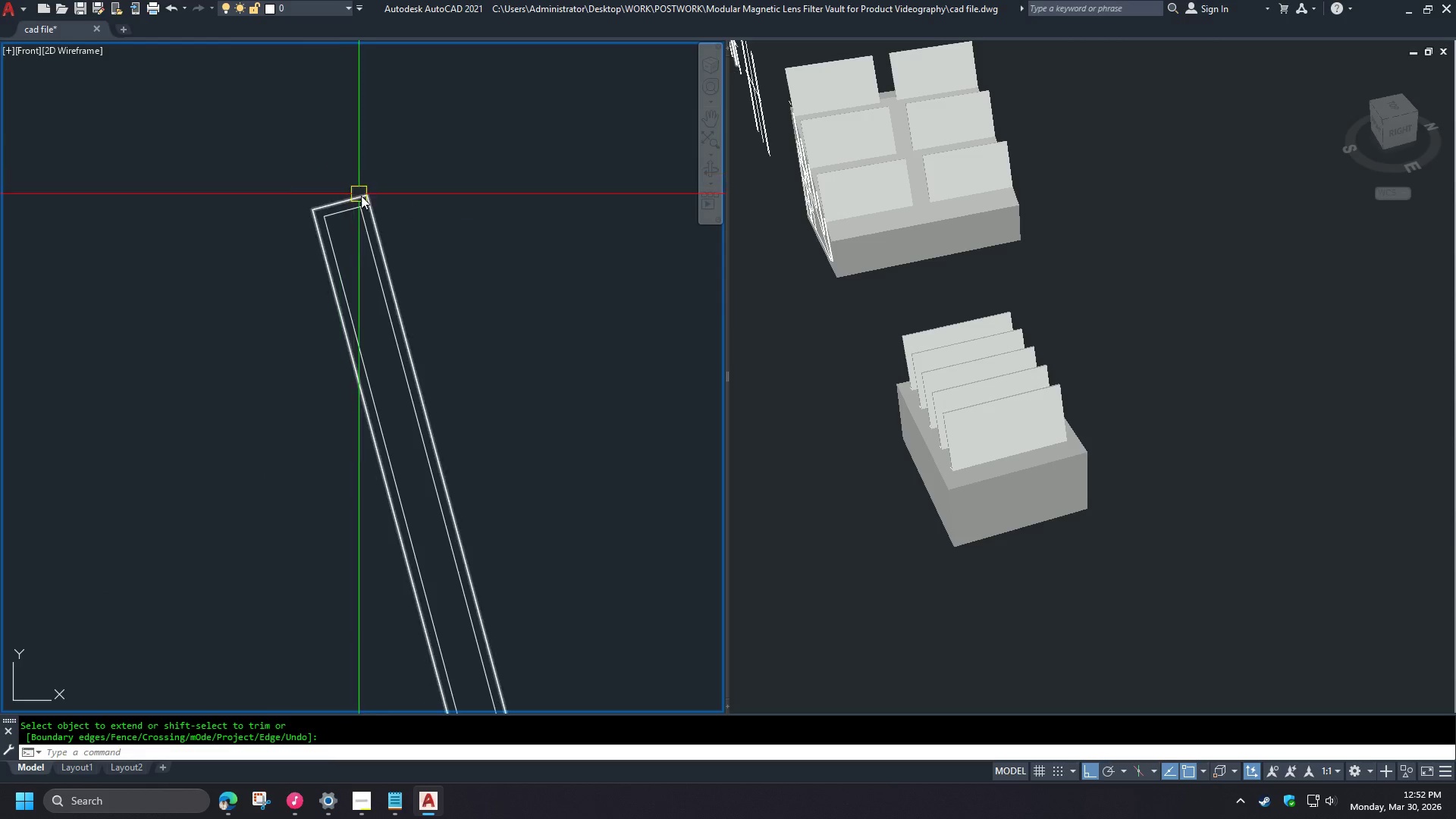 
left_click([363, 199])
 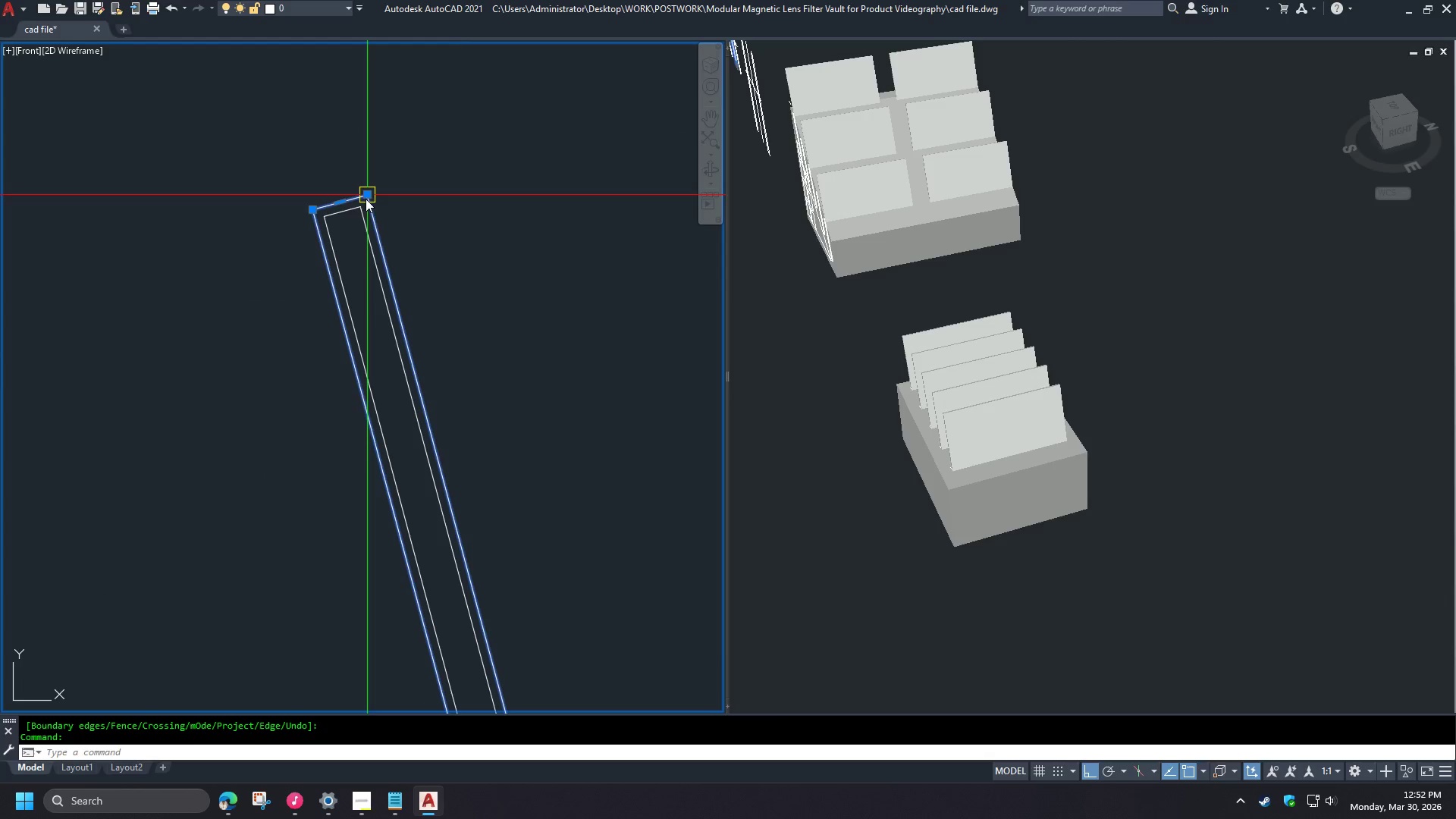 
key(E)
 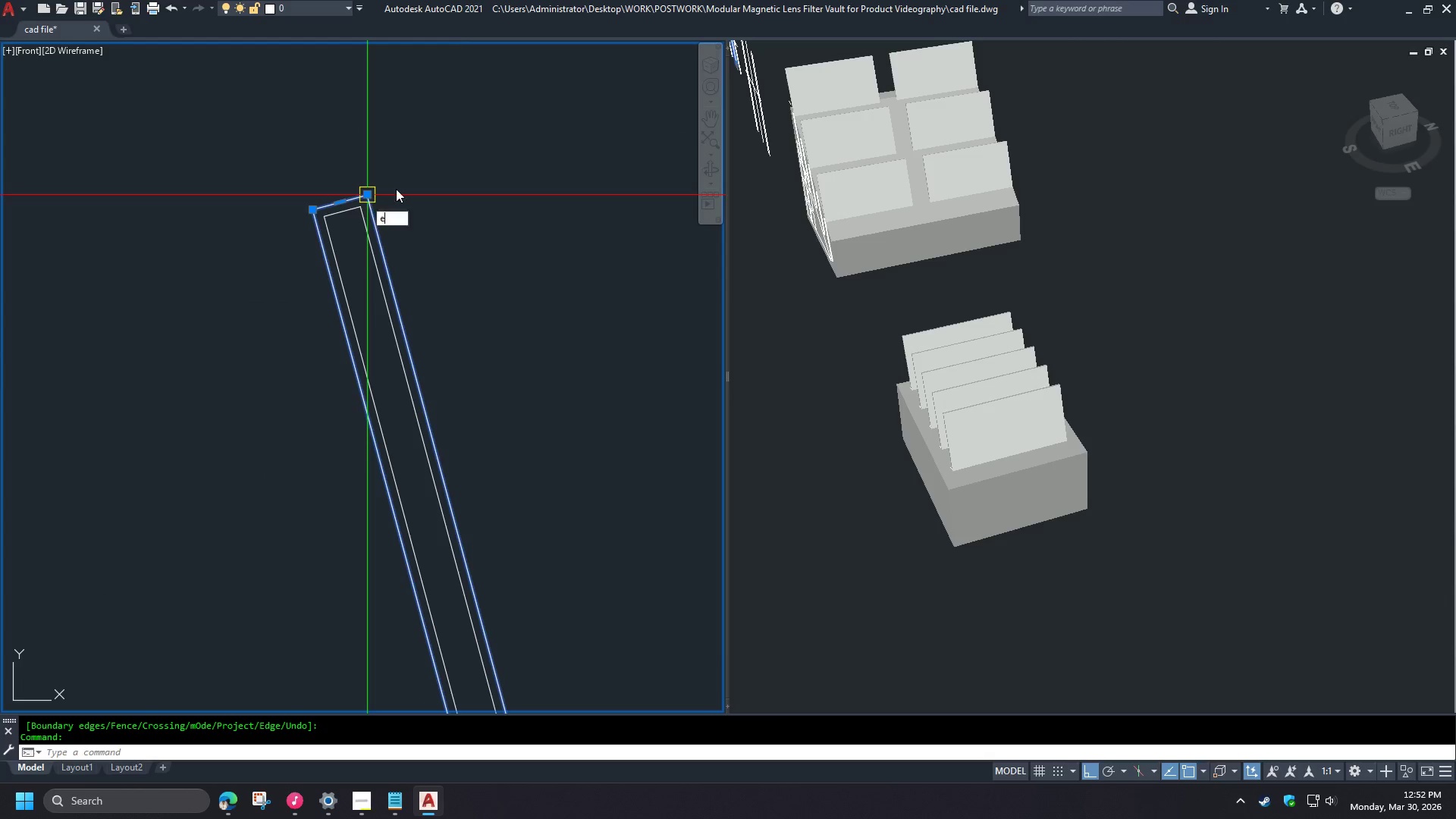 
key(Space)
 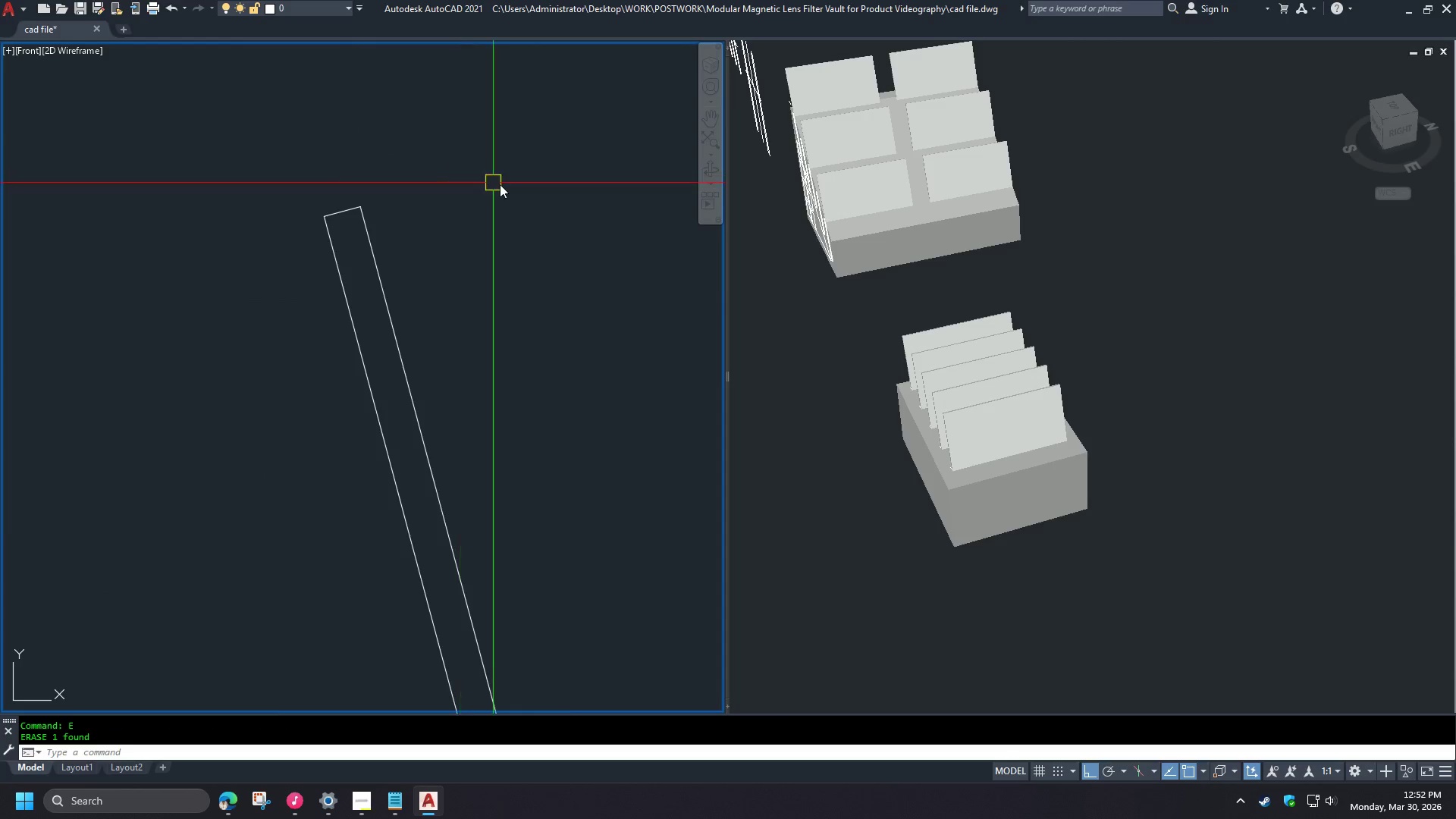 
scroll: coordinate [502, 185], scroll_direction: down, amount: 3.0
 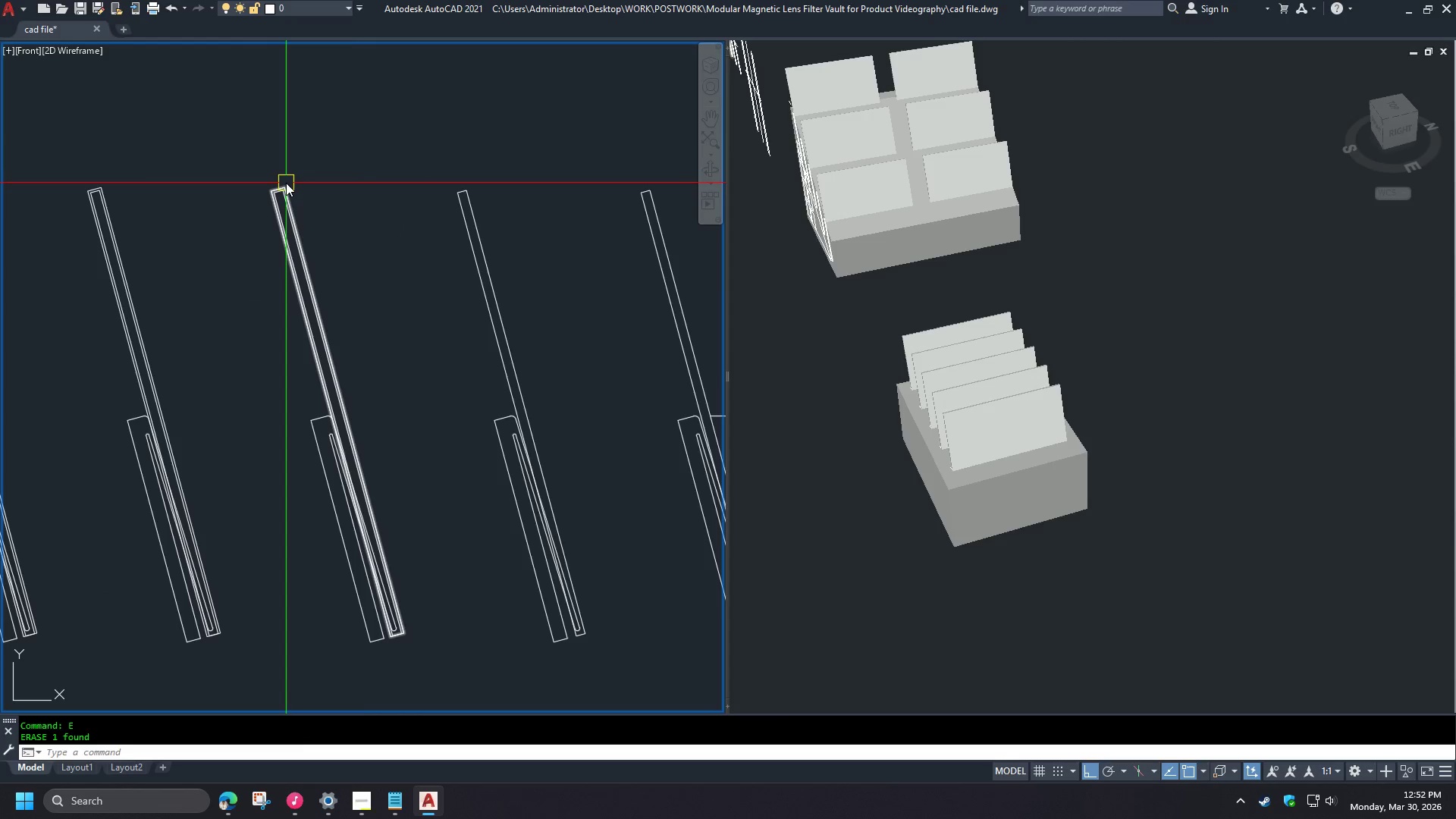 
left_click([286, 182])
 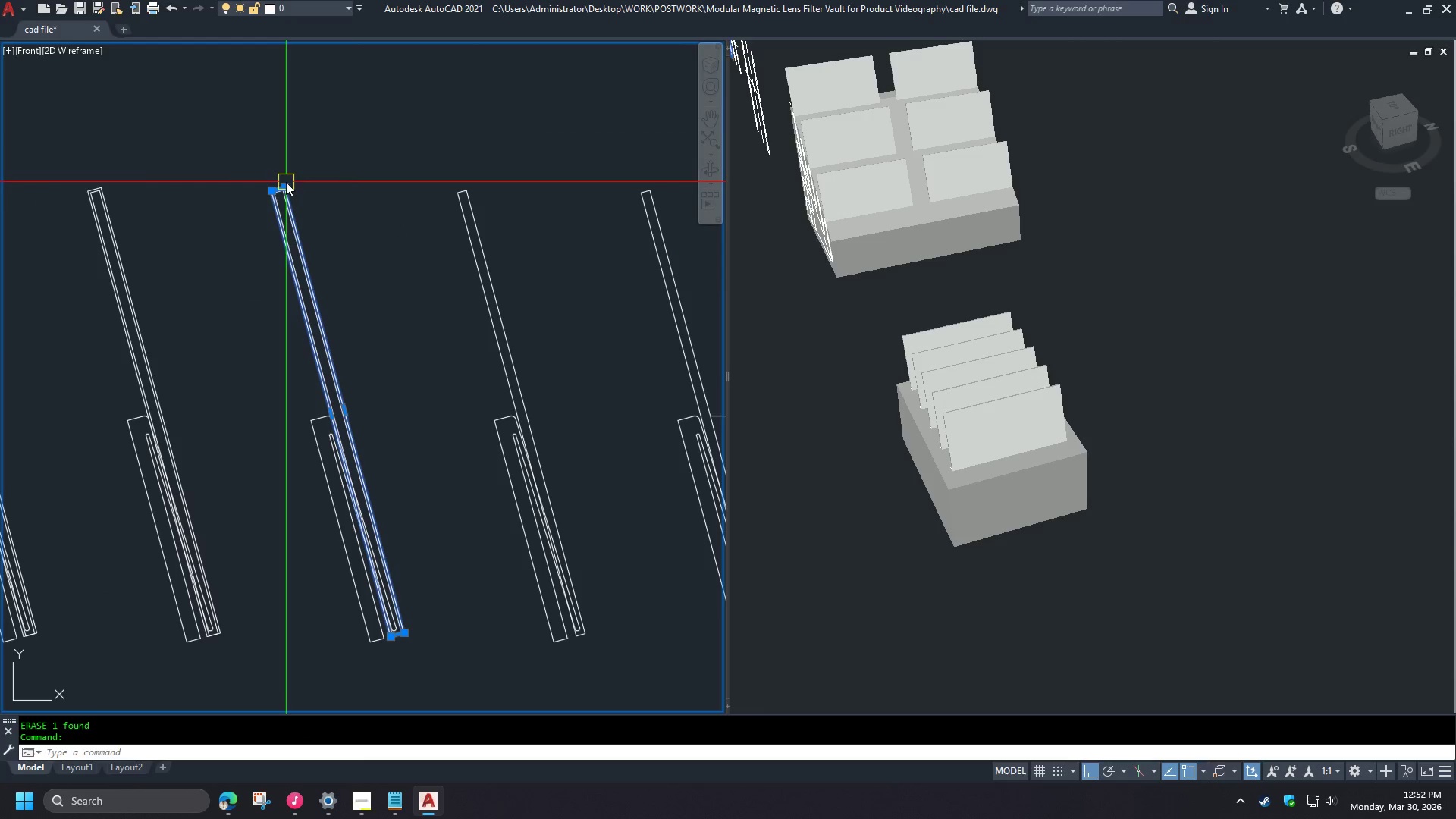 
key(E)
 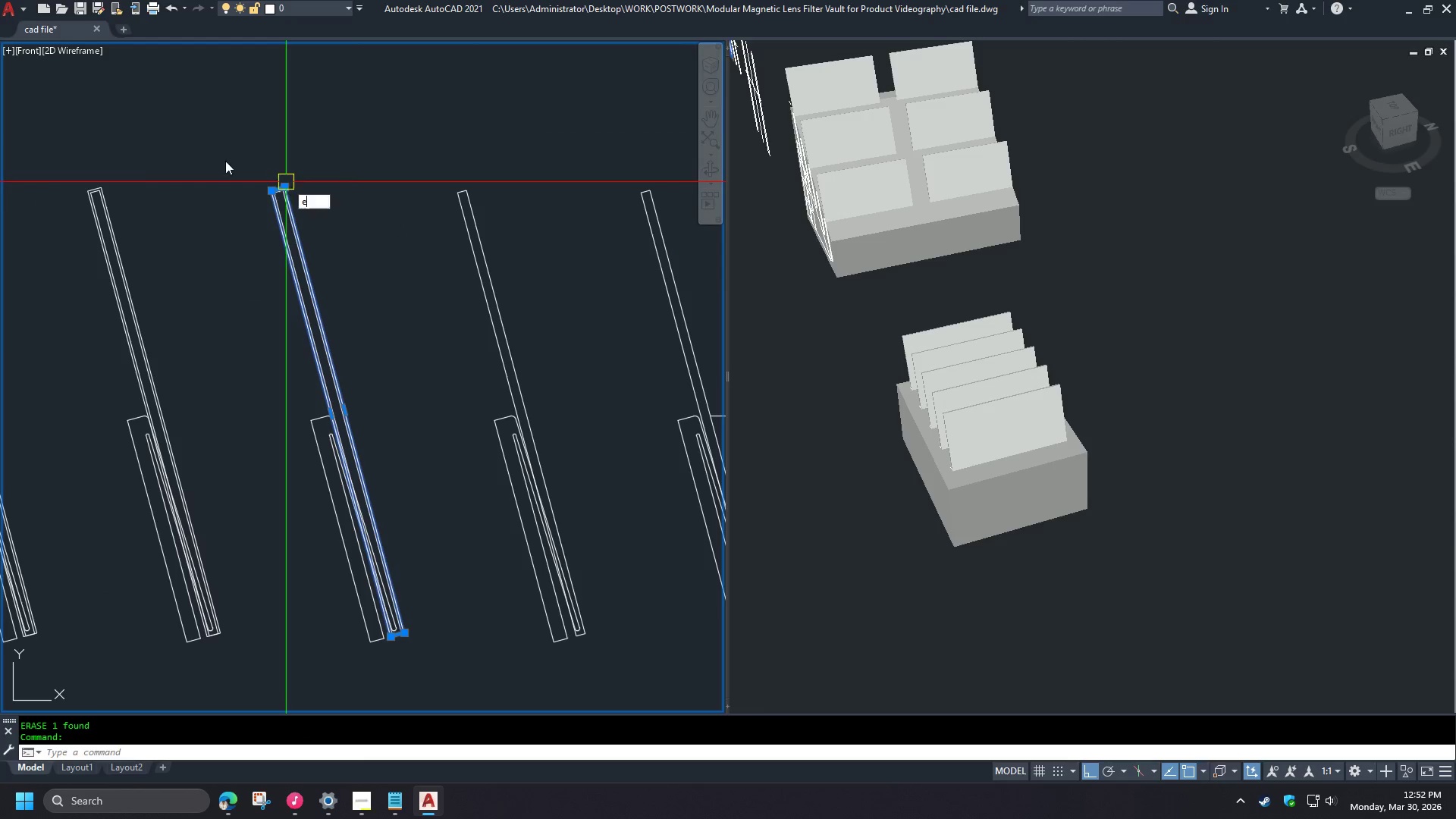 
key(Space)
 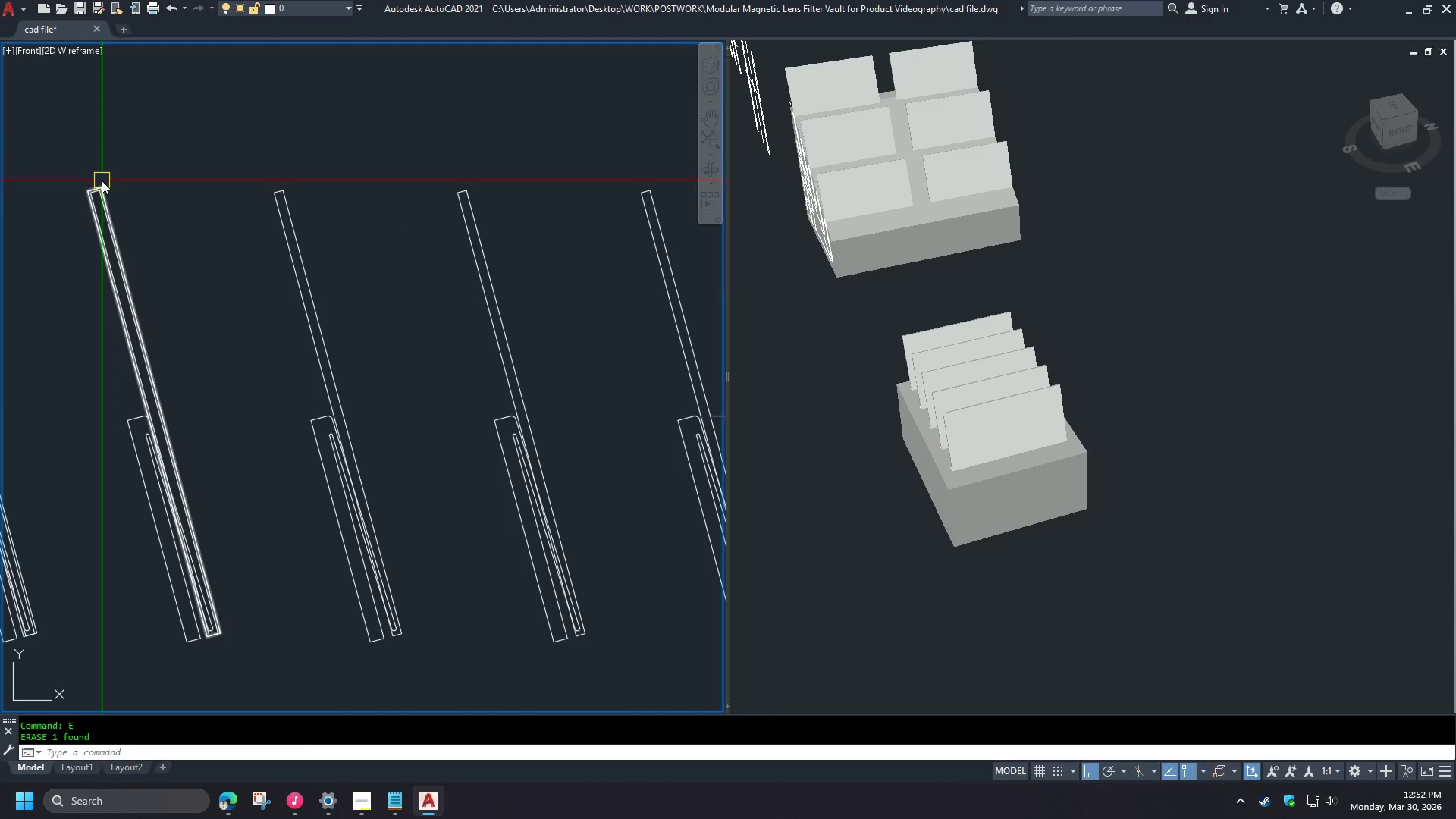 
left_click([102, 180])
 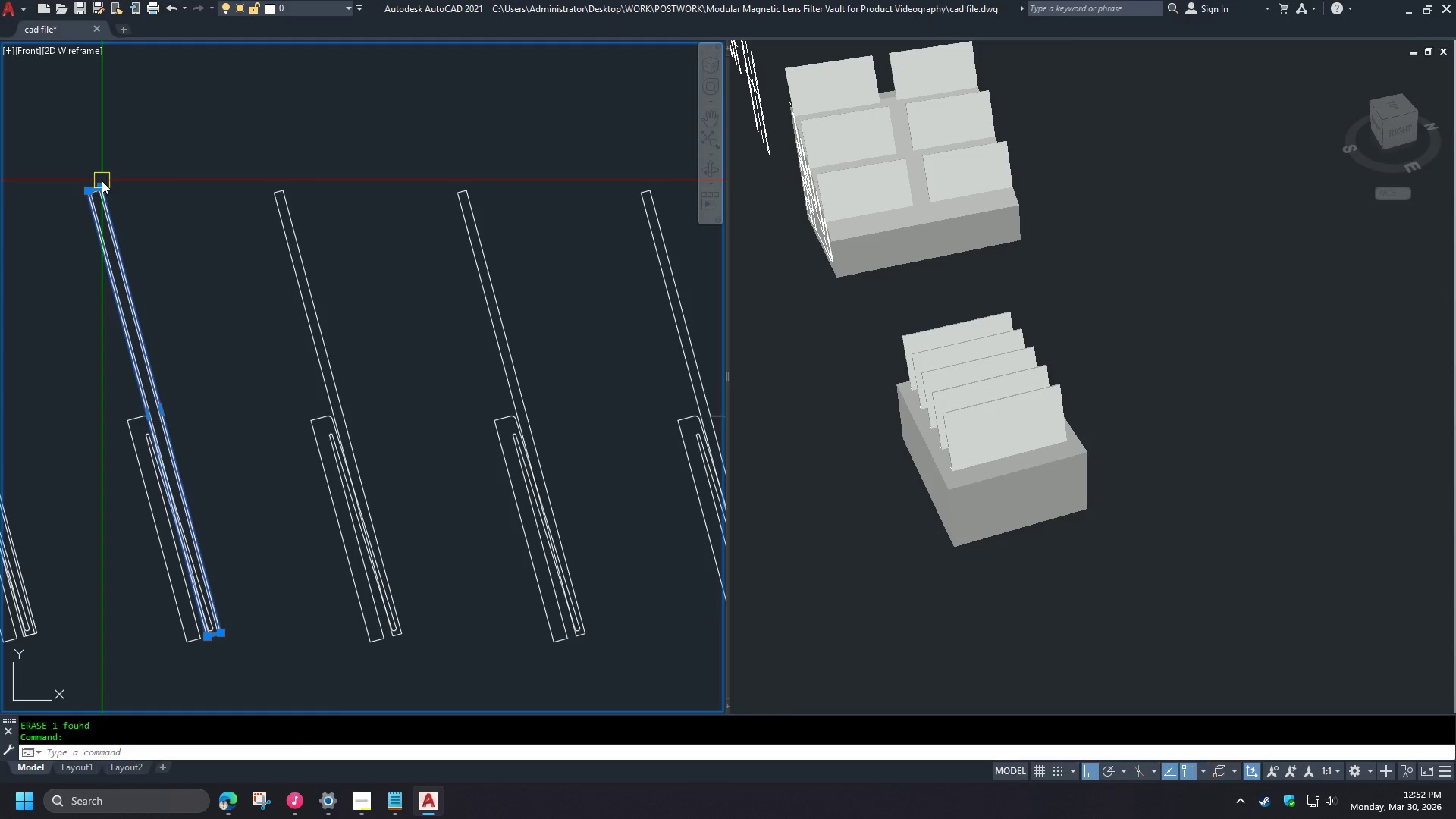 
key(E)
 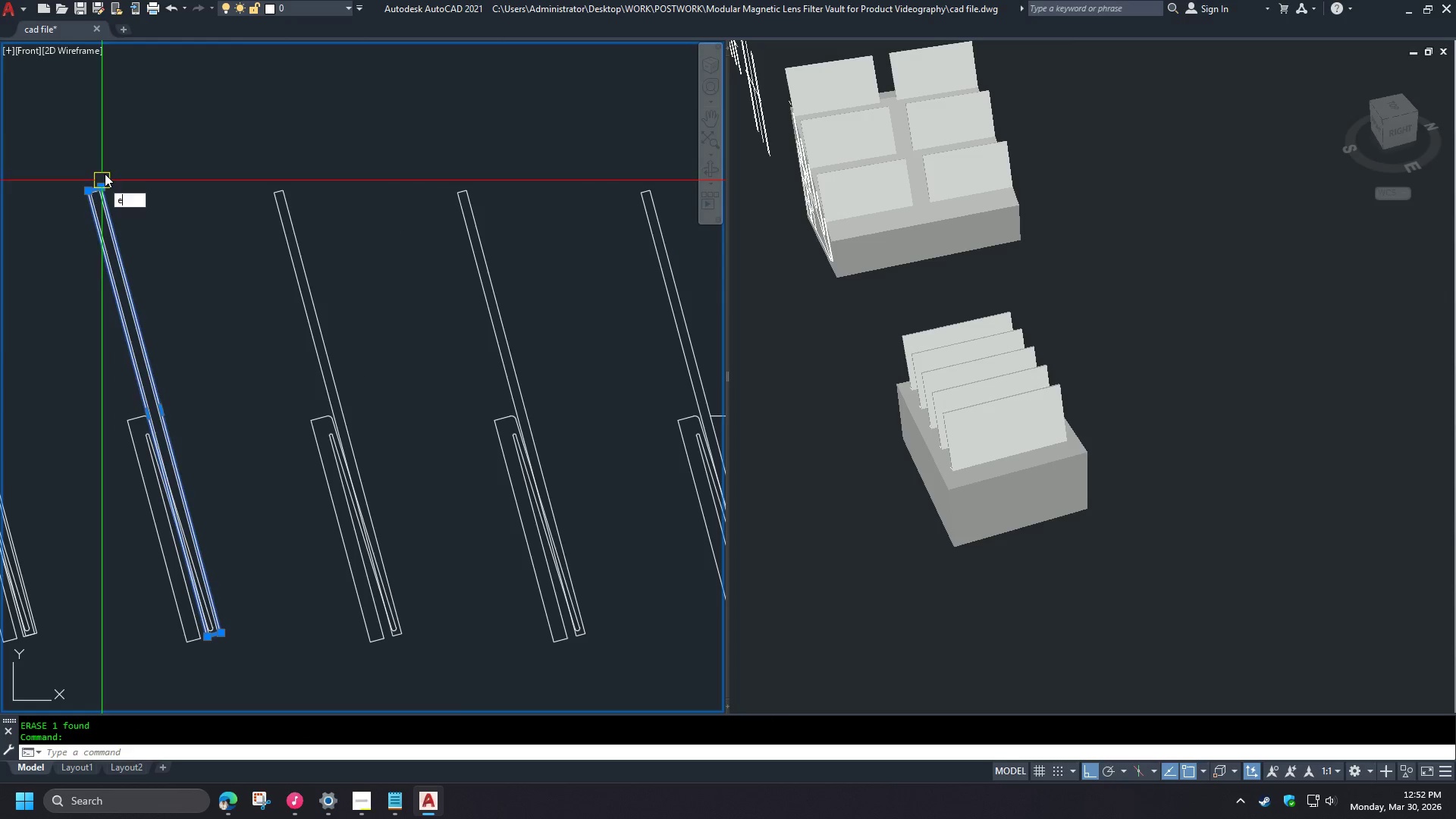 
key(Space)
 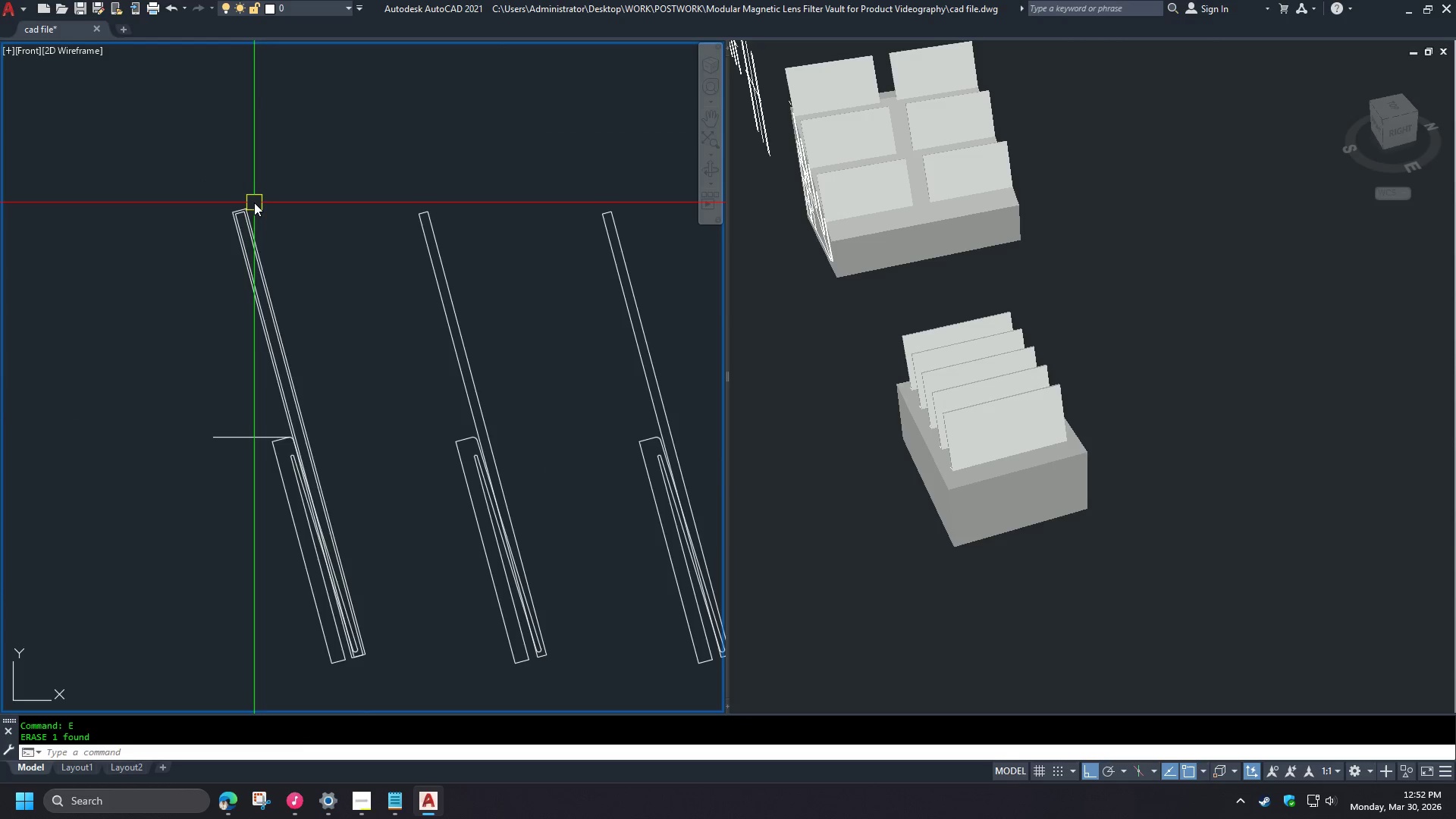 
left_click([251, 202])
 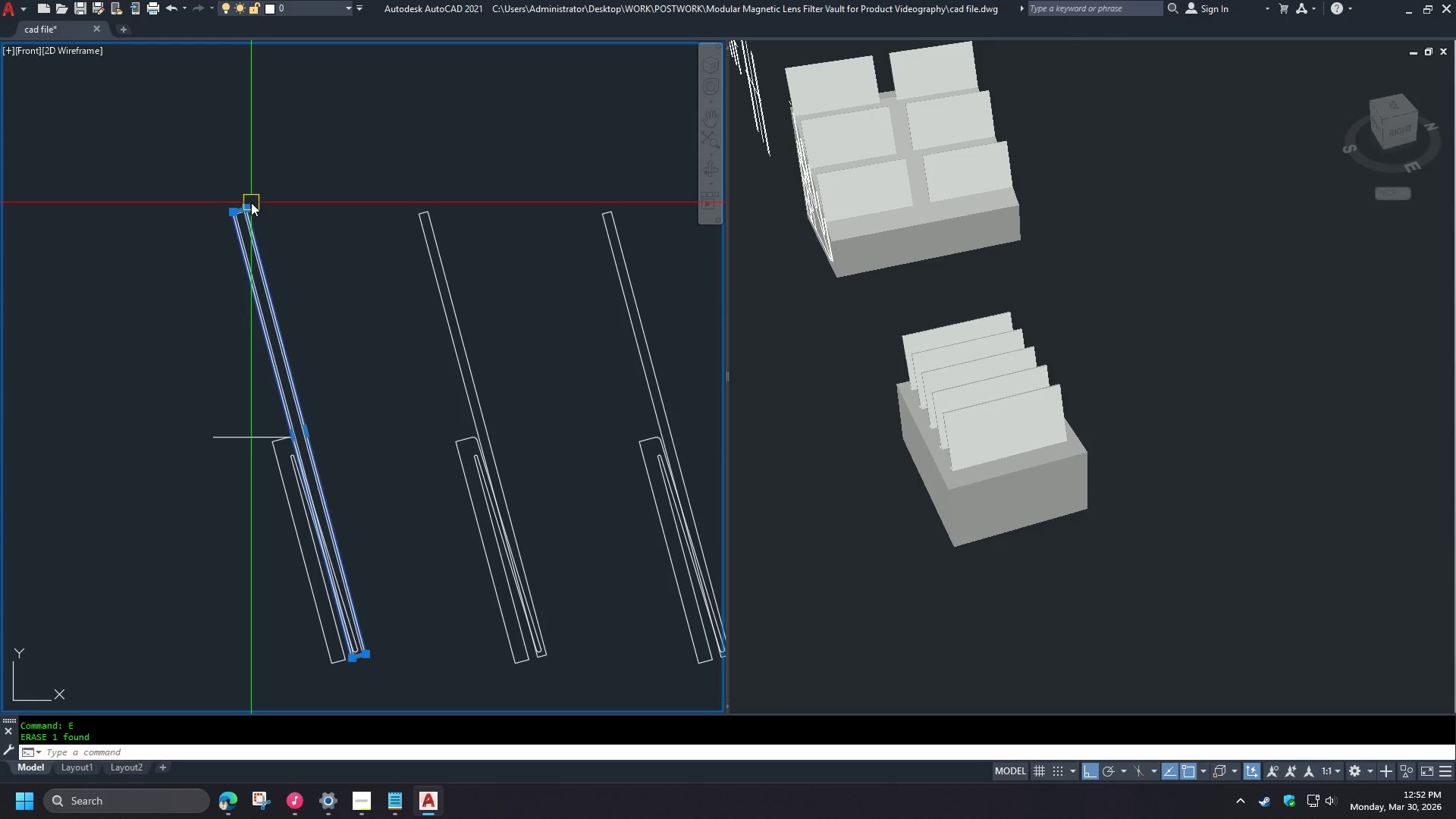 
key(E)
 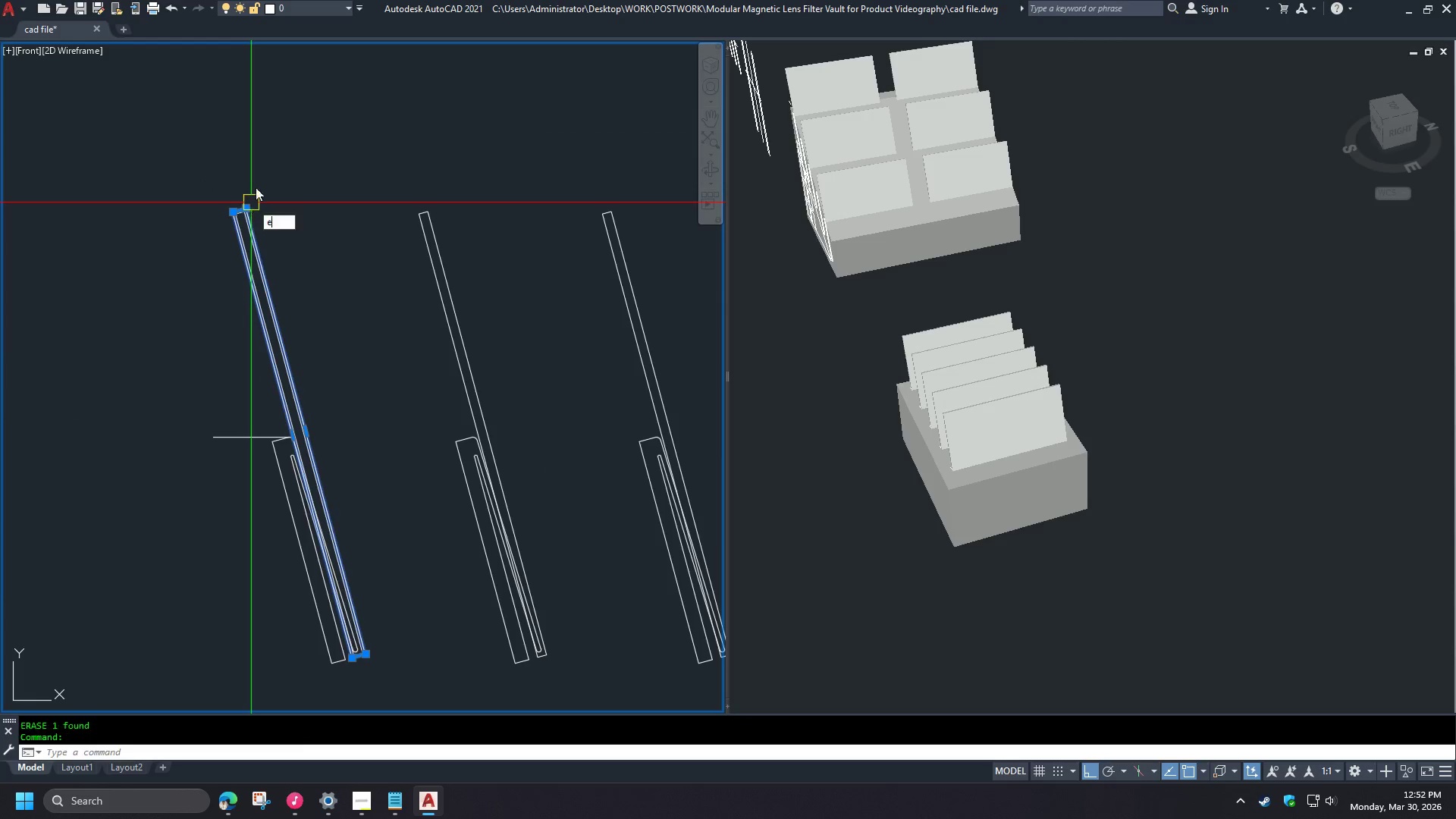 
key(Space)
 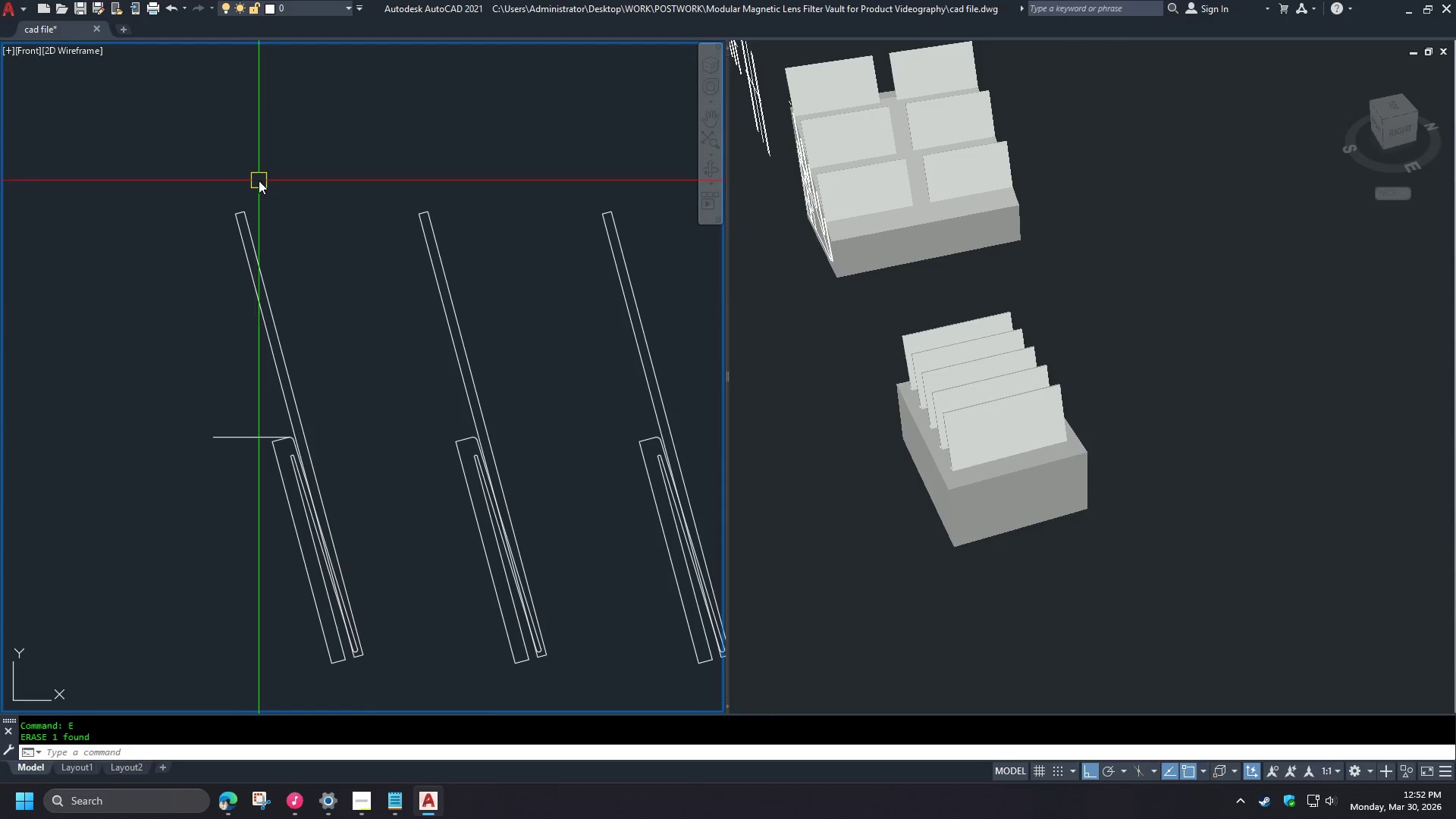 
scroll: coordinate [259, 180], scroll_direction: down, amount: 3.0
 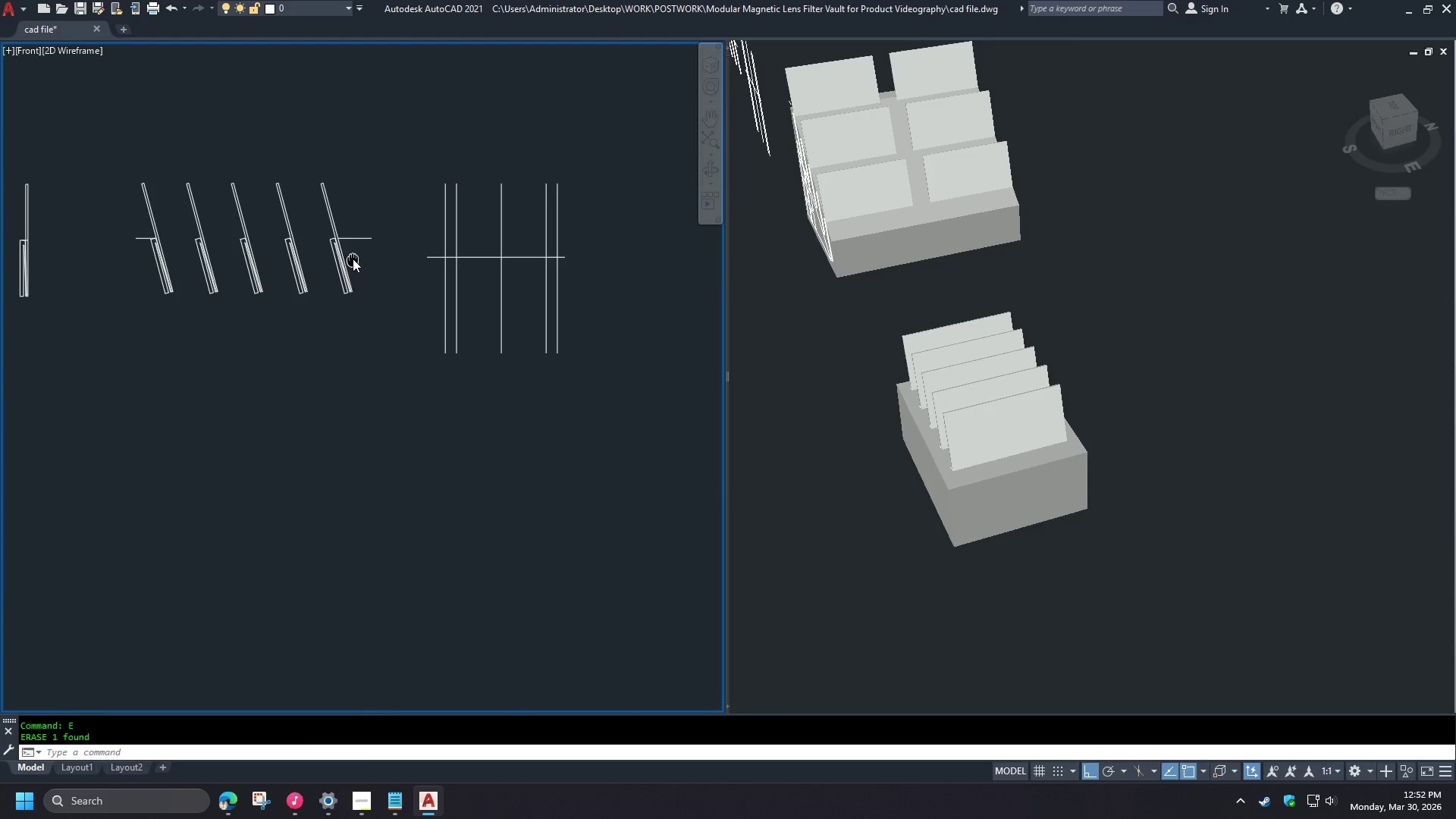 
scroll: coordinate [378, 251], scroll_direction: up, amount: 4.0
 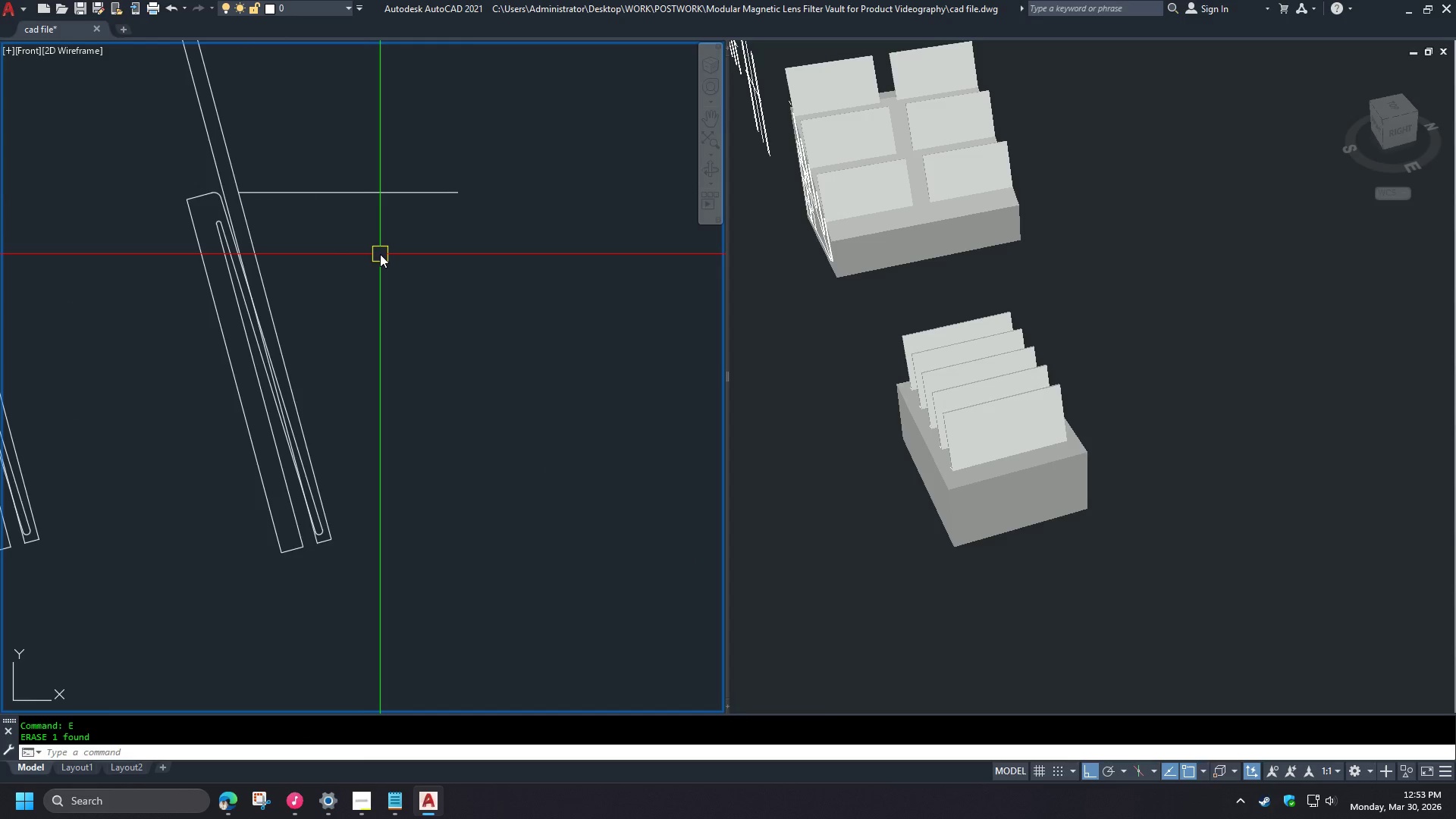 
scroll: coordinate [391, 256], scroll_direction: down, amount: 1.0
 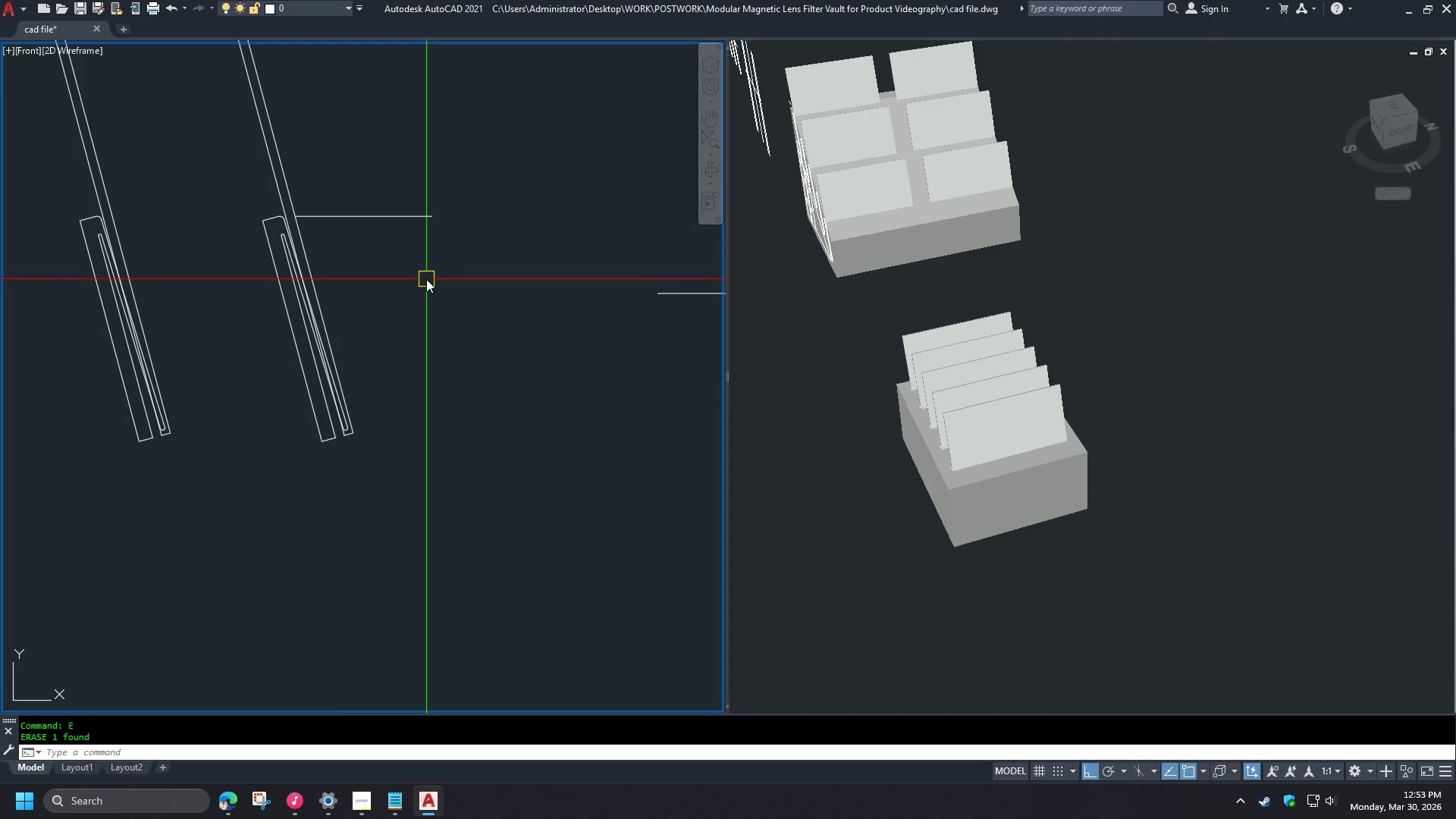 
wait(8.98)
 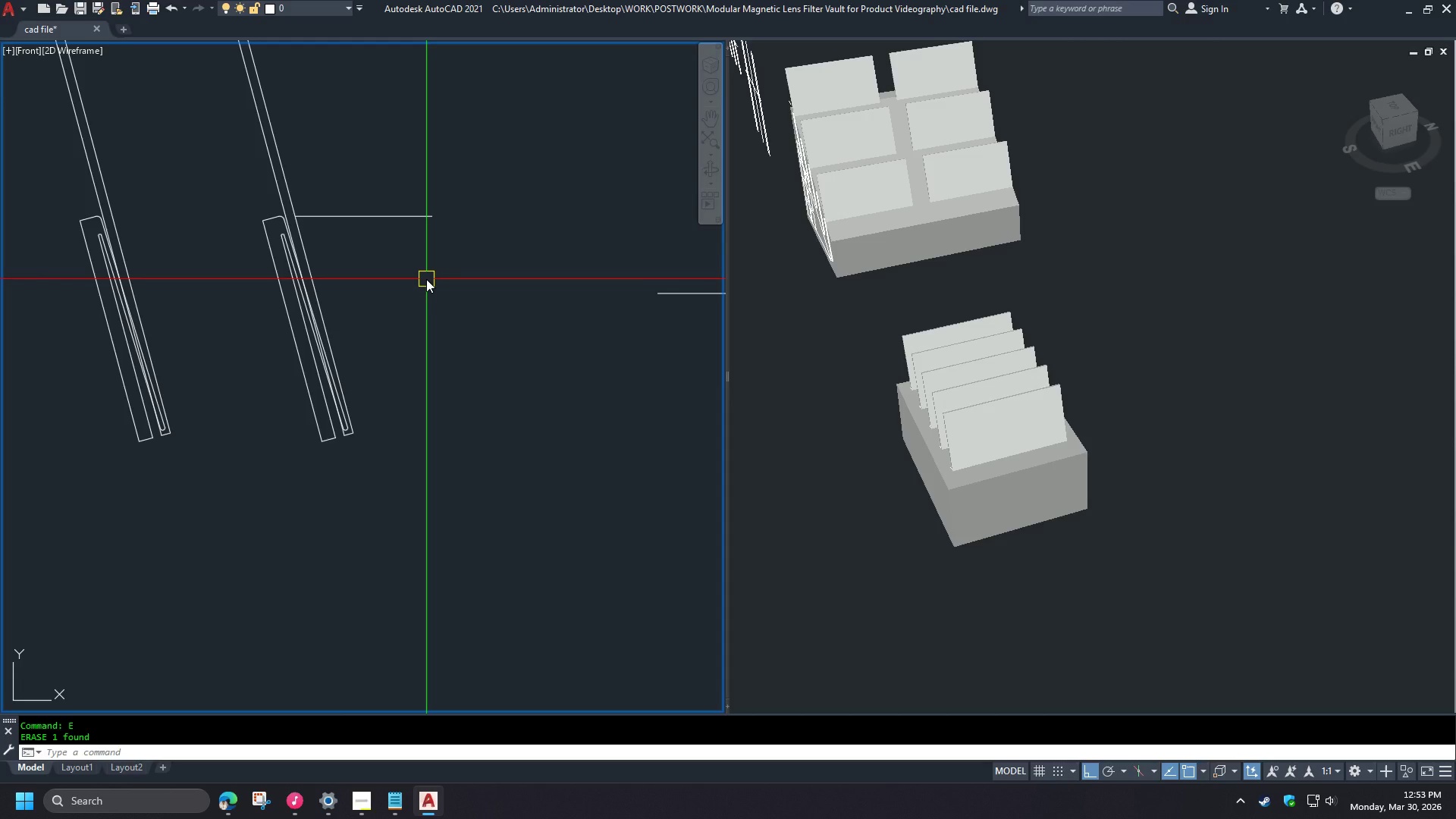 
scroll: coordinate [435, 265], scroll_direction: up, amount: 1.0
 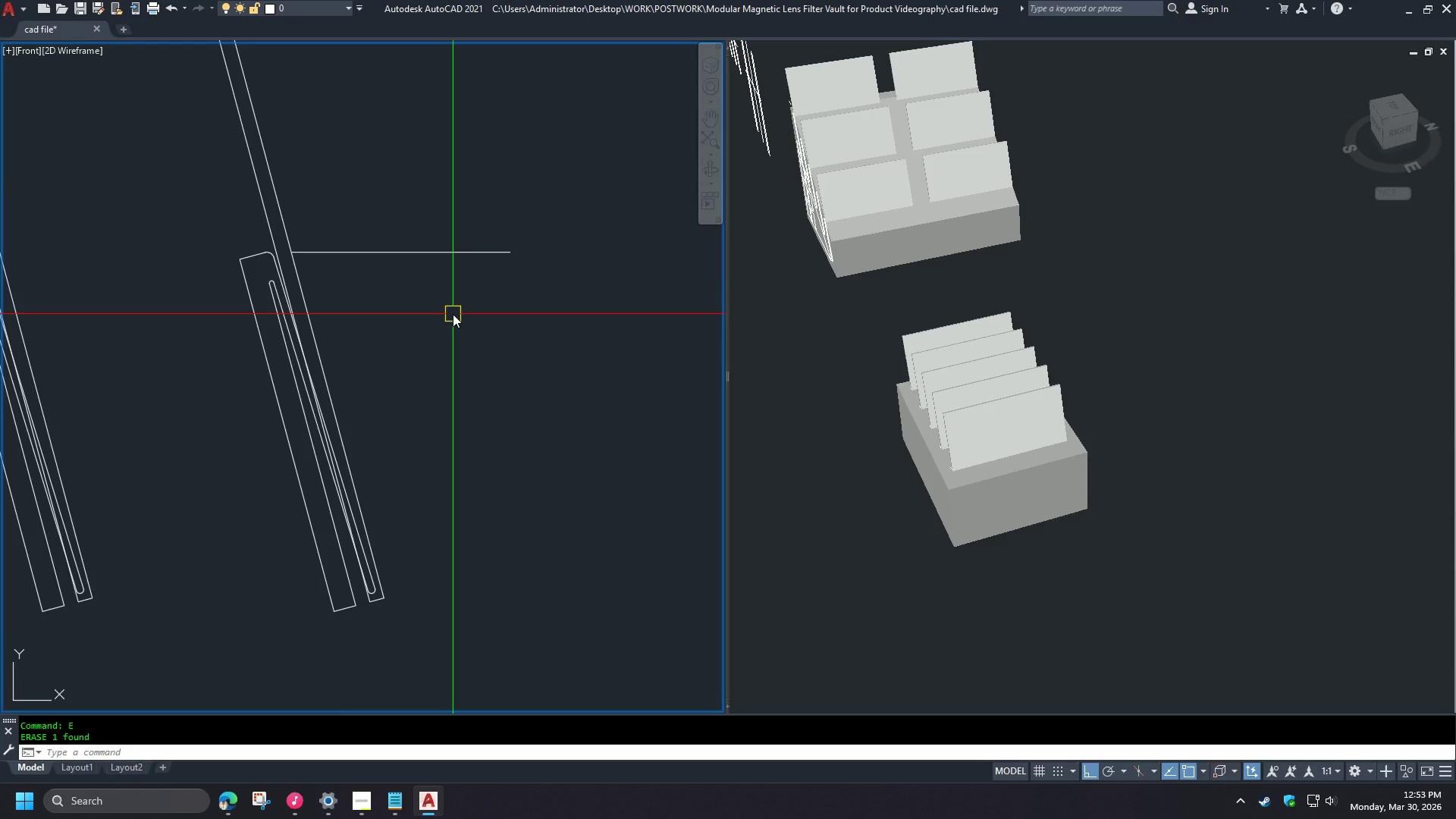 
key(L)
 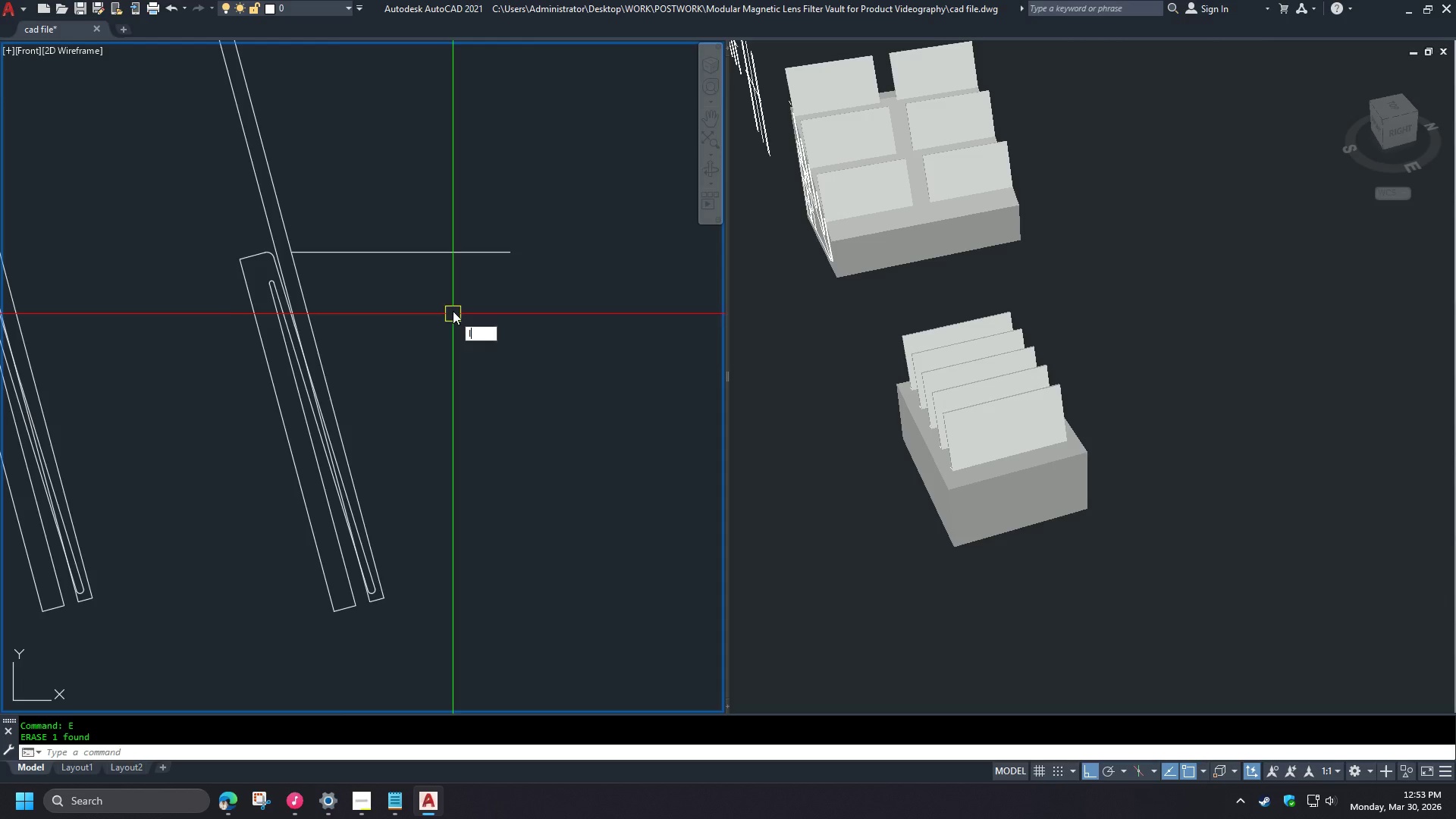 
key(Space)
 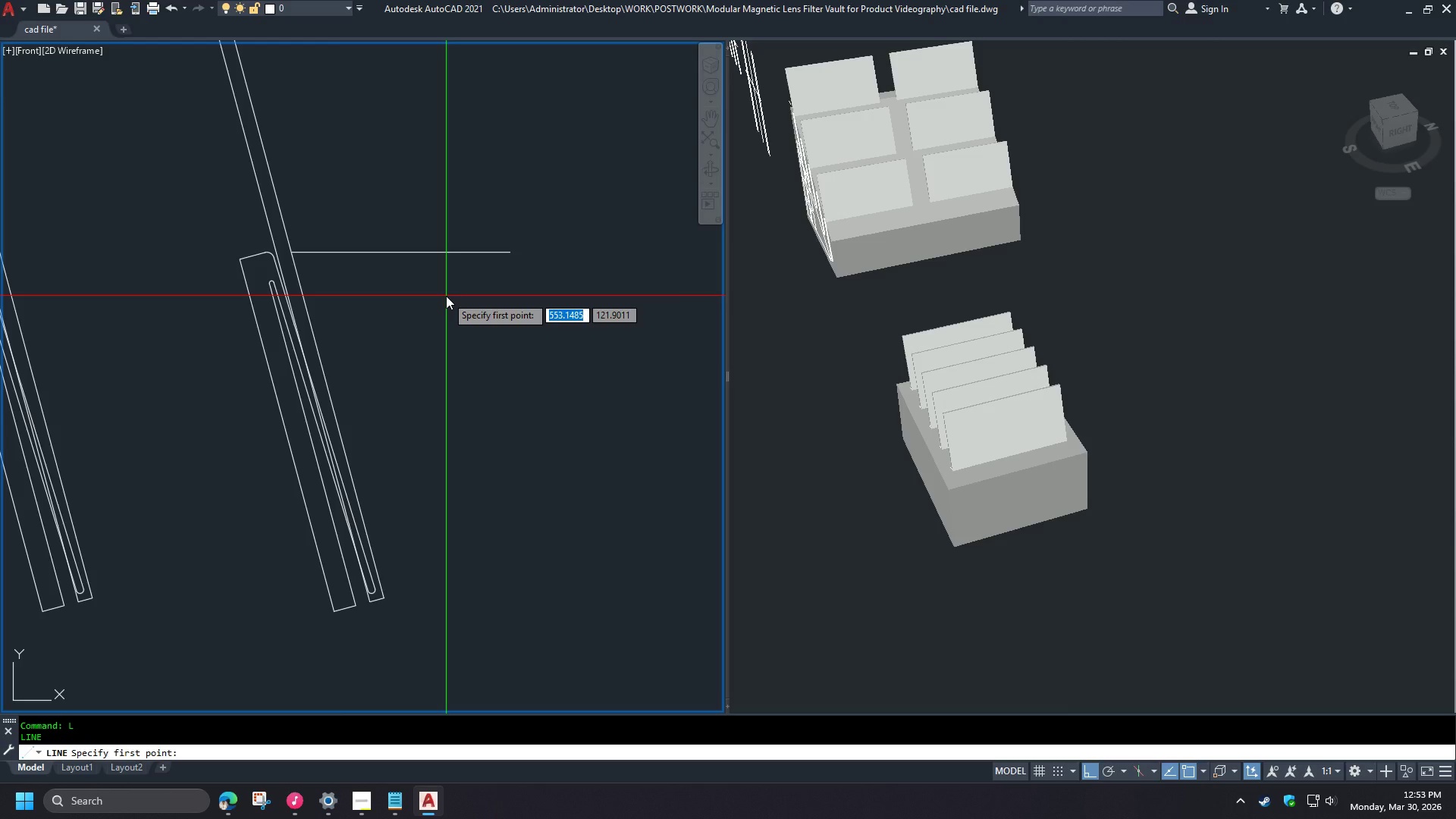 
key(Escape)
type( end )
 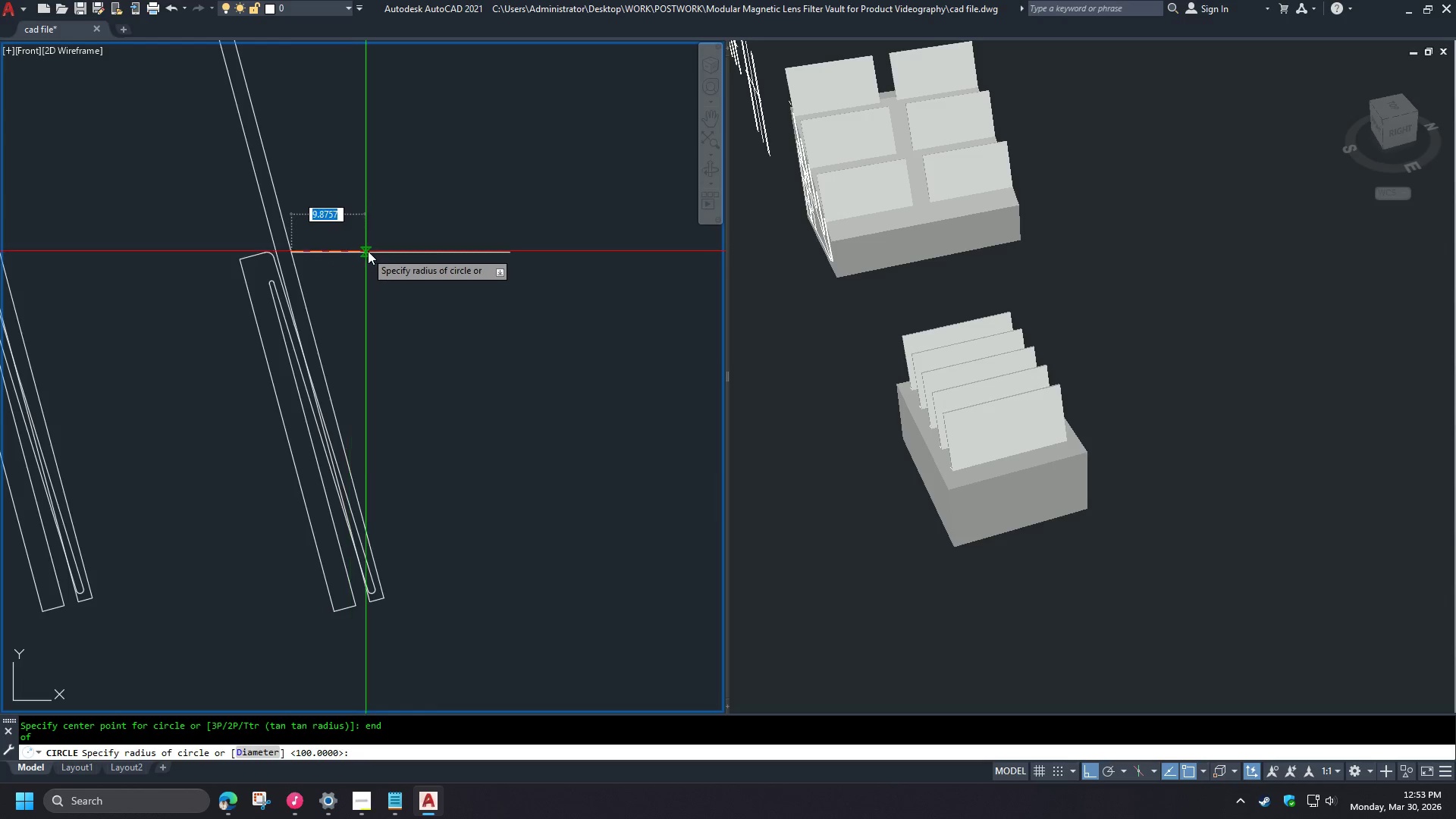 
hold_key(key=C, duration=0.31)
 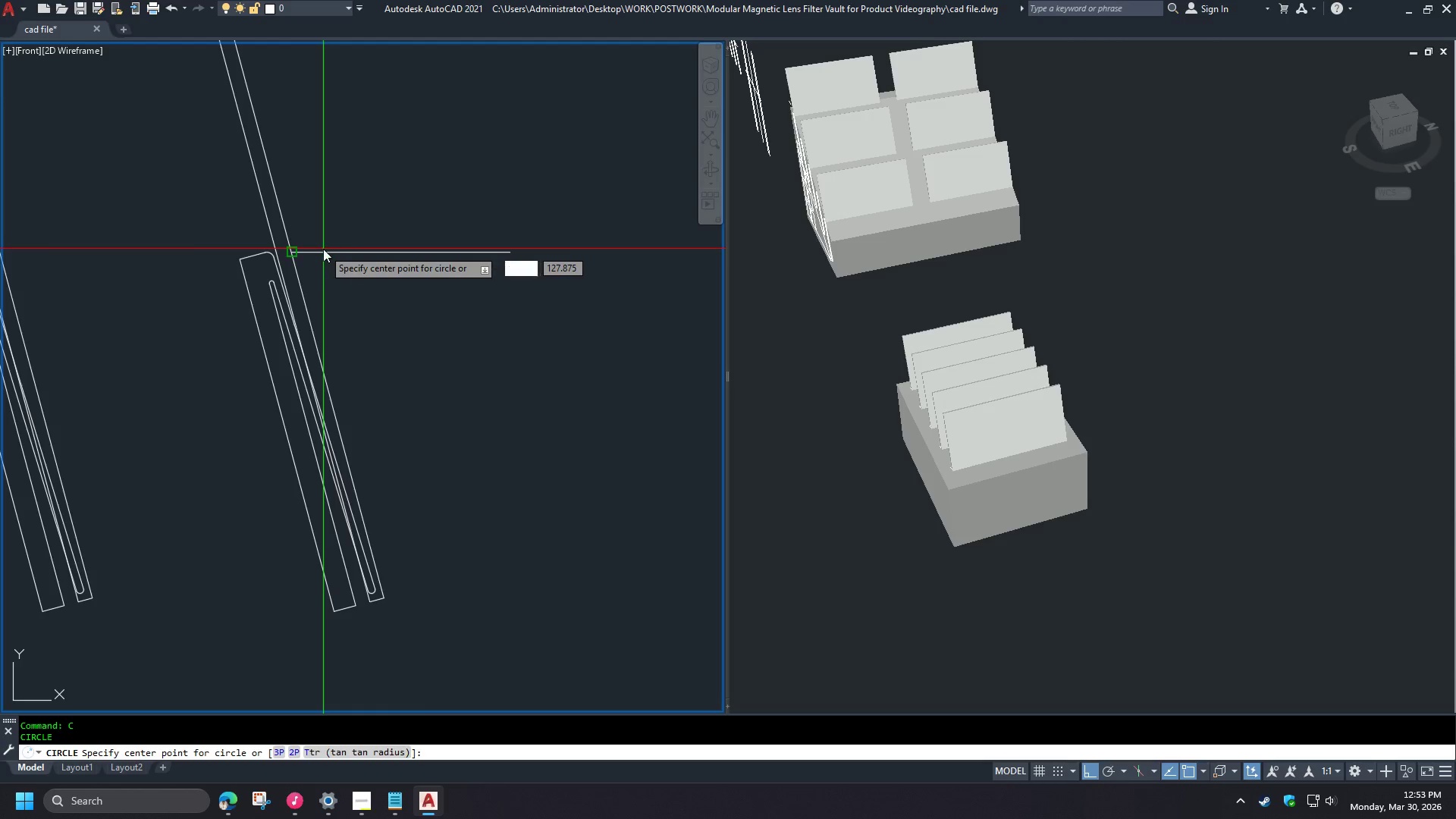 
left_click([323, 249])
 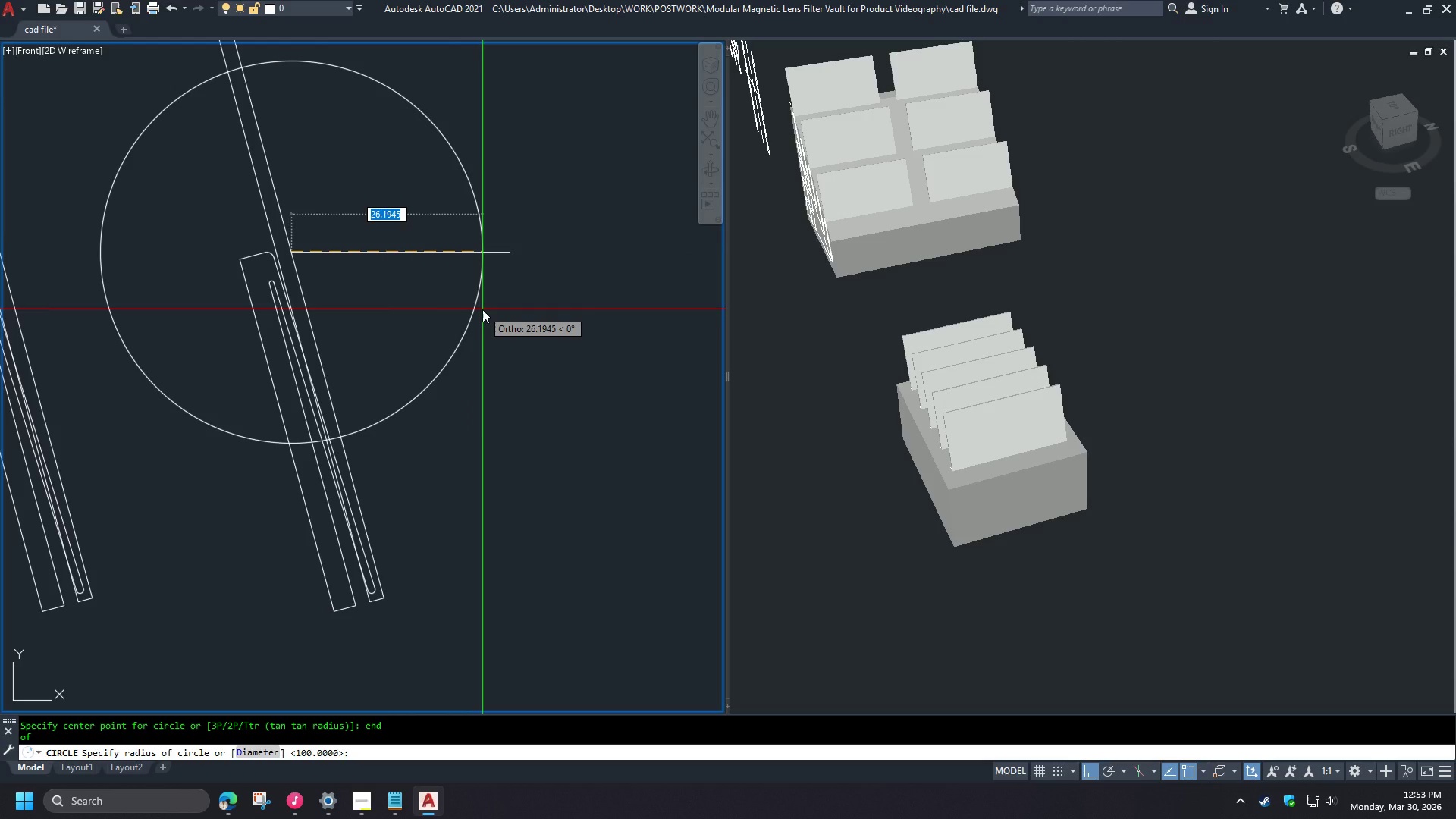 
wait(11.81)
 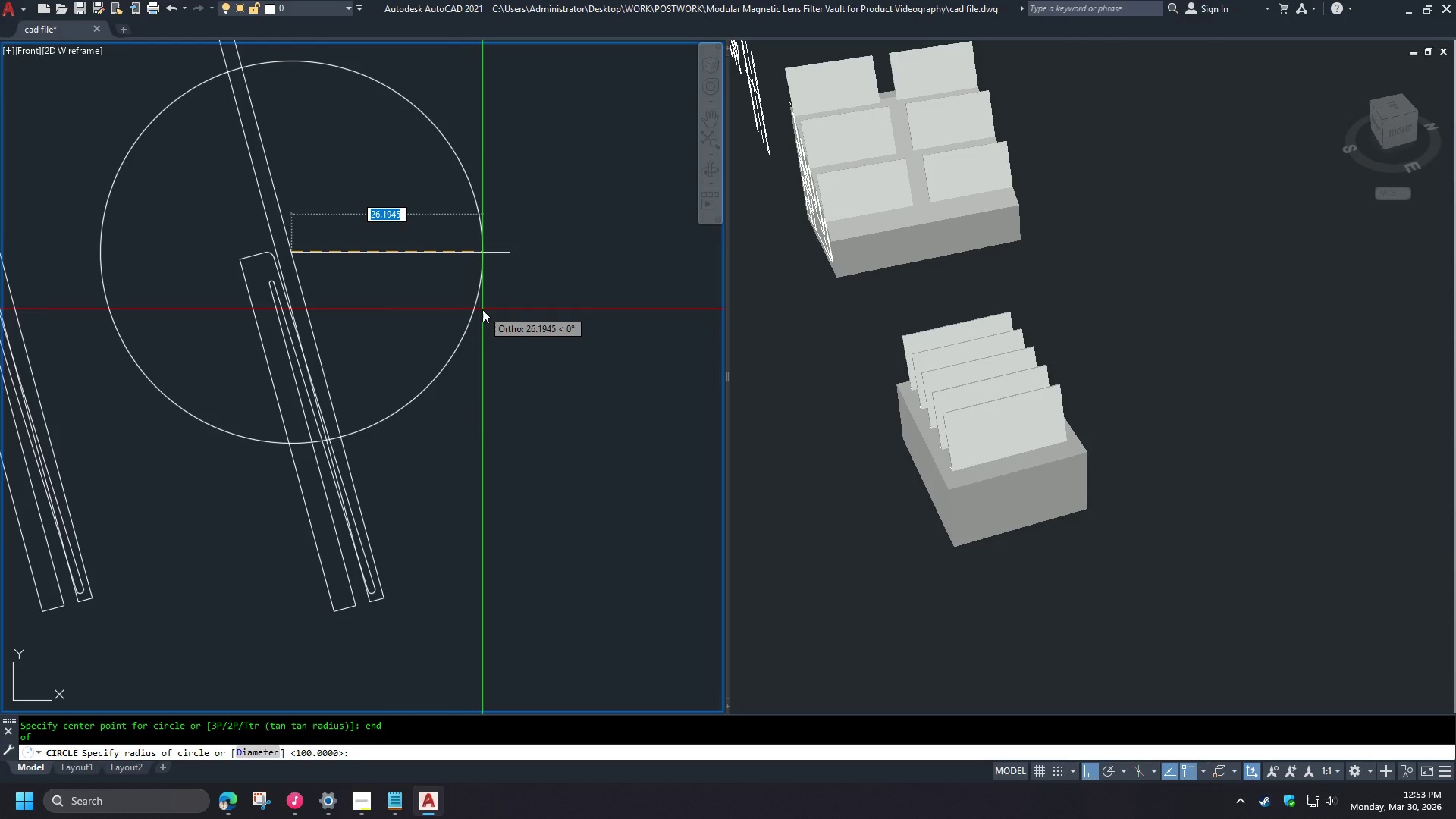 
type(25 tr )
 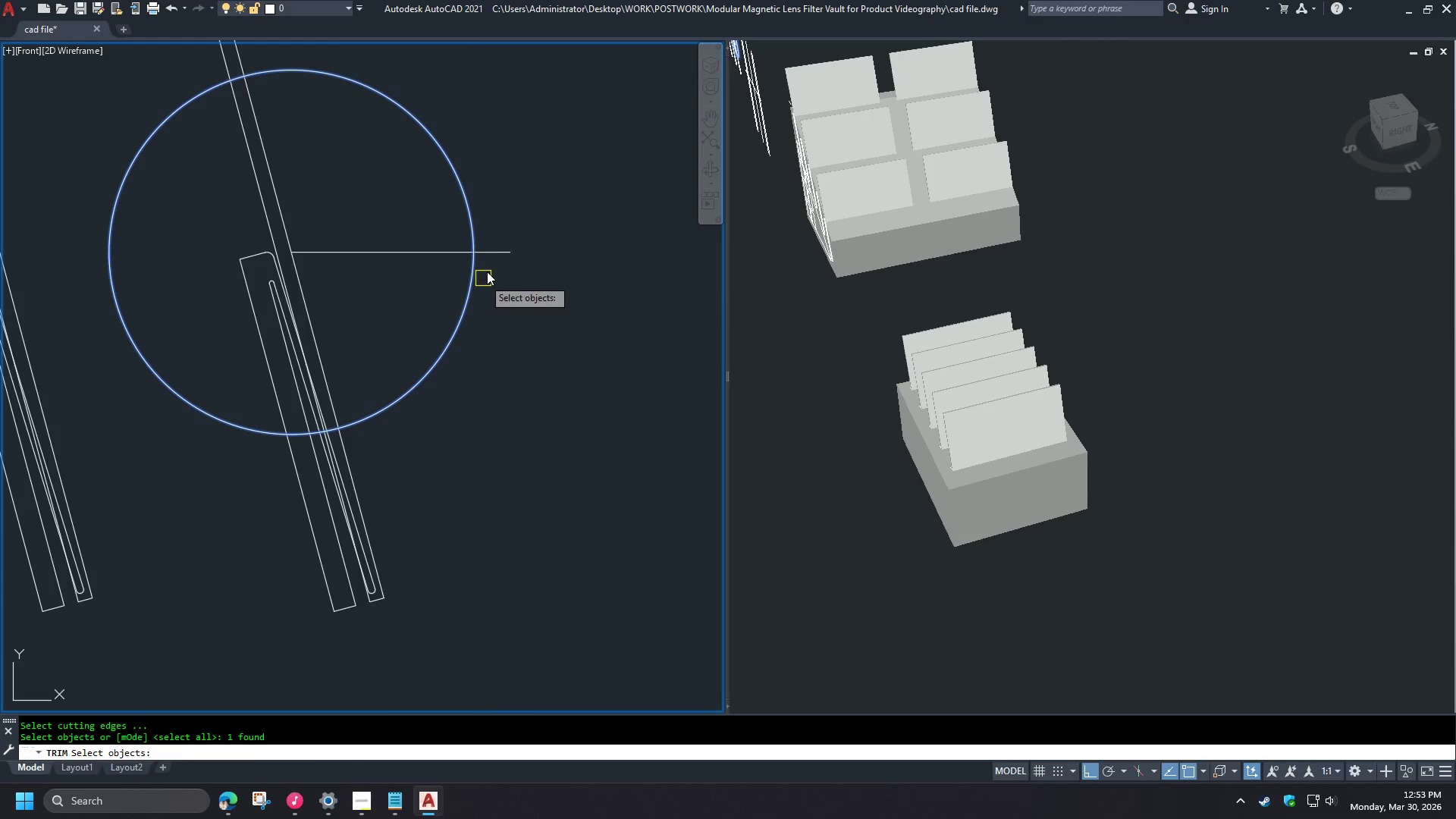 
key(Space)
 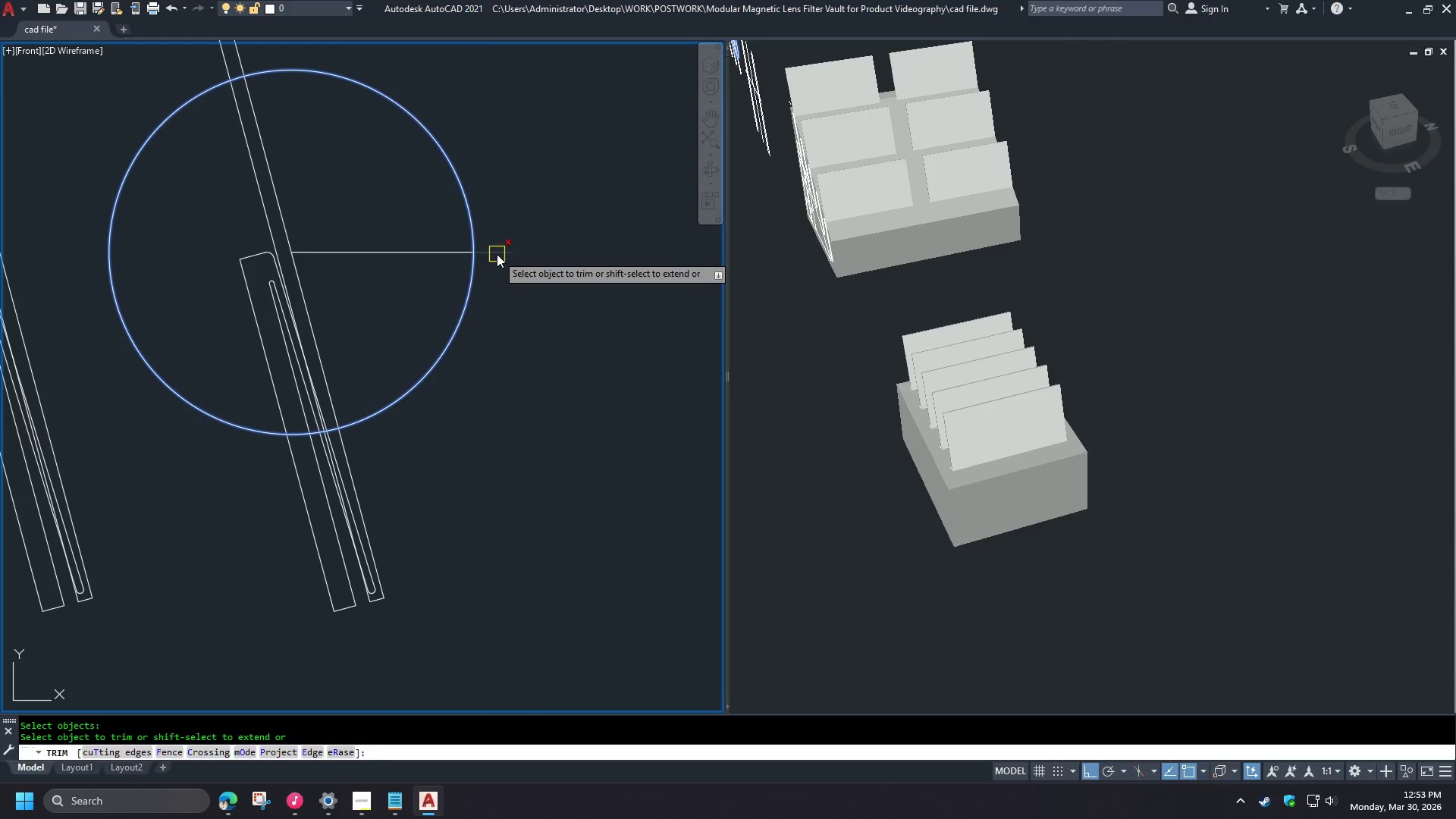 
double_click([497, 254])
 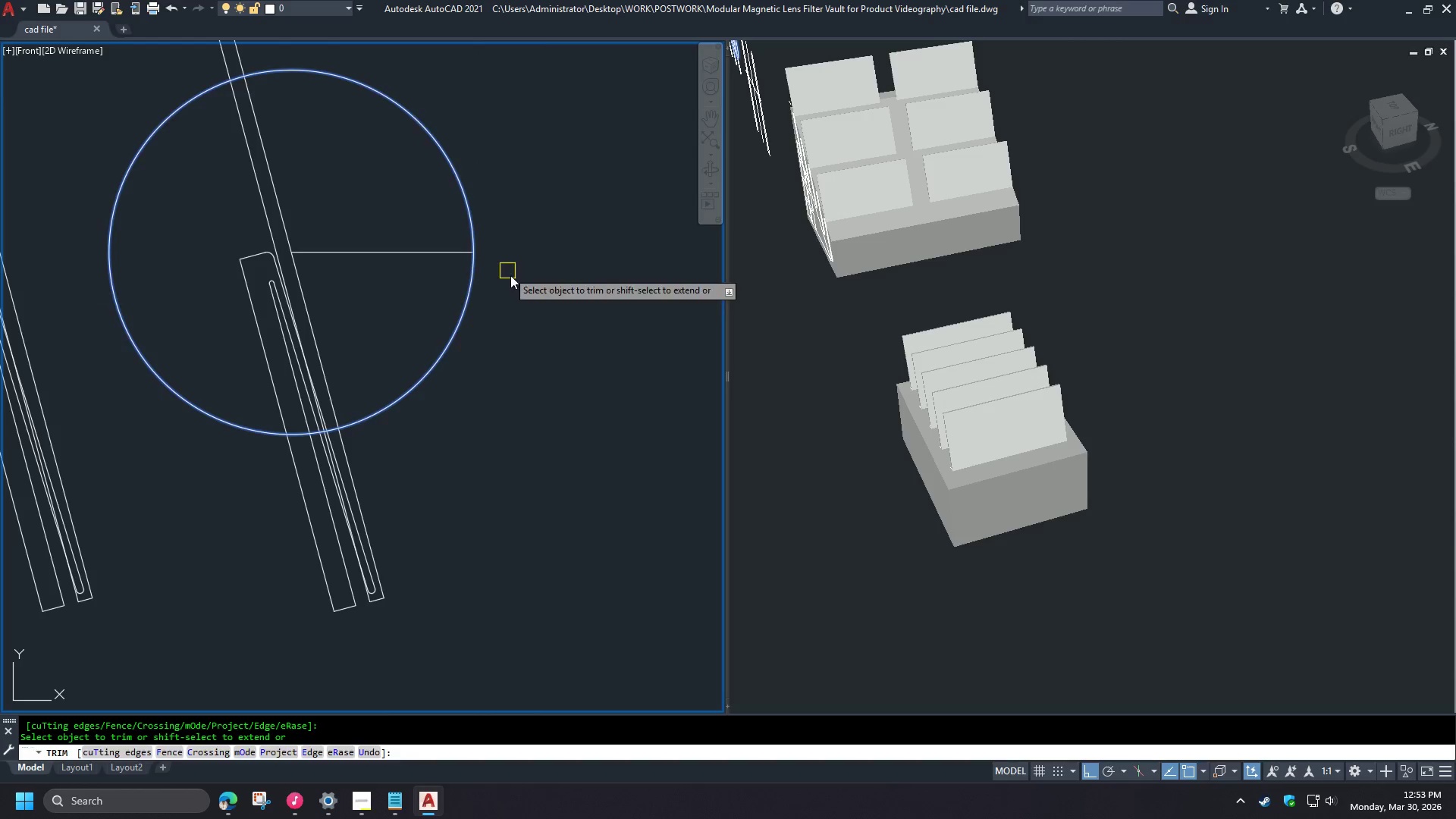 
key(Space)
 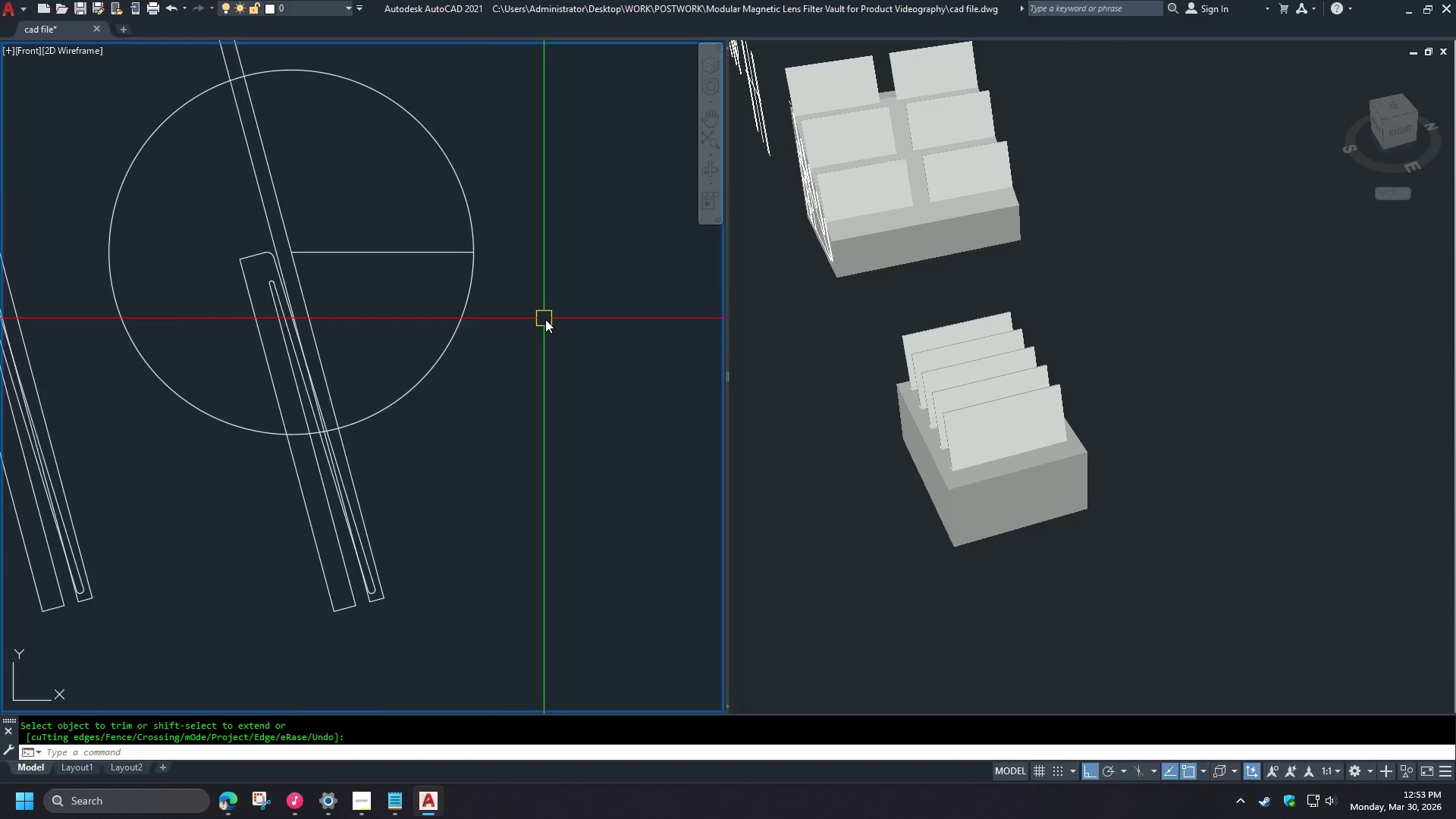 
scroll: coordinate [554, 321], scroll_direction: down, amount: 3.0
 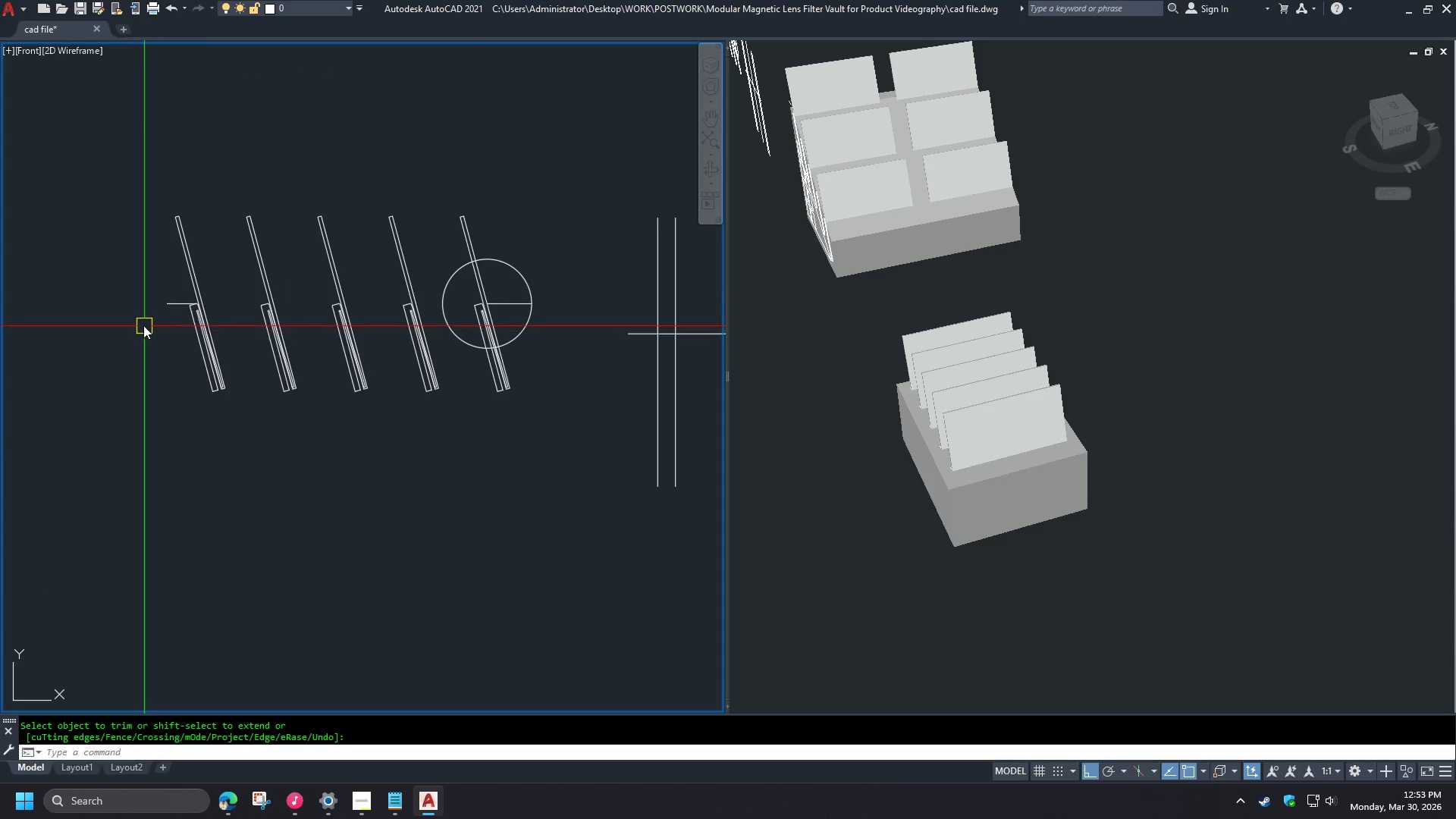 
scroll: coordinate [153, 308], scroll_direction: up, amount: 2.0
 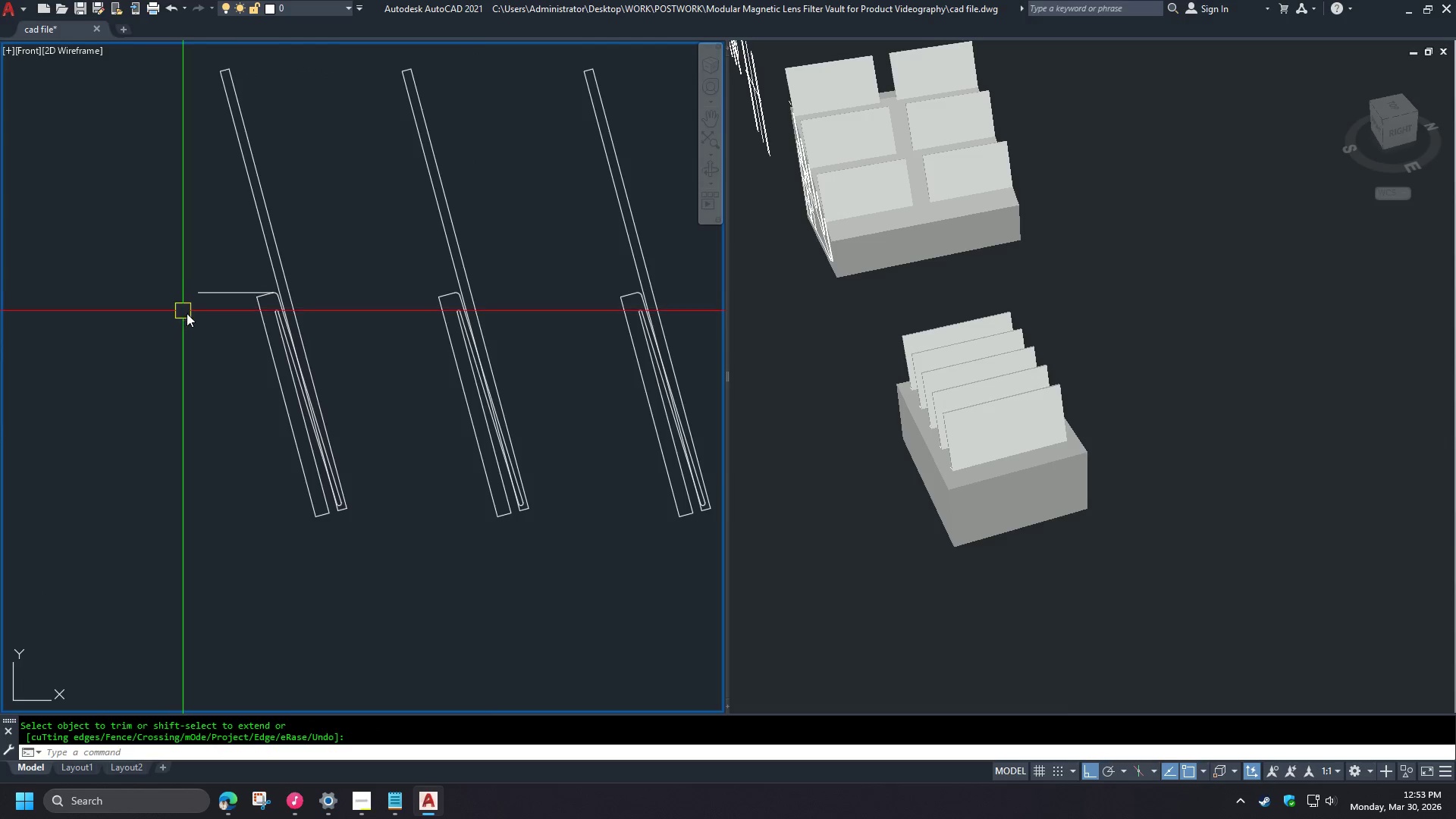 
type(c end )
 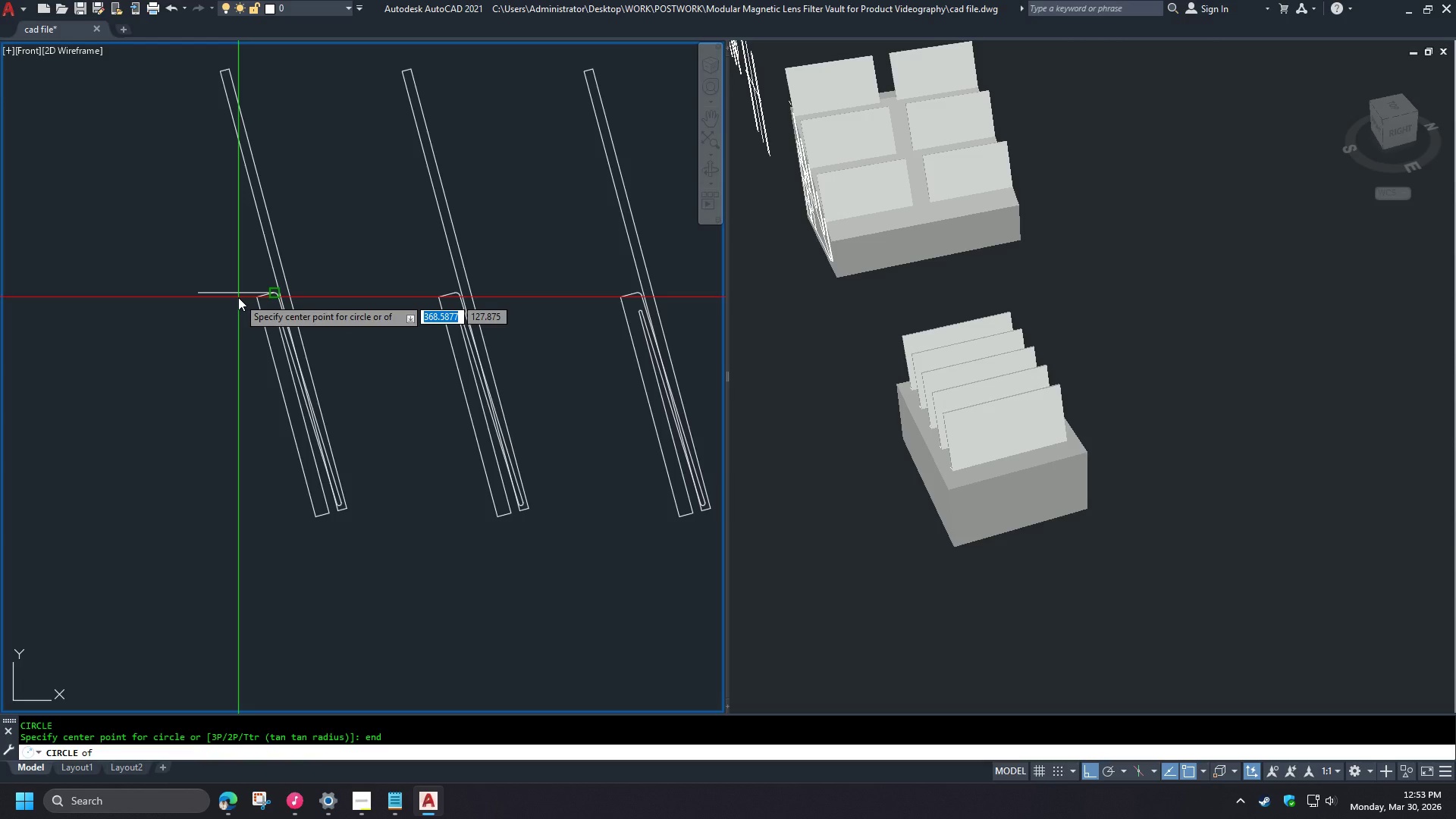 
left_click([238, 297])
 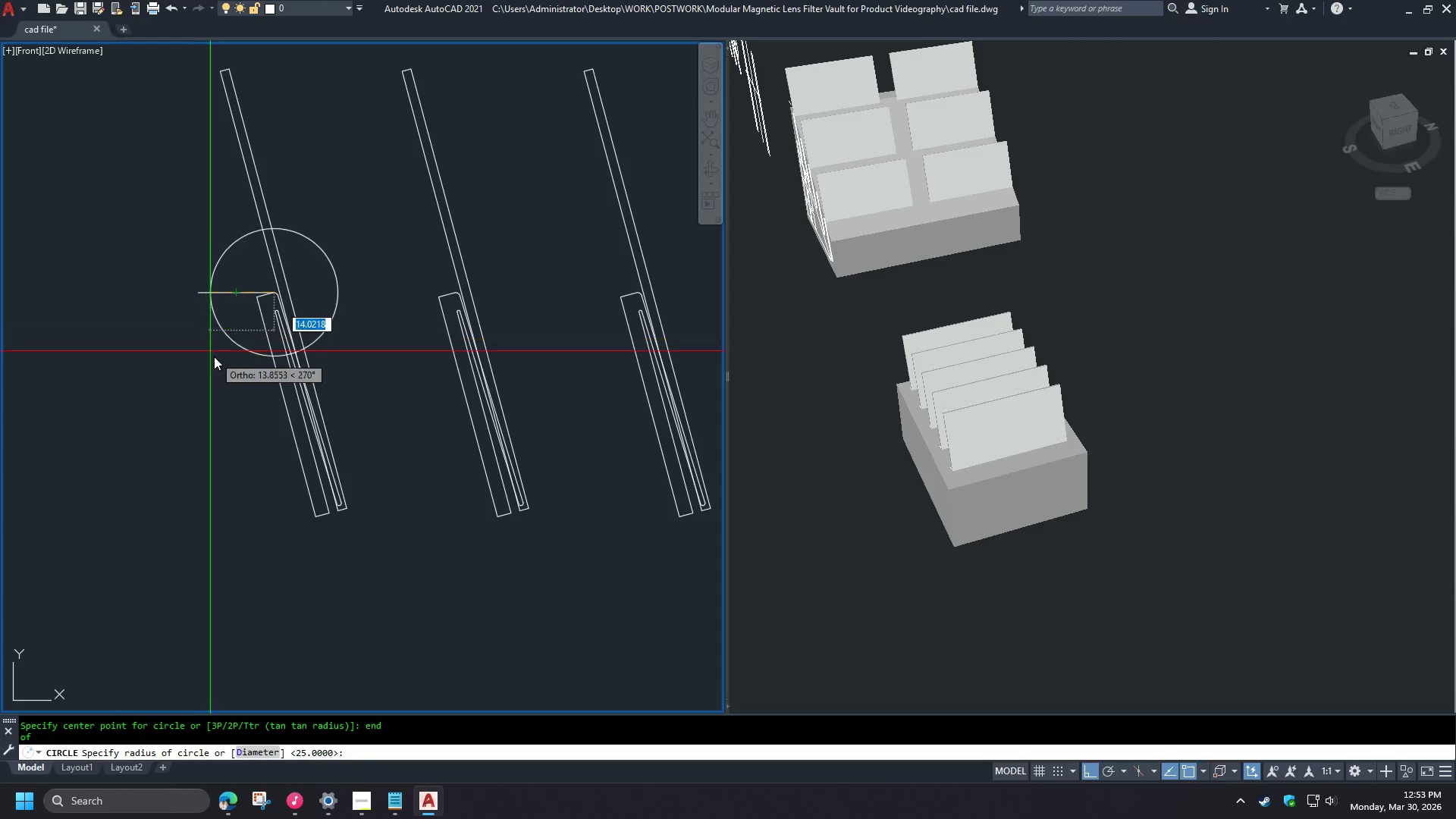 
key(Escape)
 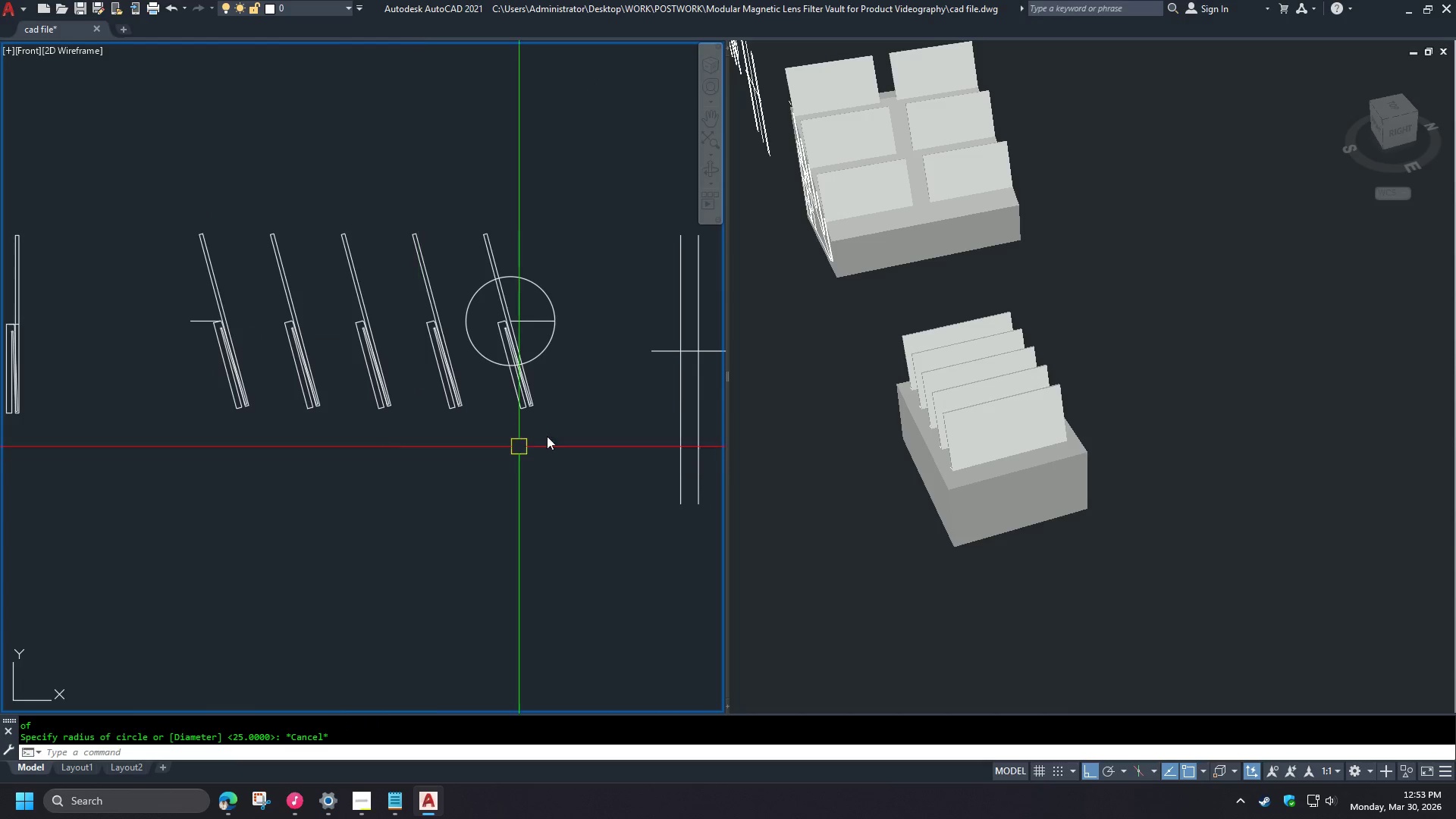 
scroll: coordinate [186, 339], scroll_direction: down, amount: 2.0
 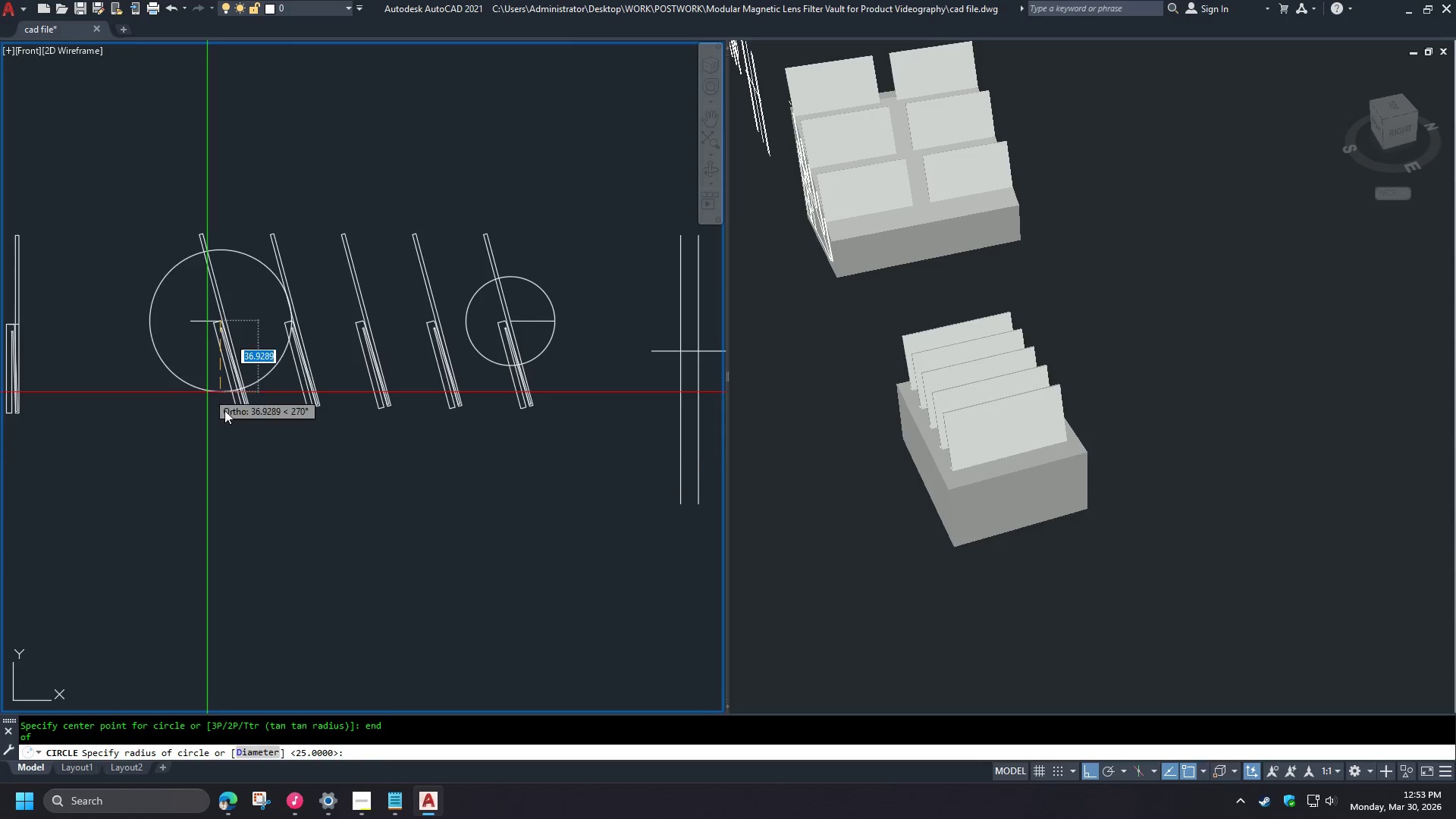 
key(Escape)
 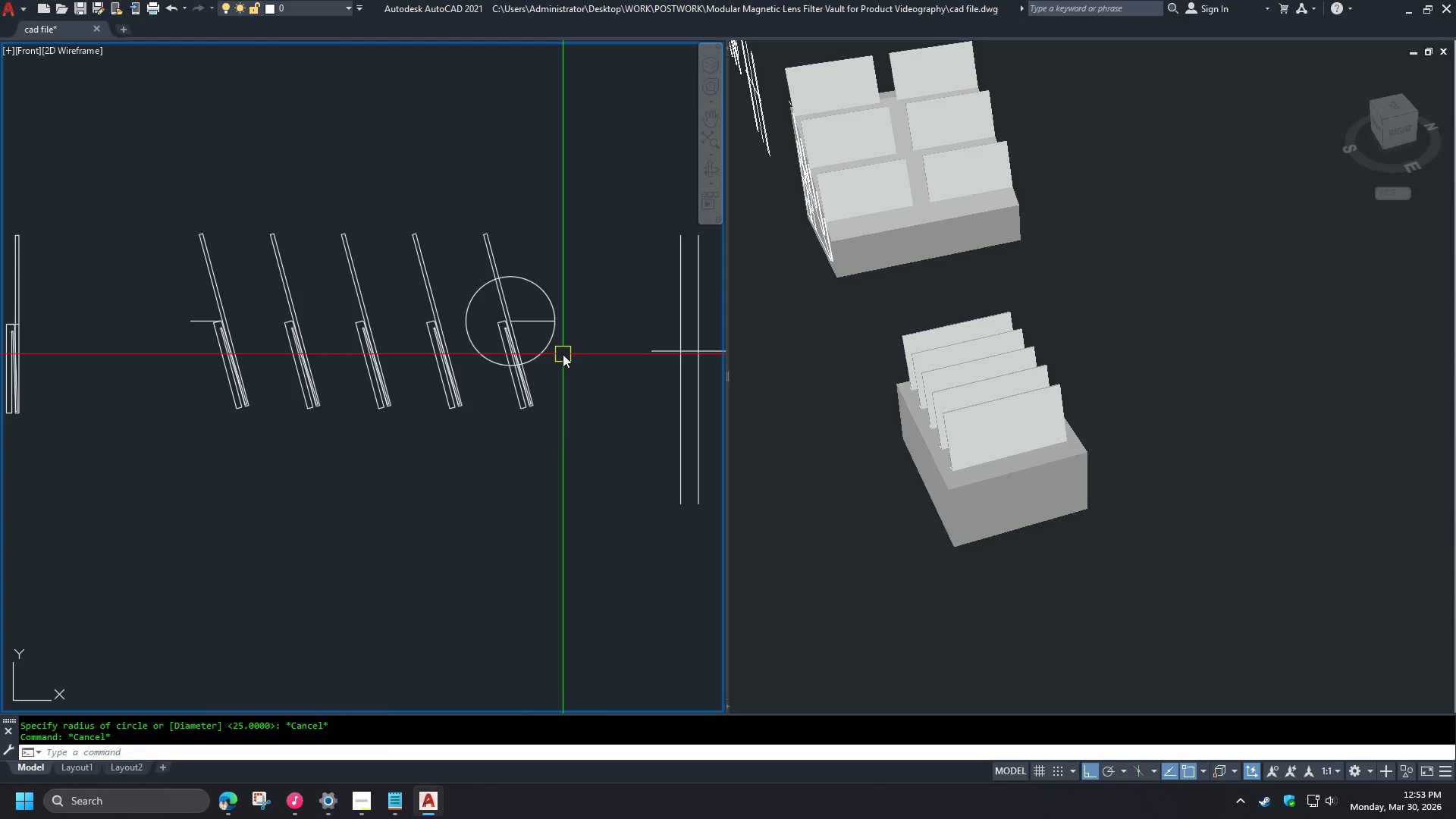 
key(L)
 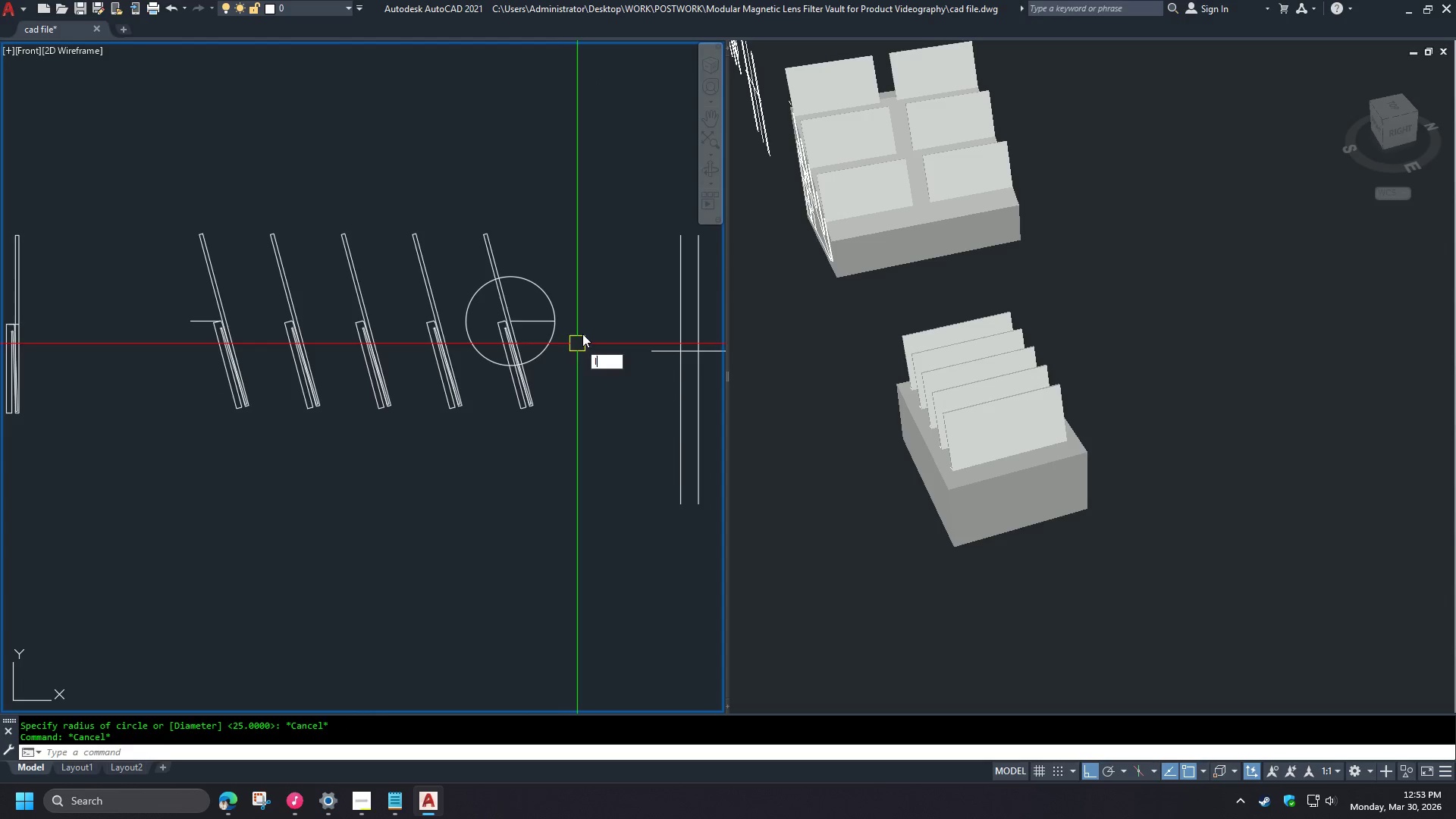 
key(Space)
 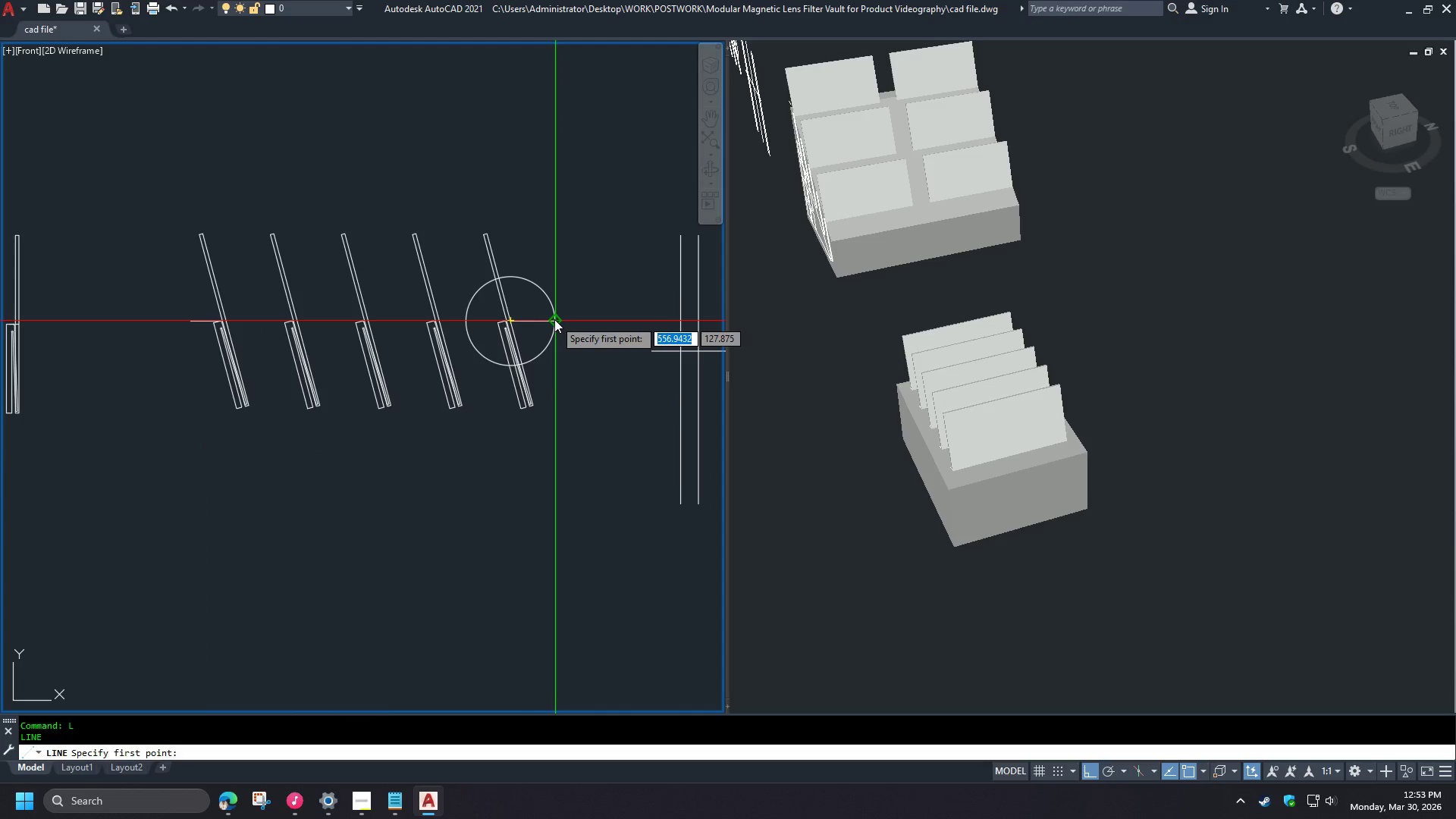 
left_click([554, 319])
 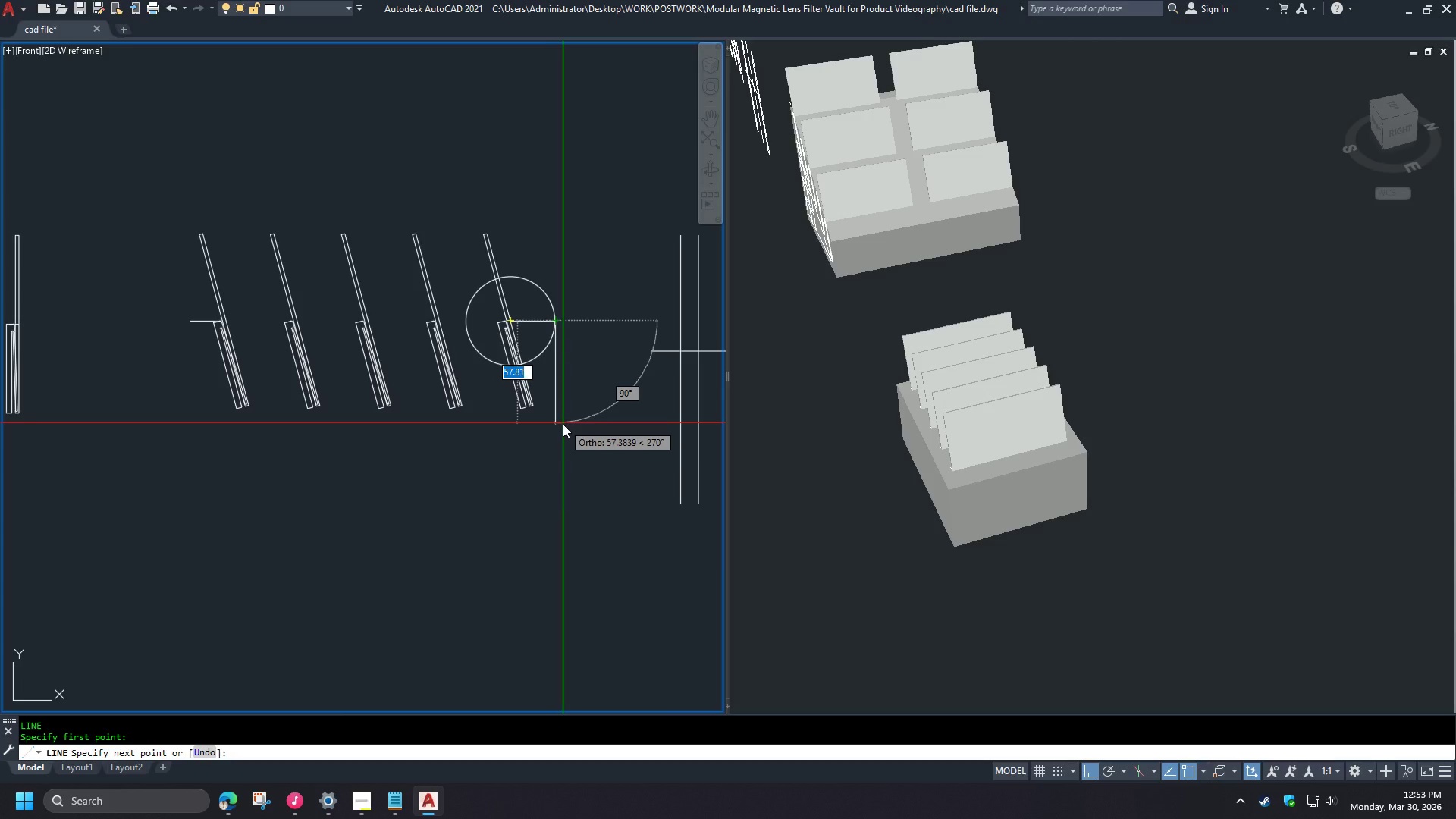 
wait(7.14)
 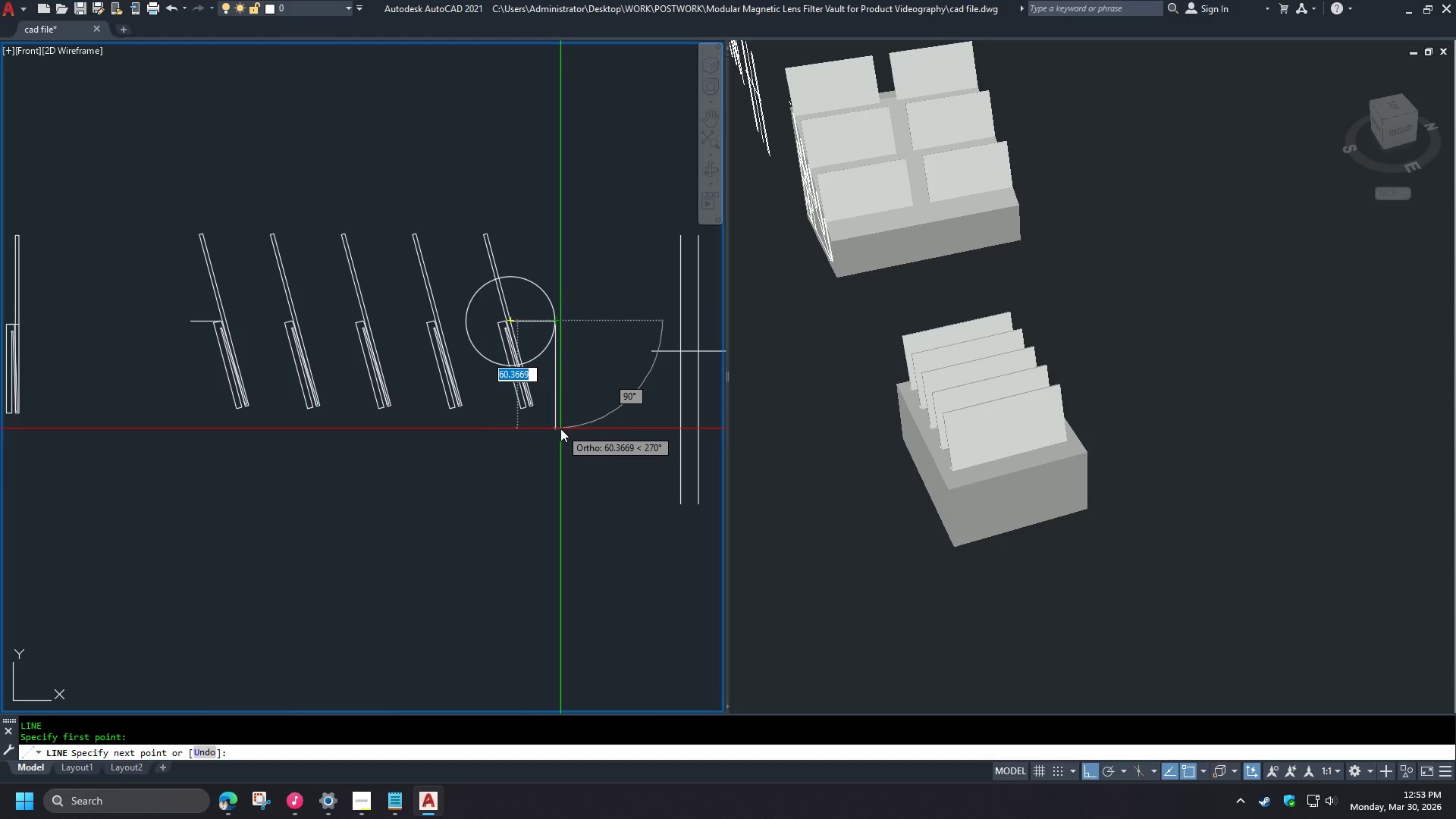 
key(Numpad6)
 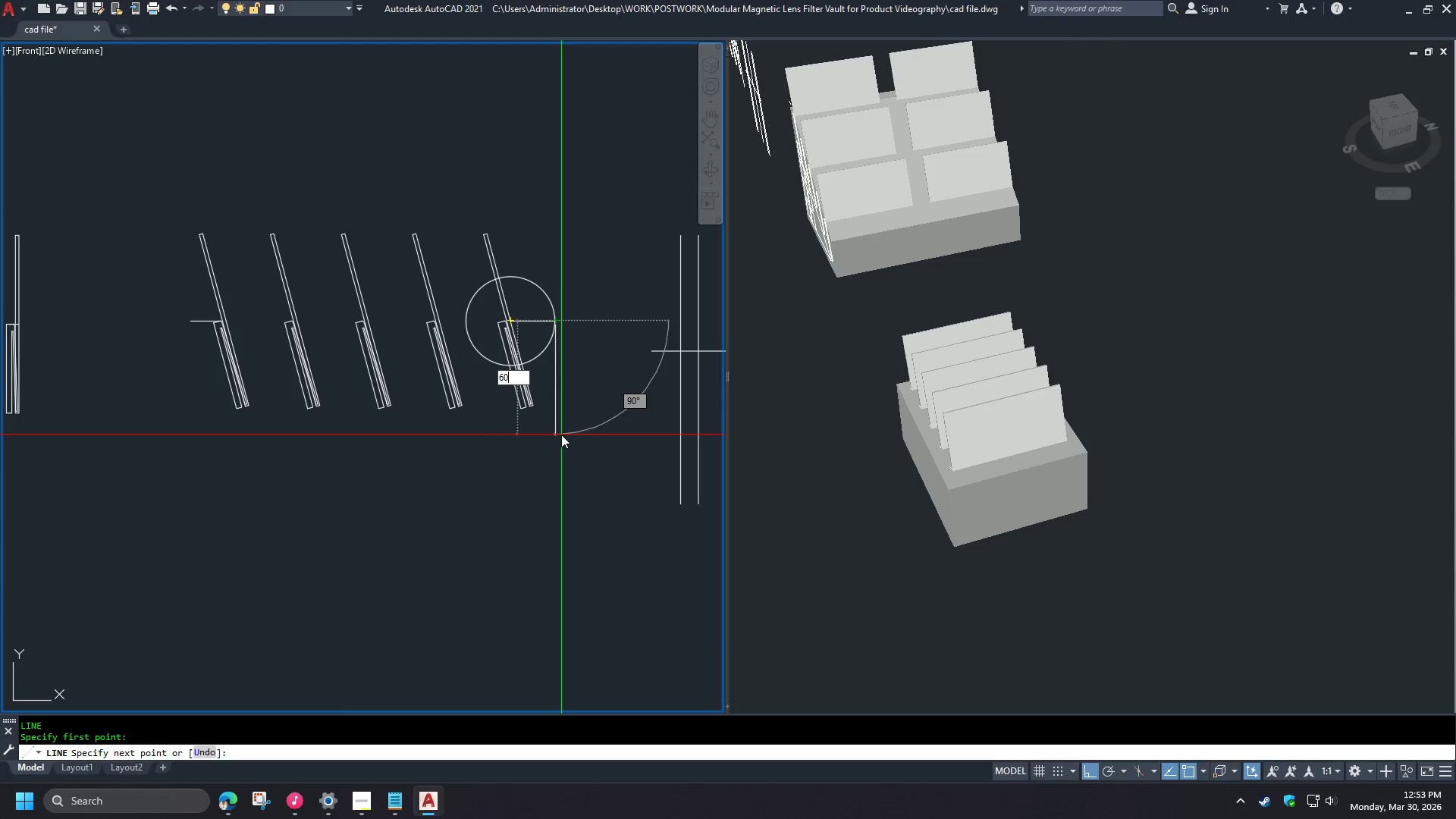 
key(Numpad0)
 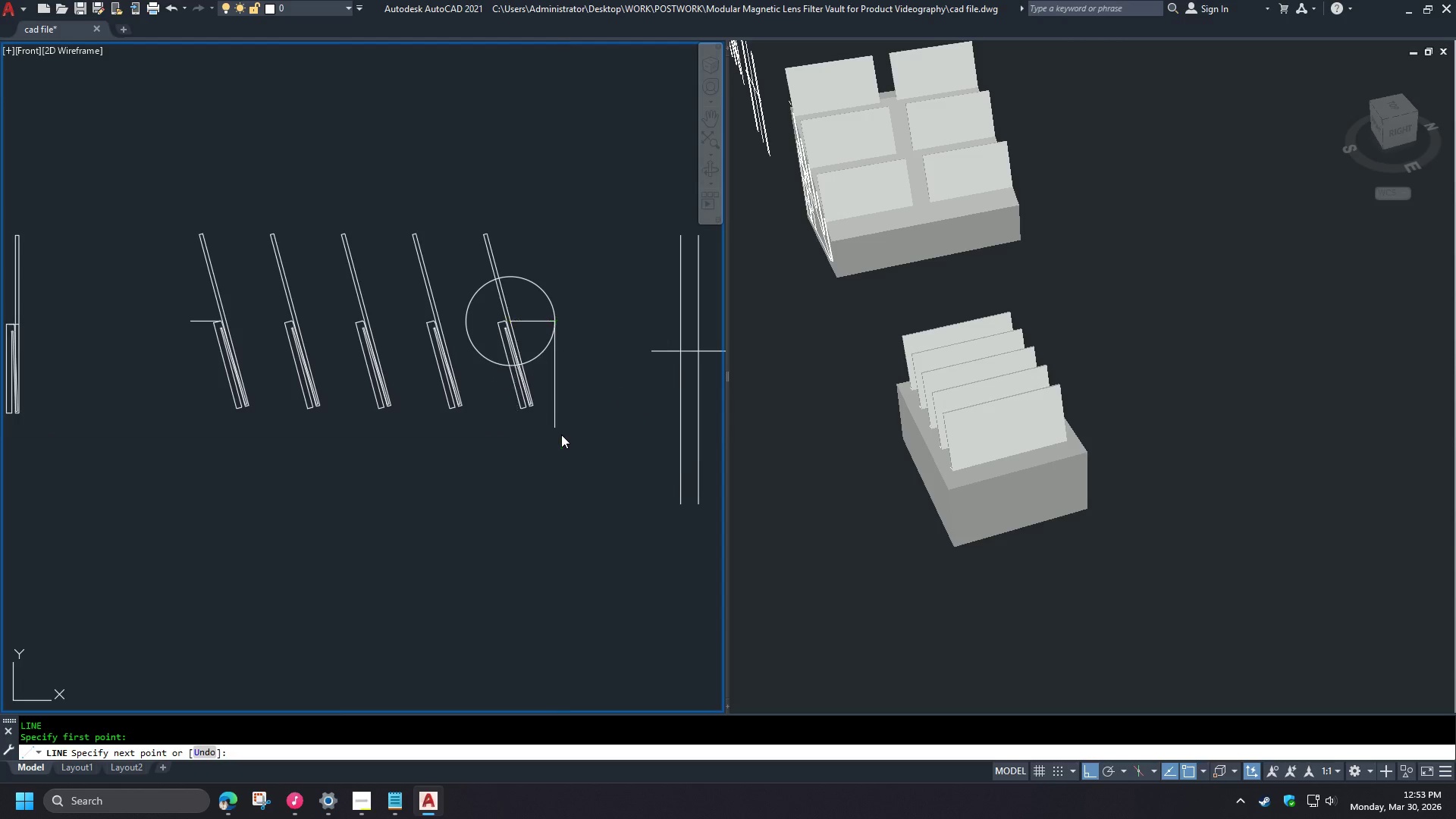 
key(NumpadEnter)
 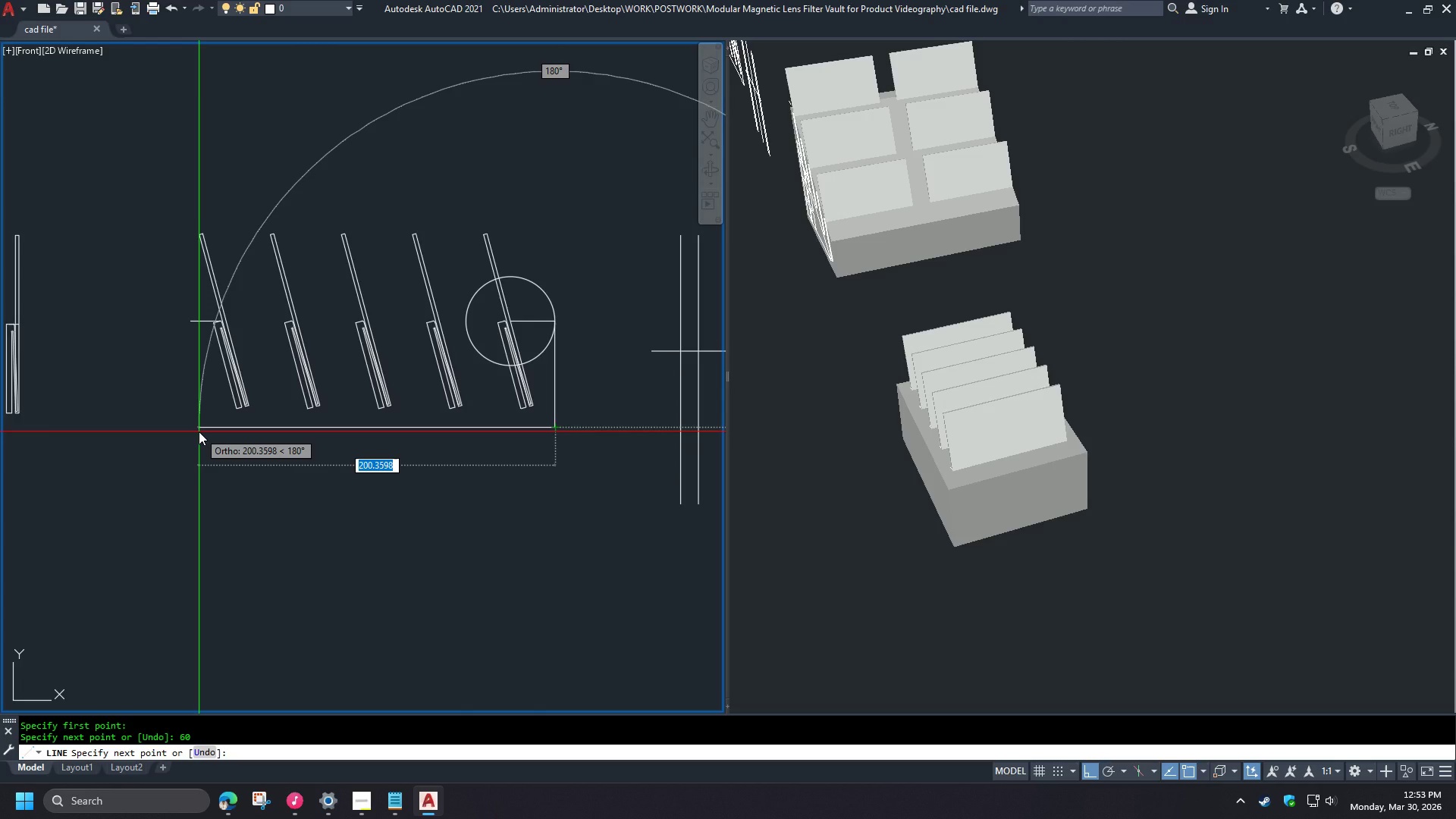 
wait(13.16)
 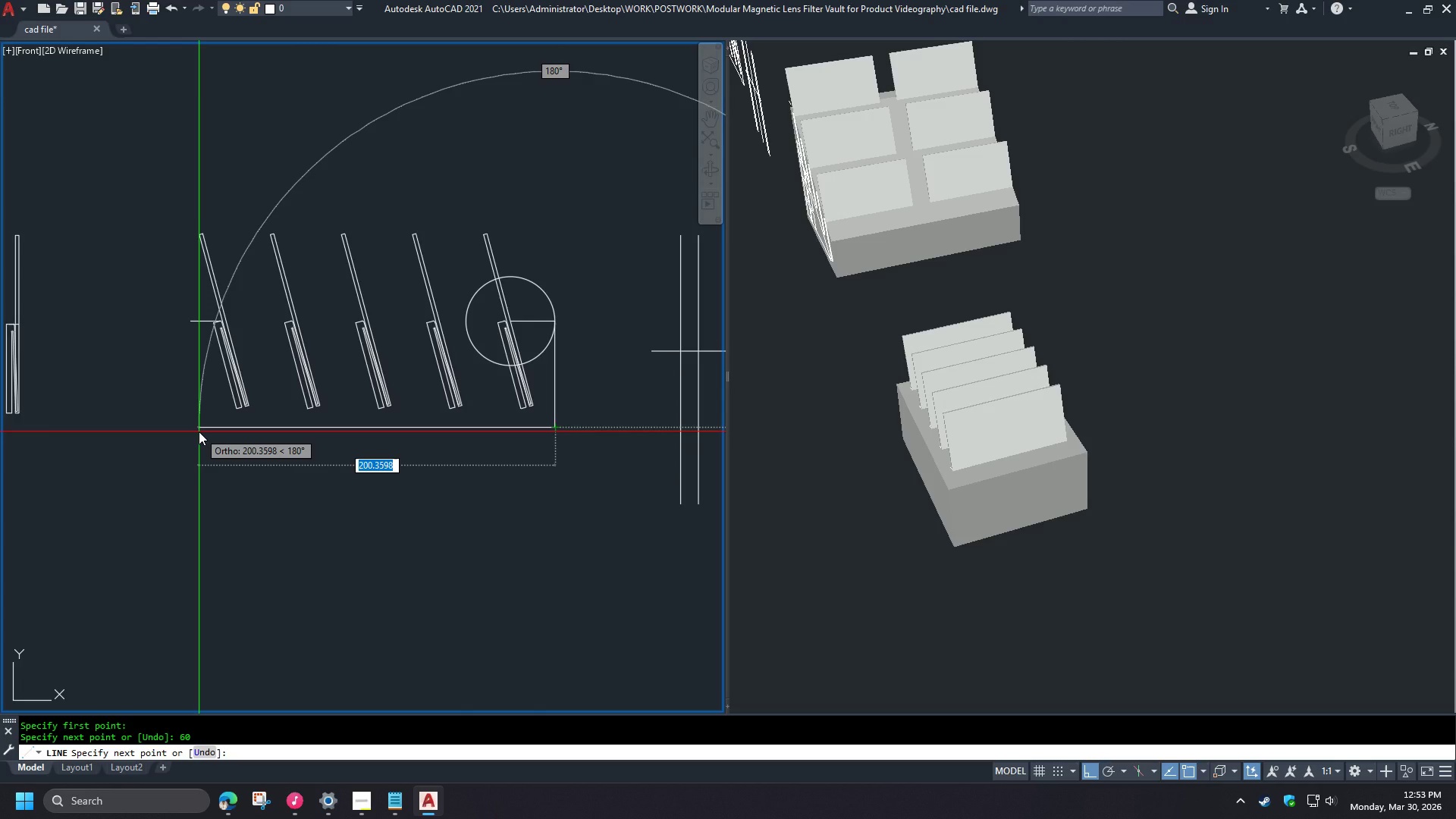 
key(Numpad2)
 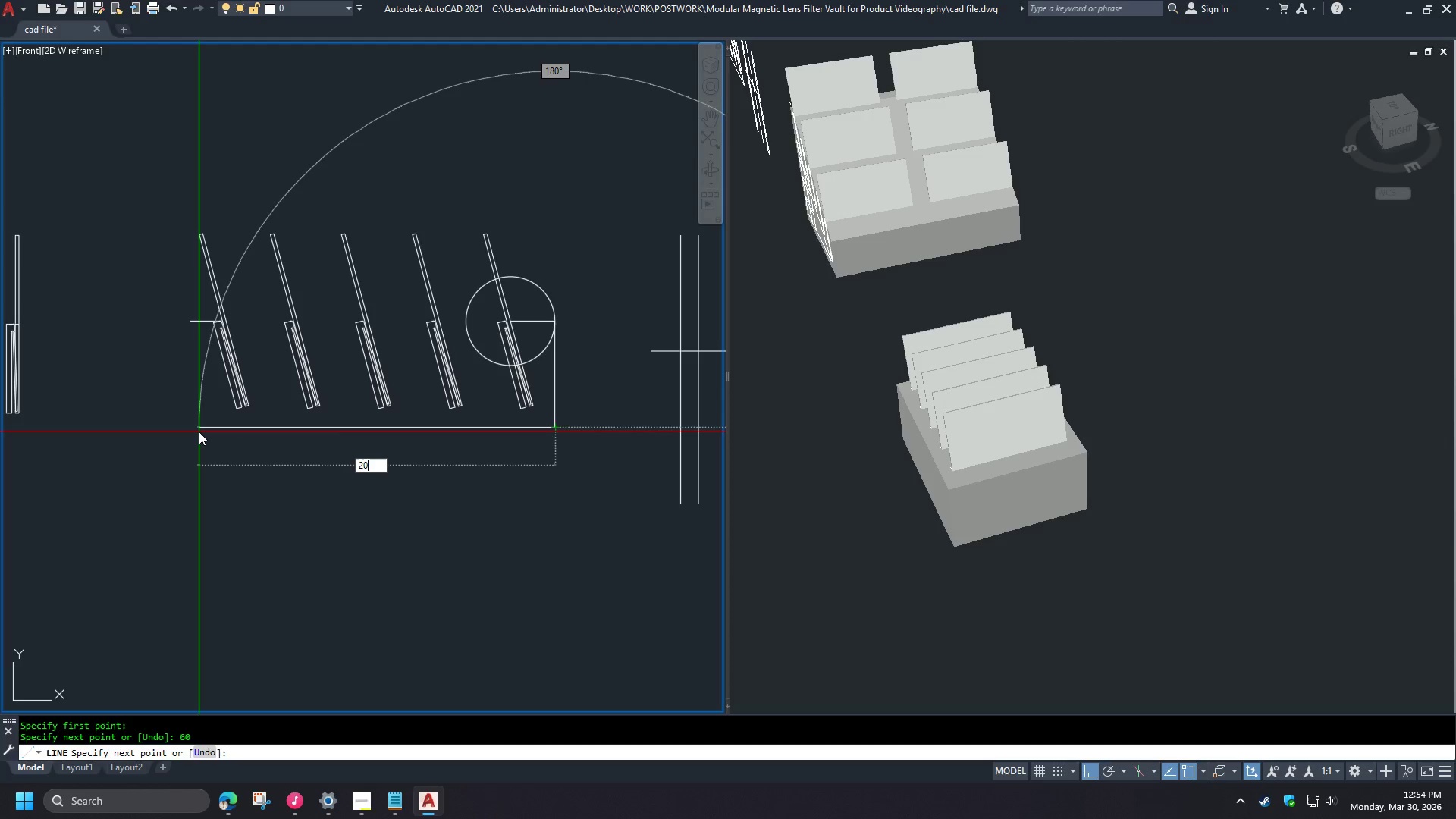 
key(Numpad0)
 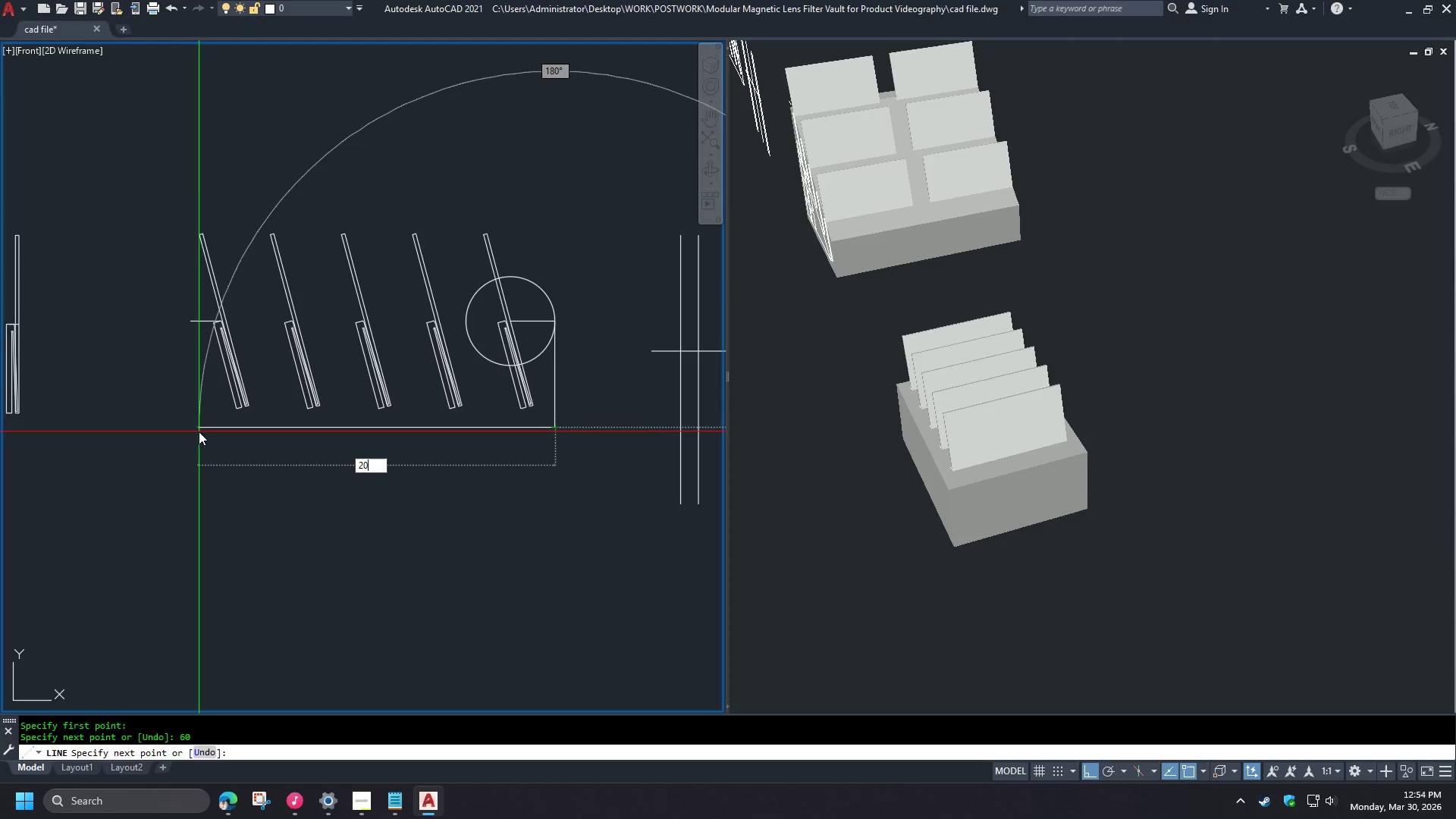 
key(Numpad0)
 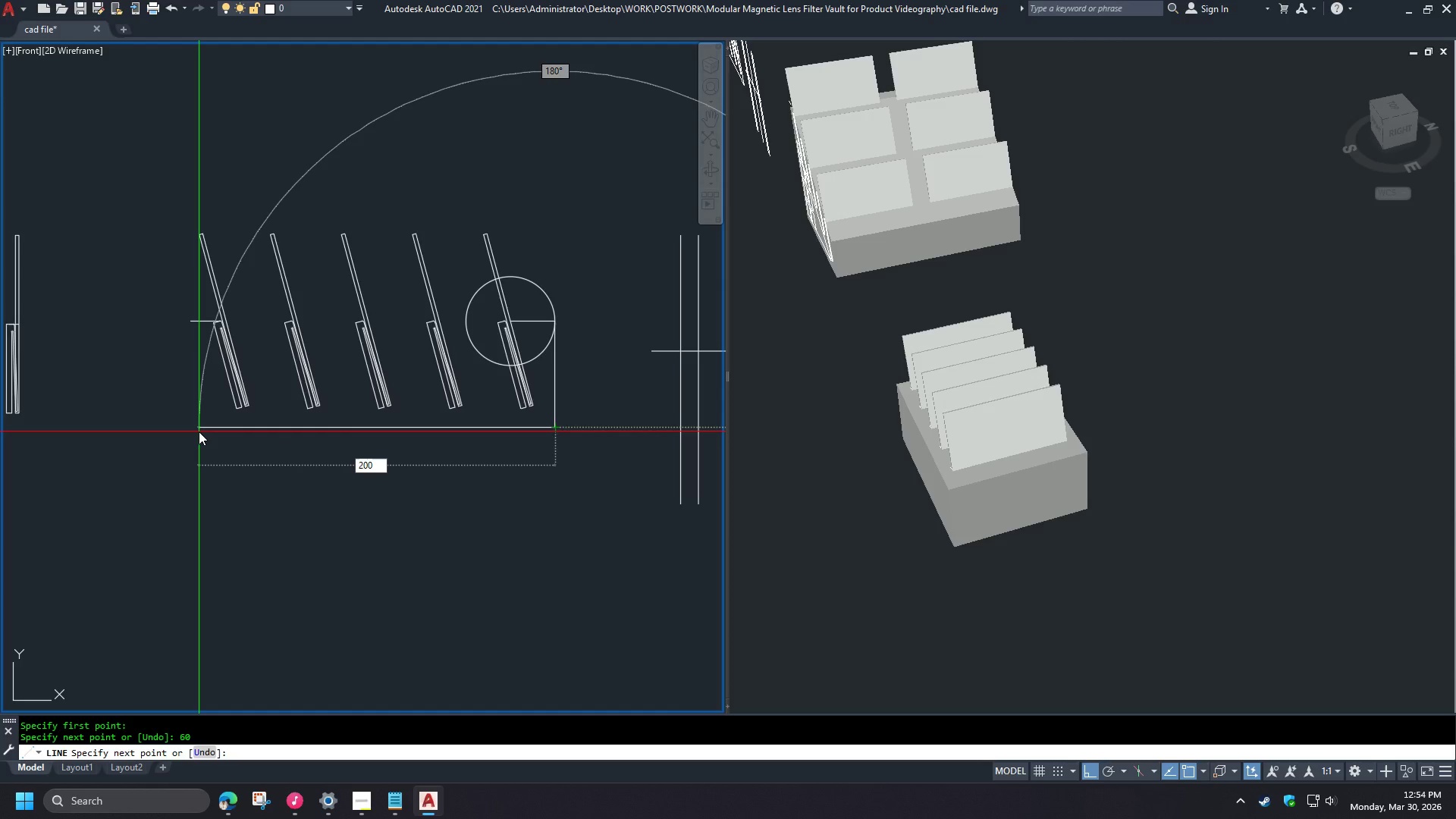 
key(Space)
 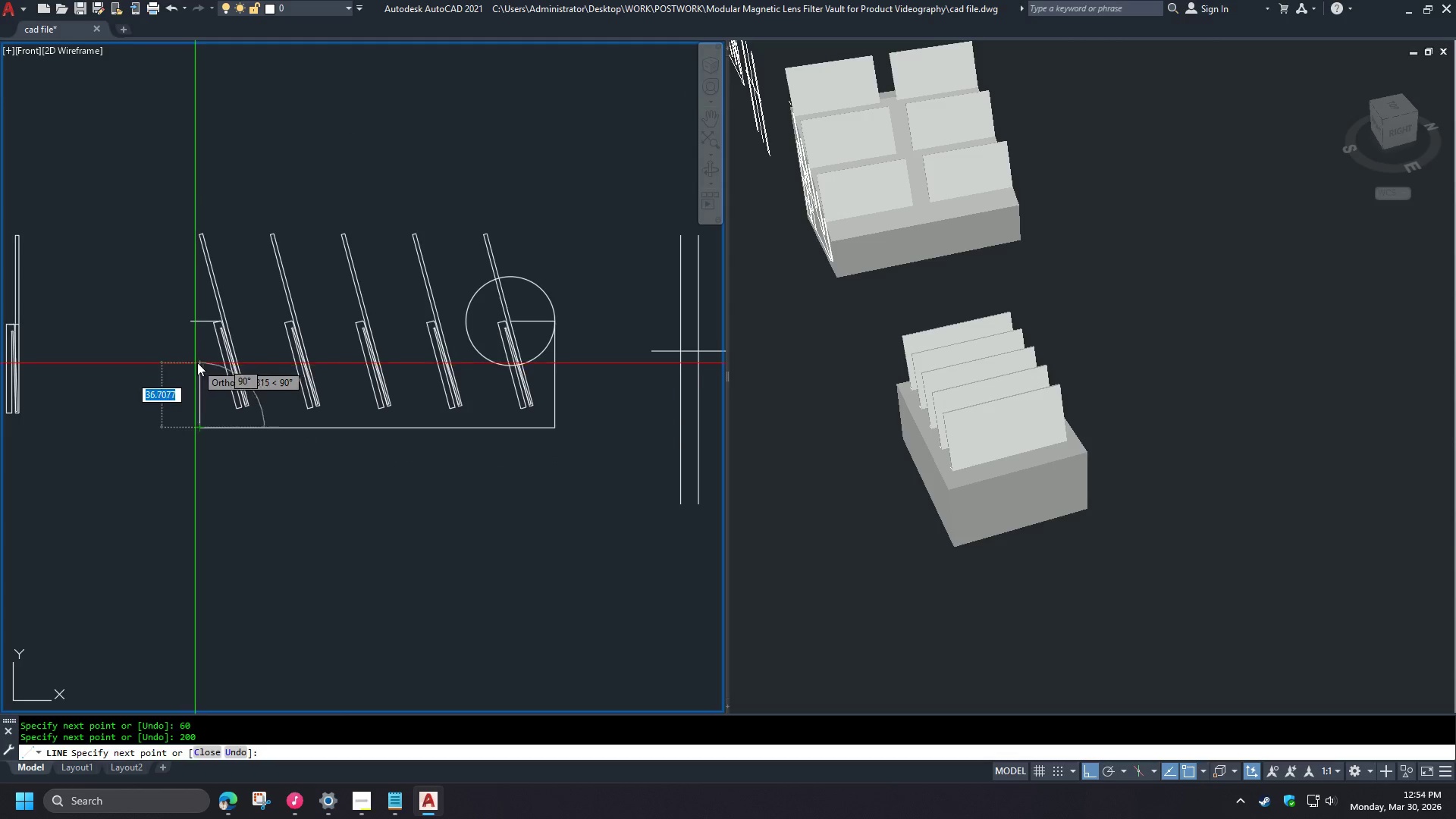 
left_click([184, 321])
 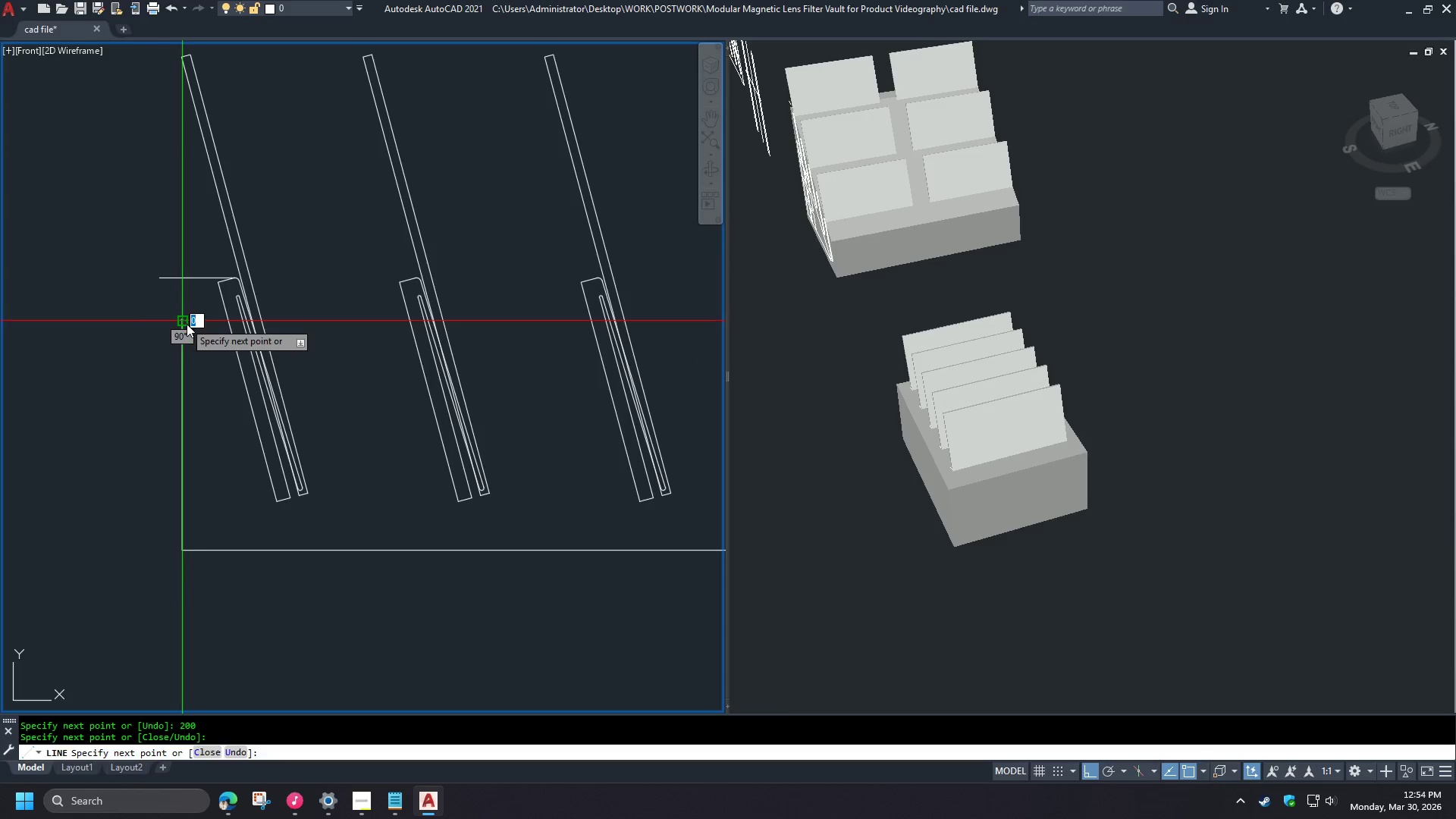 
scroll: coordinate [209, 347], scroll_direction: up, amount: 2.0
 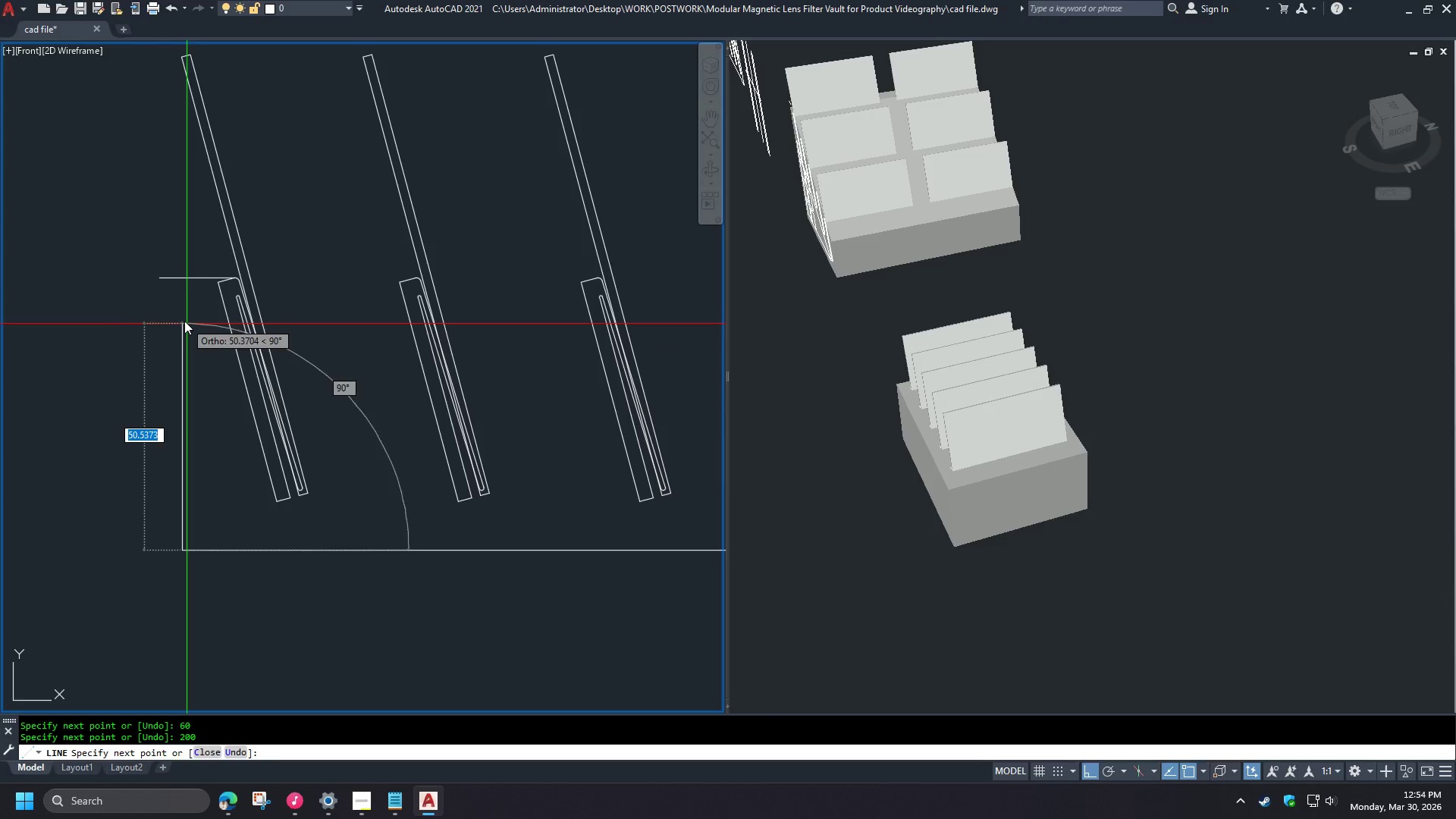 
key(Space)
 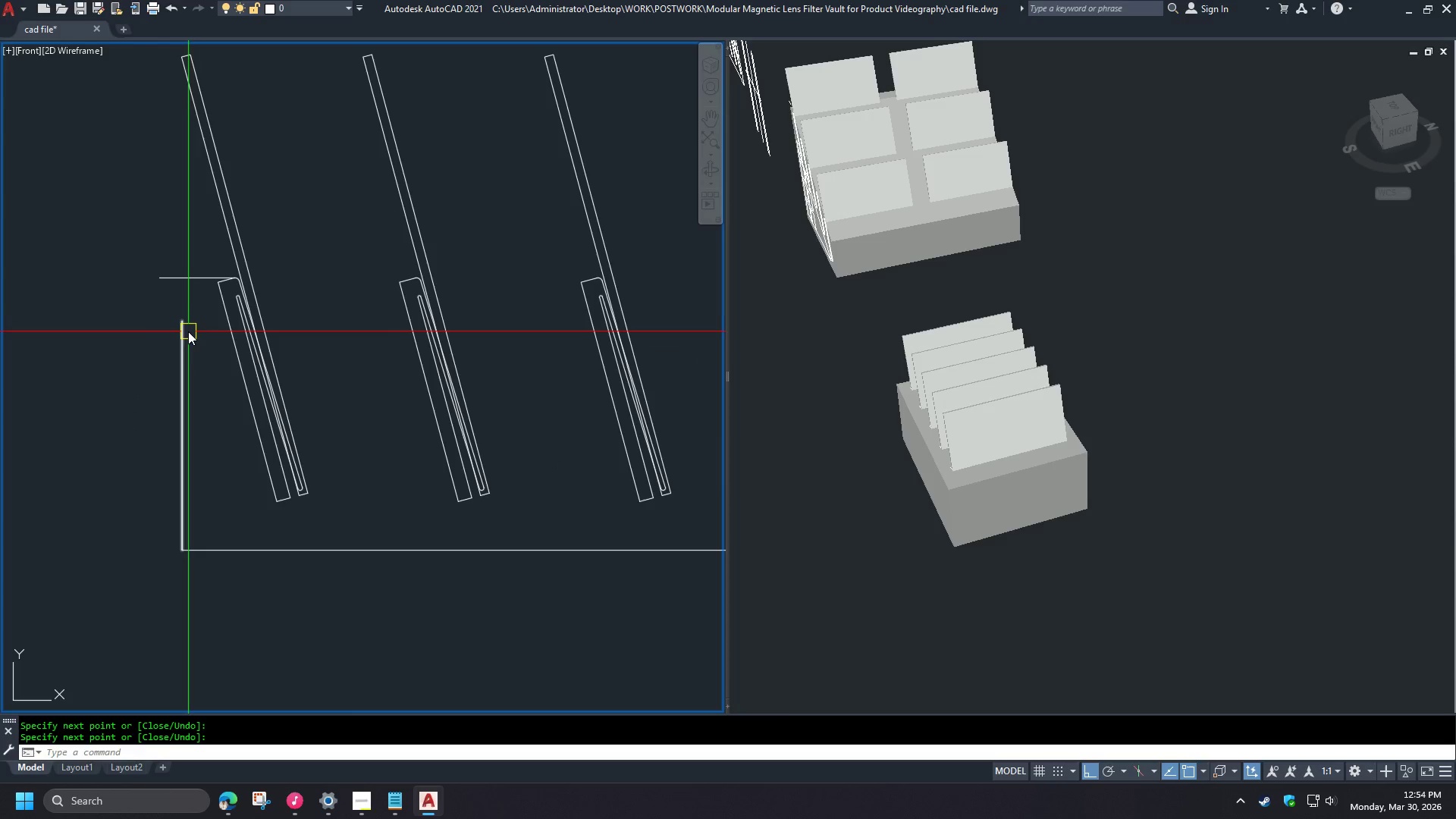 
key(Space)
 